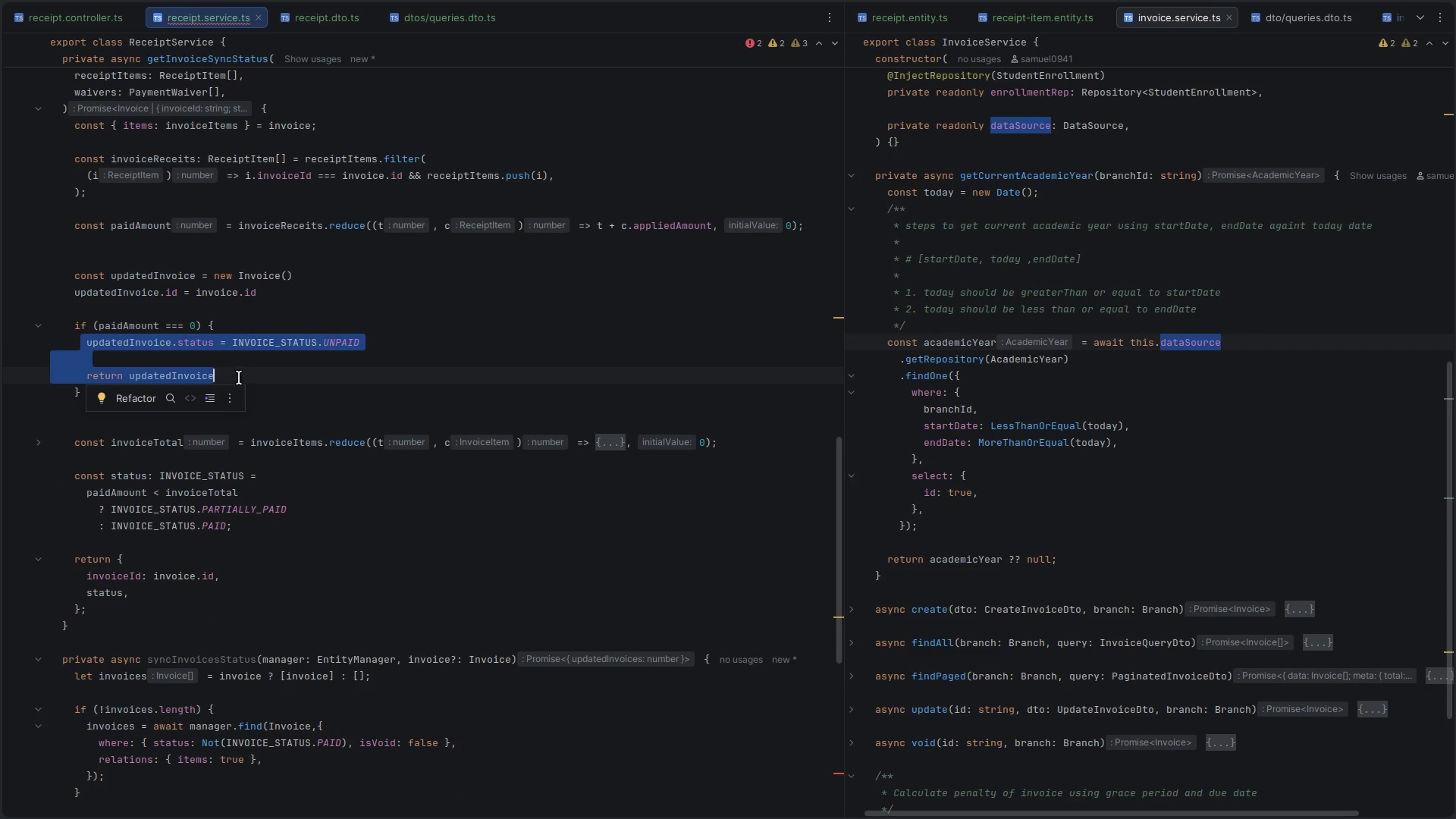 
key(Control+ControlLeft)
 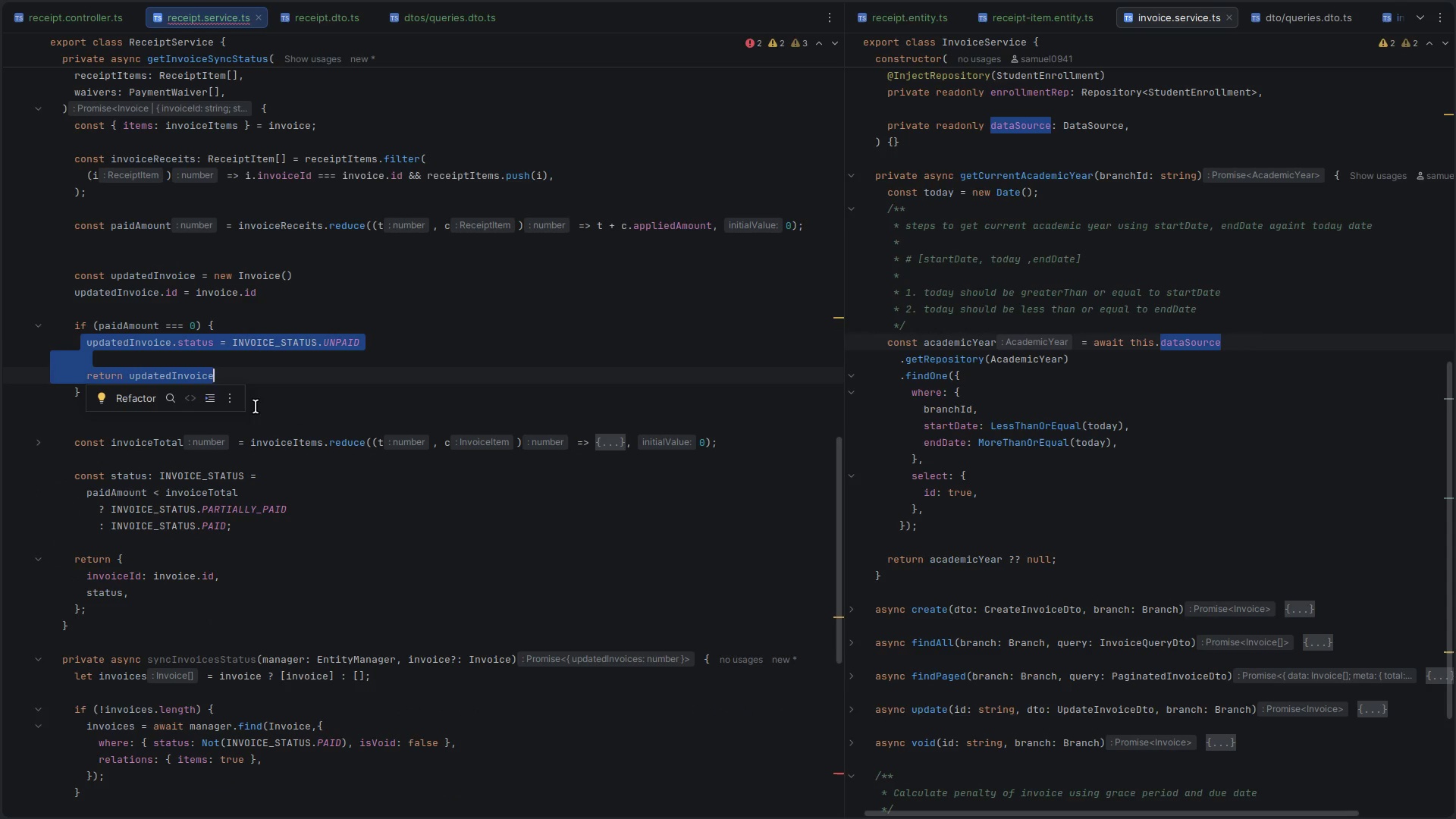 
key(Control+C)
 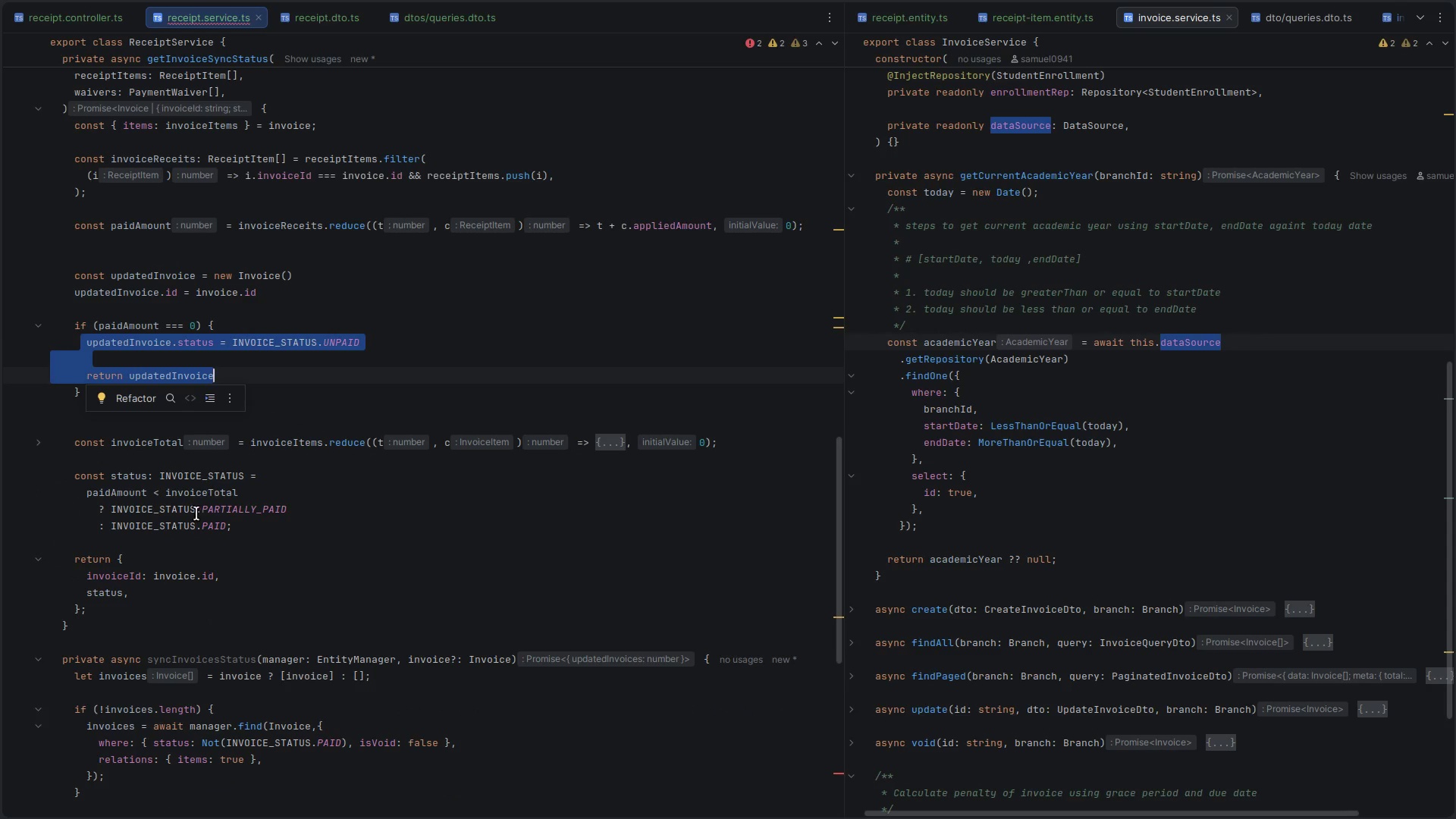 
scroll: coordinate [187, 536], scroll_direction: down, amount: 2.0
 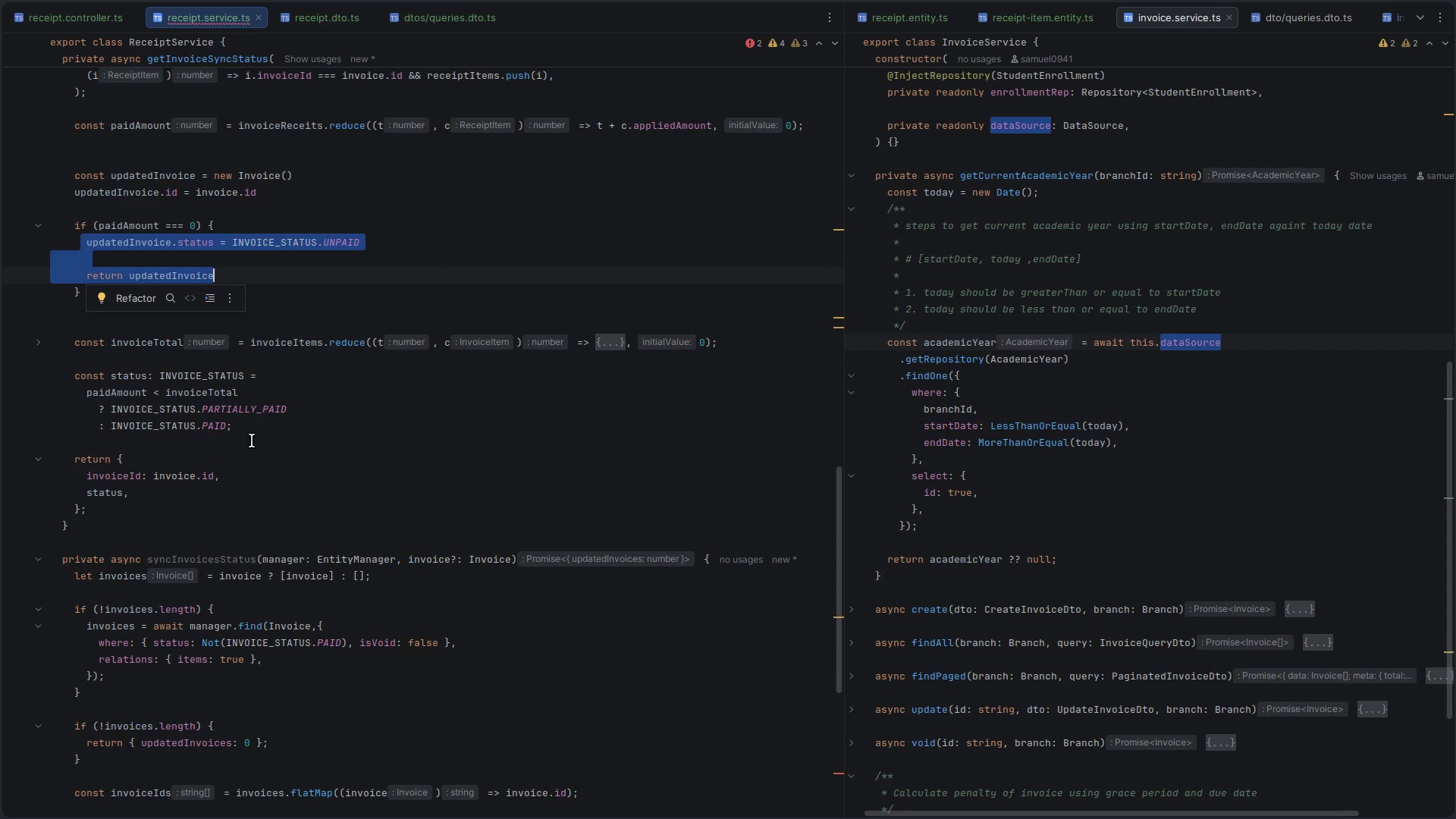 
left_click([265, 431])
 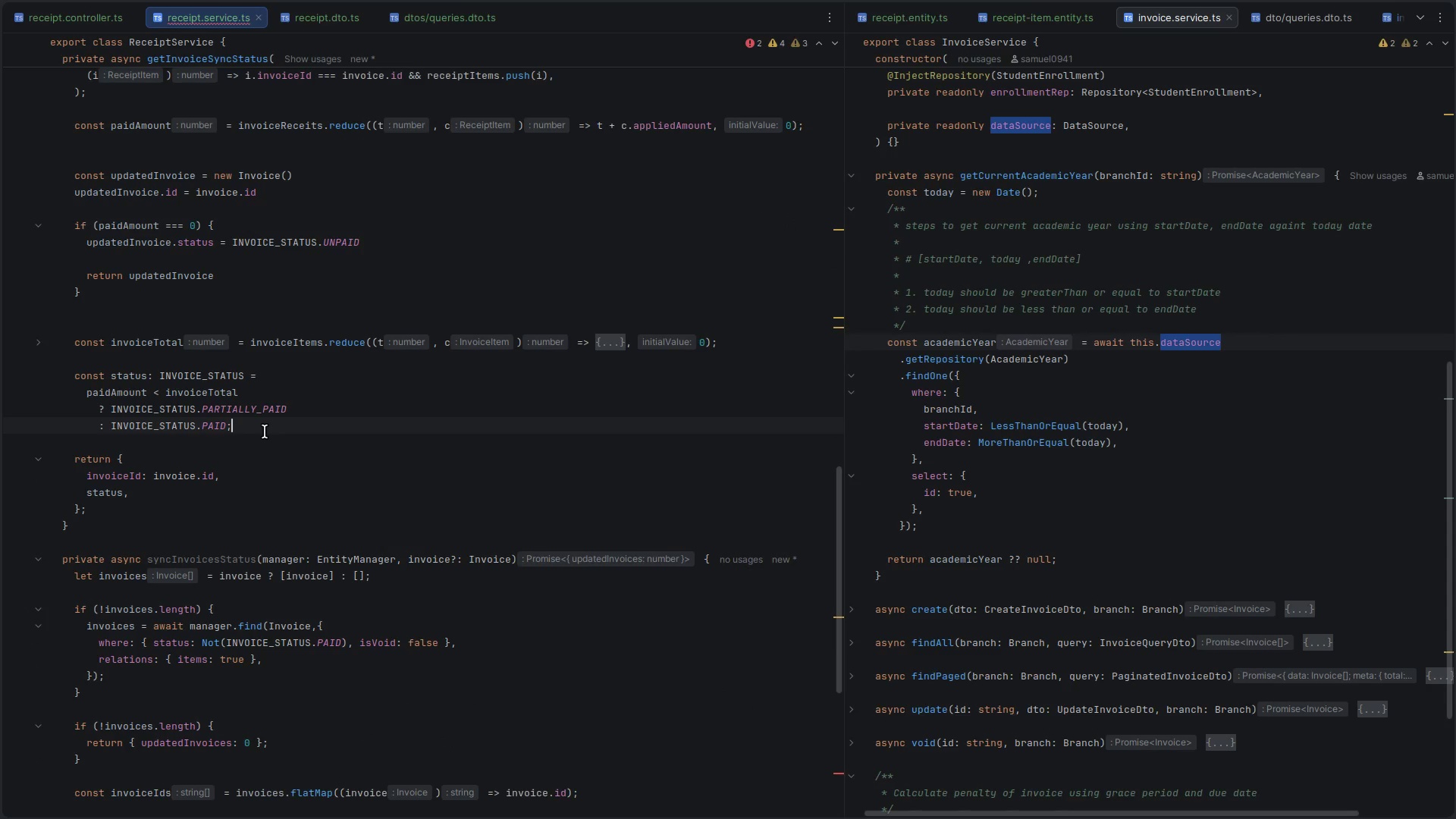 
key(Enter)
 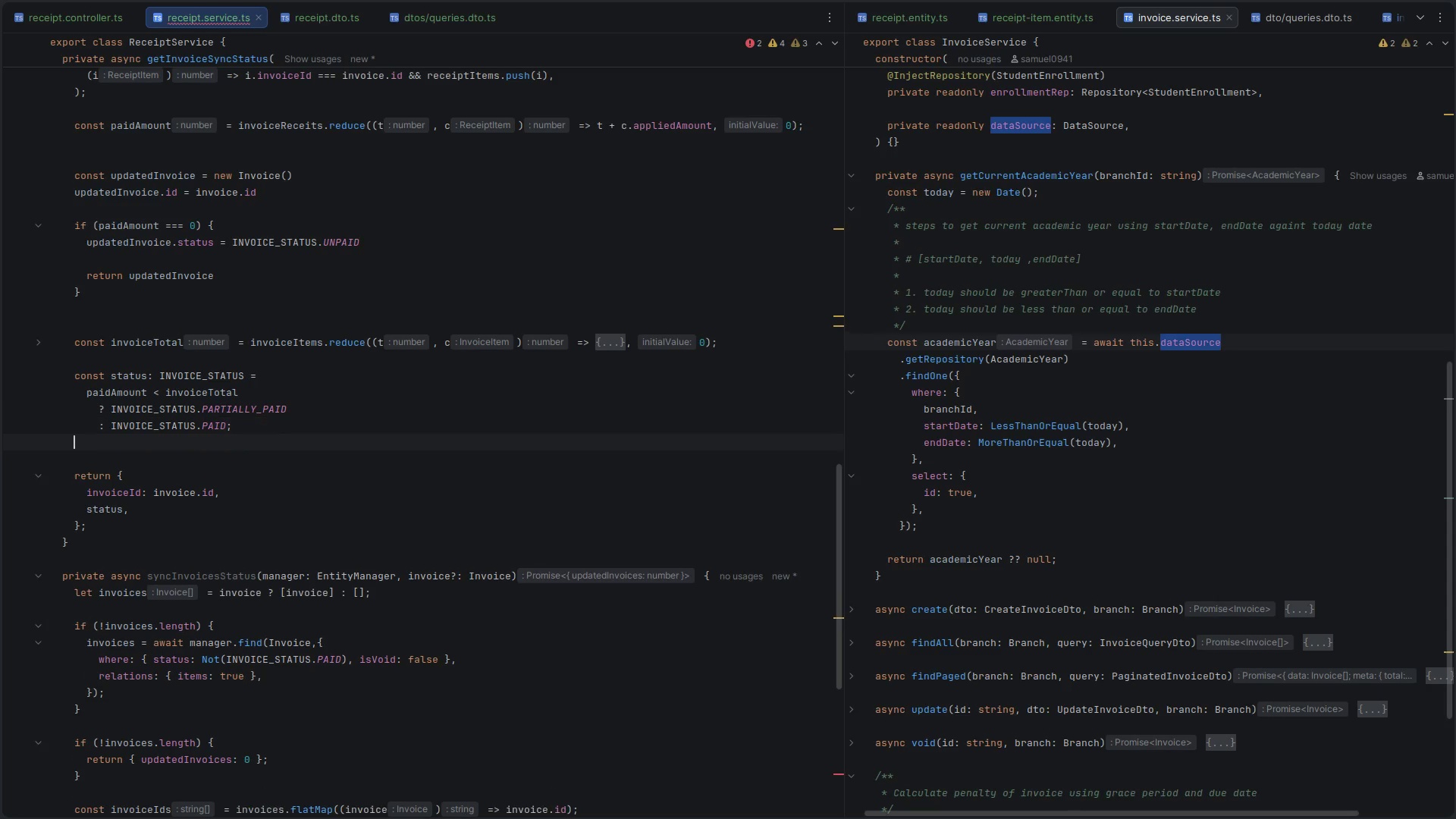 
key(Enter)
 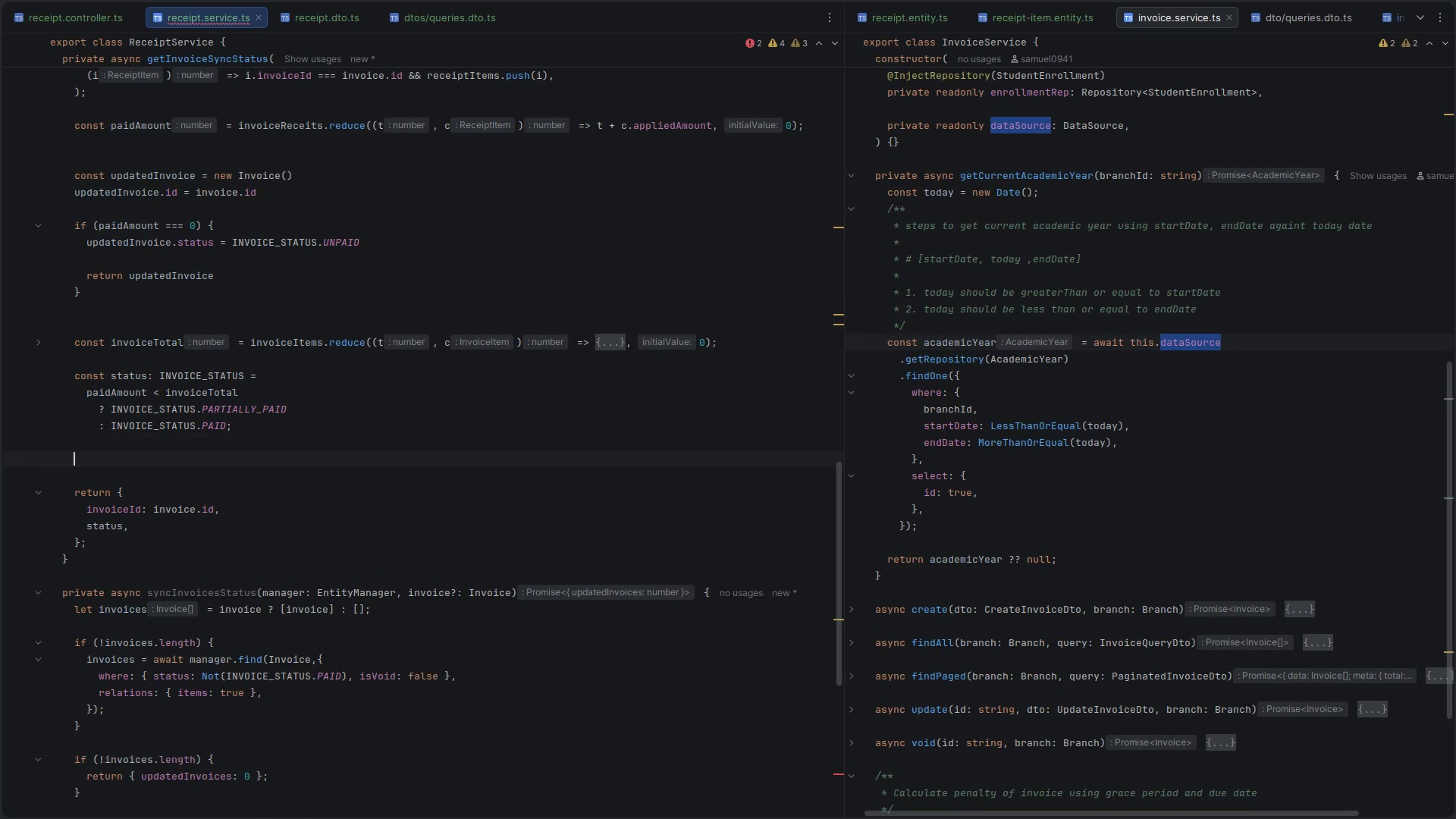 
key(Control+ControlLeft)
 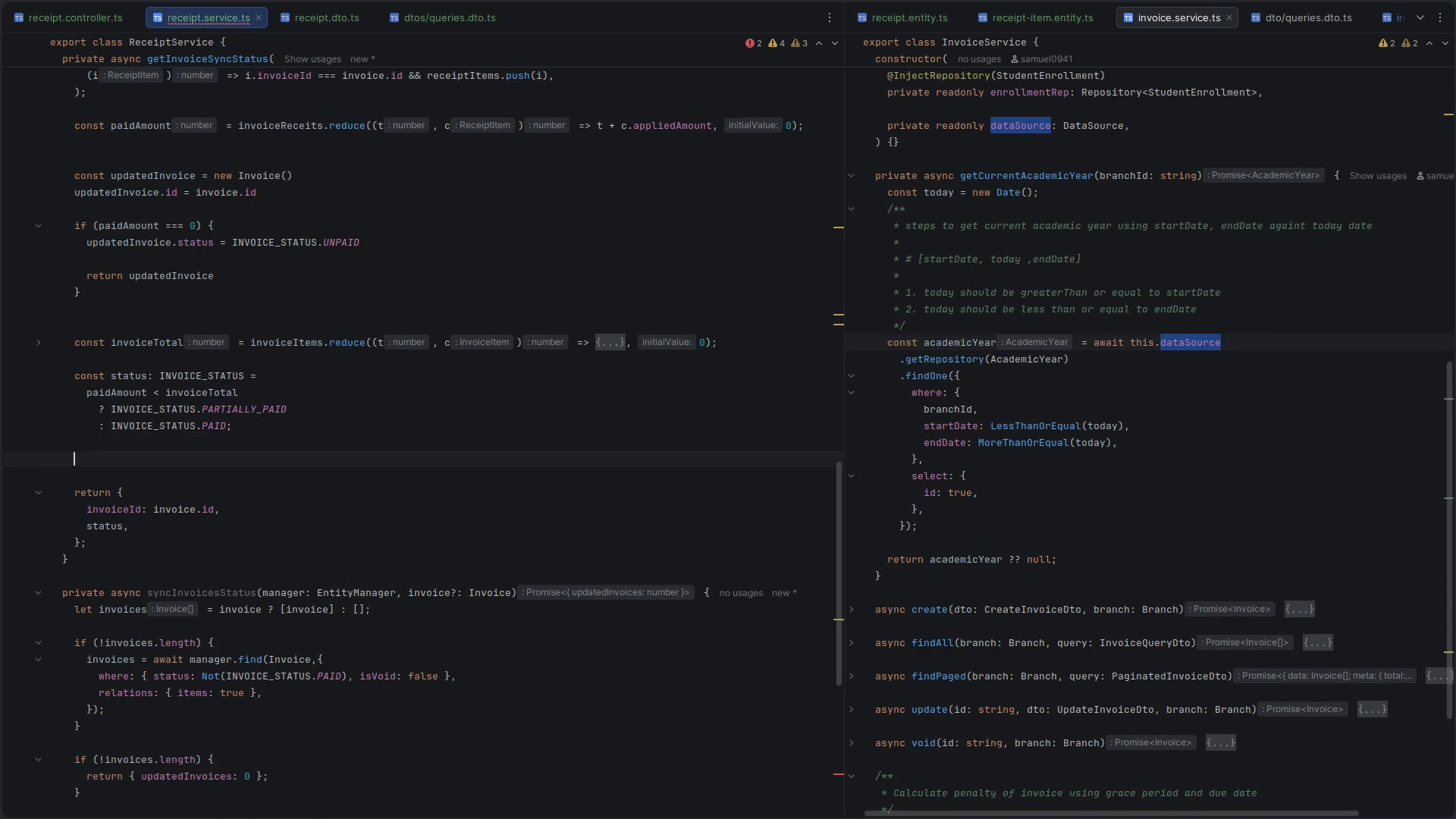 
key(Control+V)
 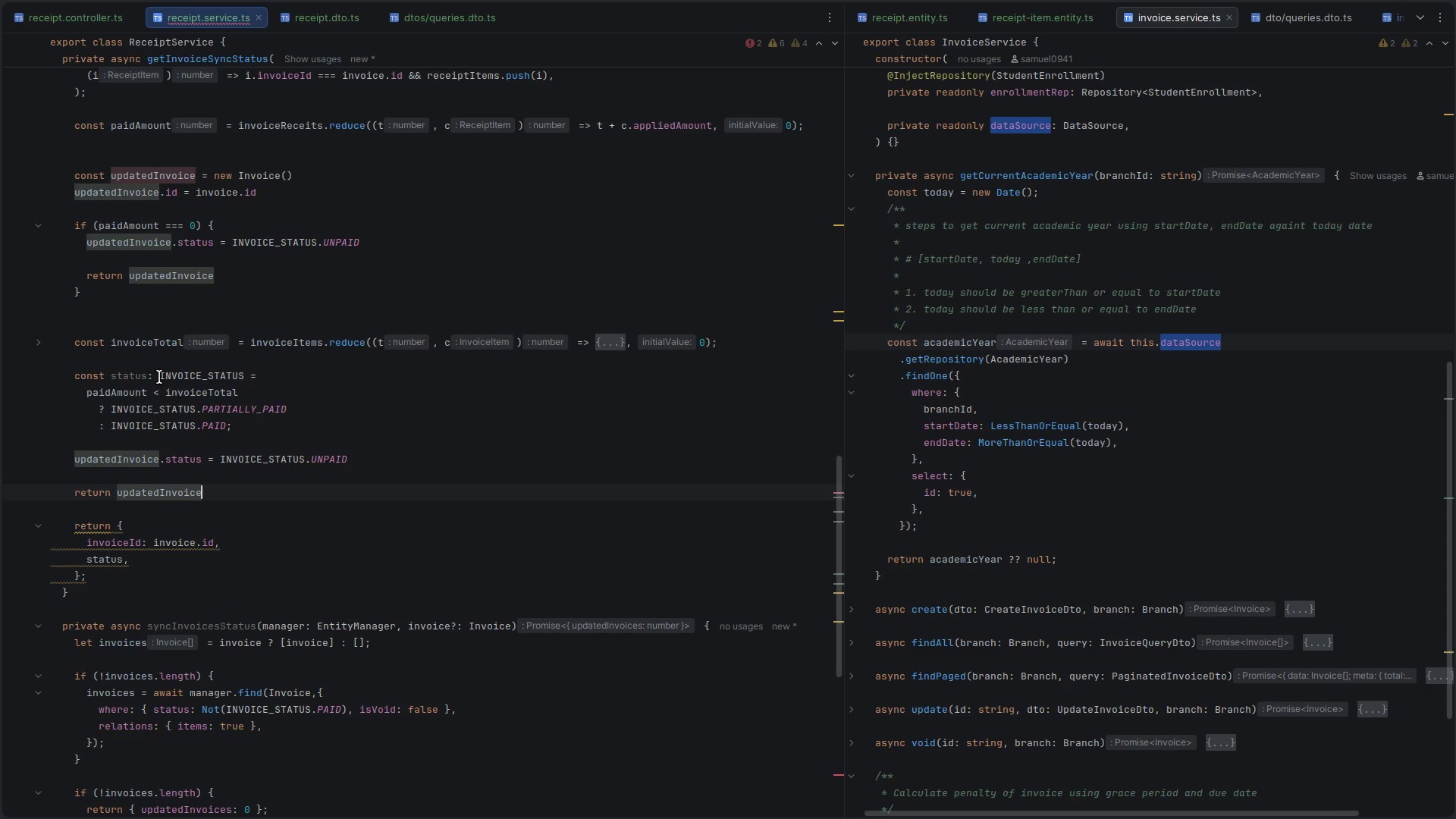 
double_click([132, 373])
 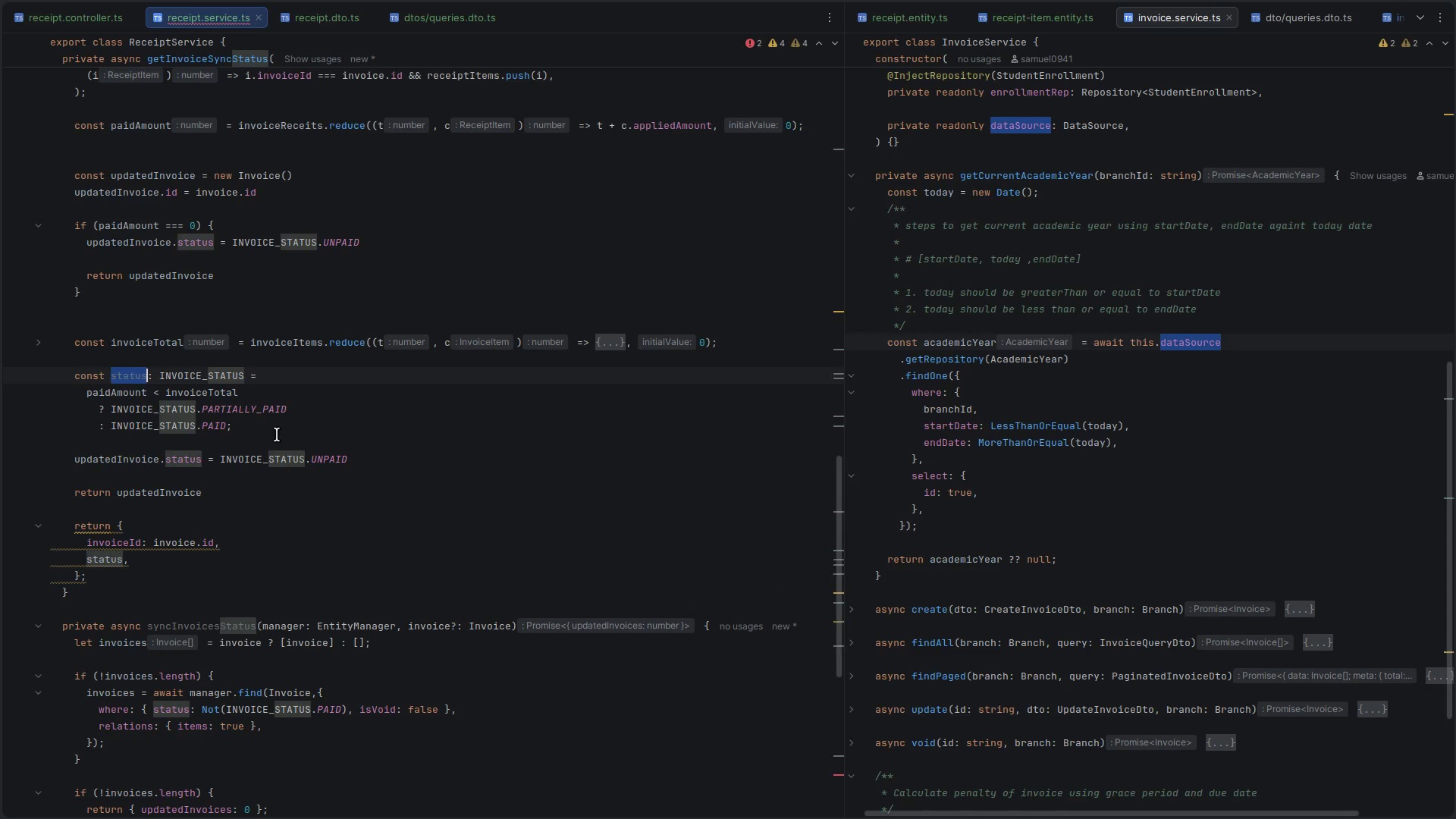 
key(Control+ControlLeft)
 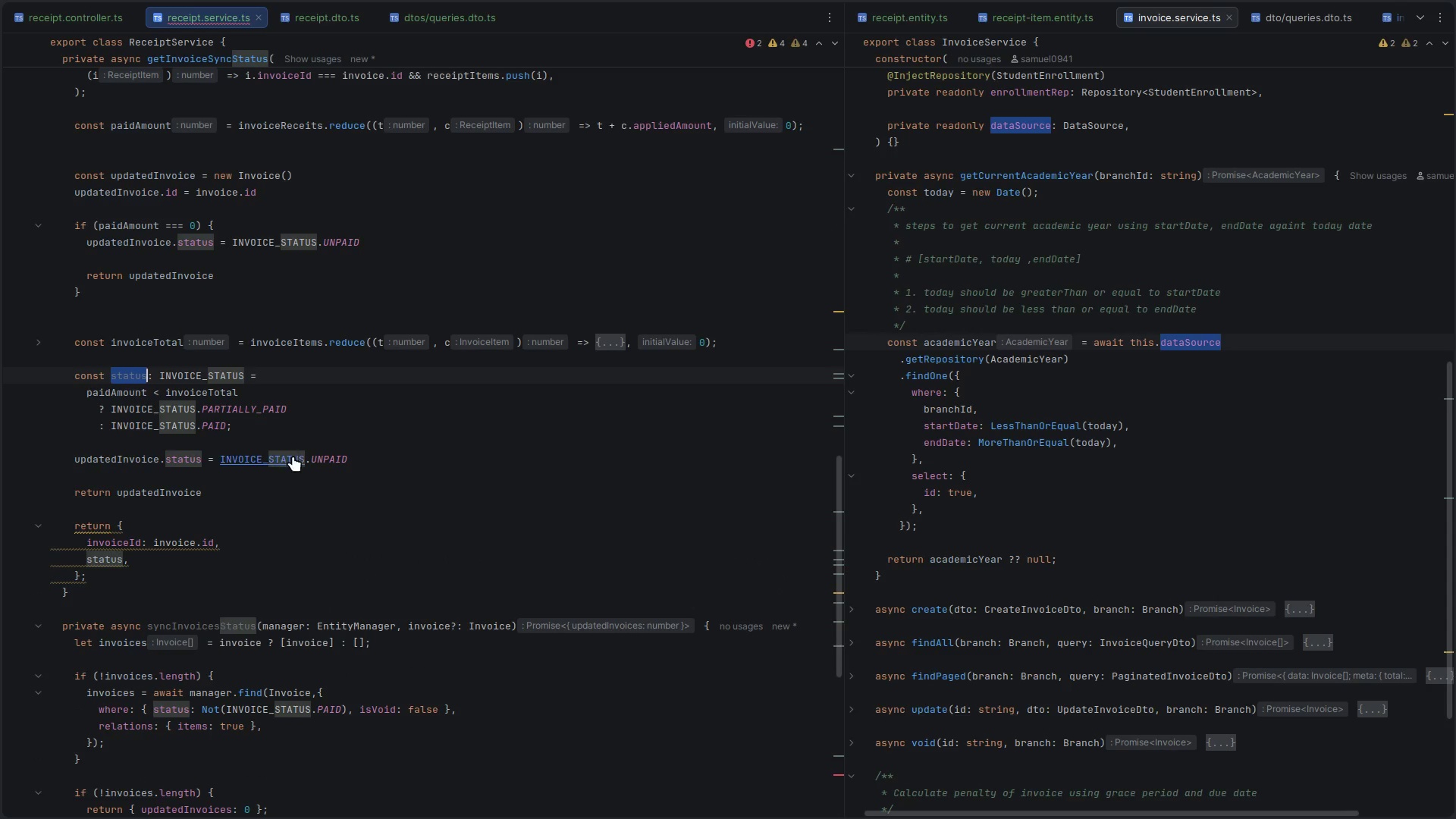 
key(Control+C)
 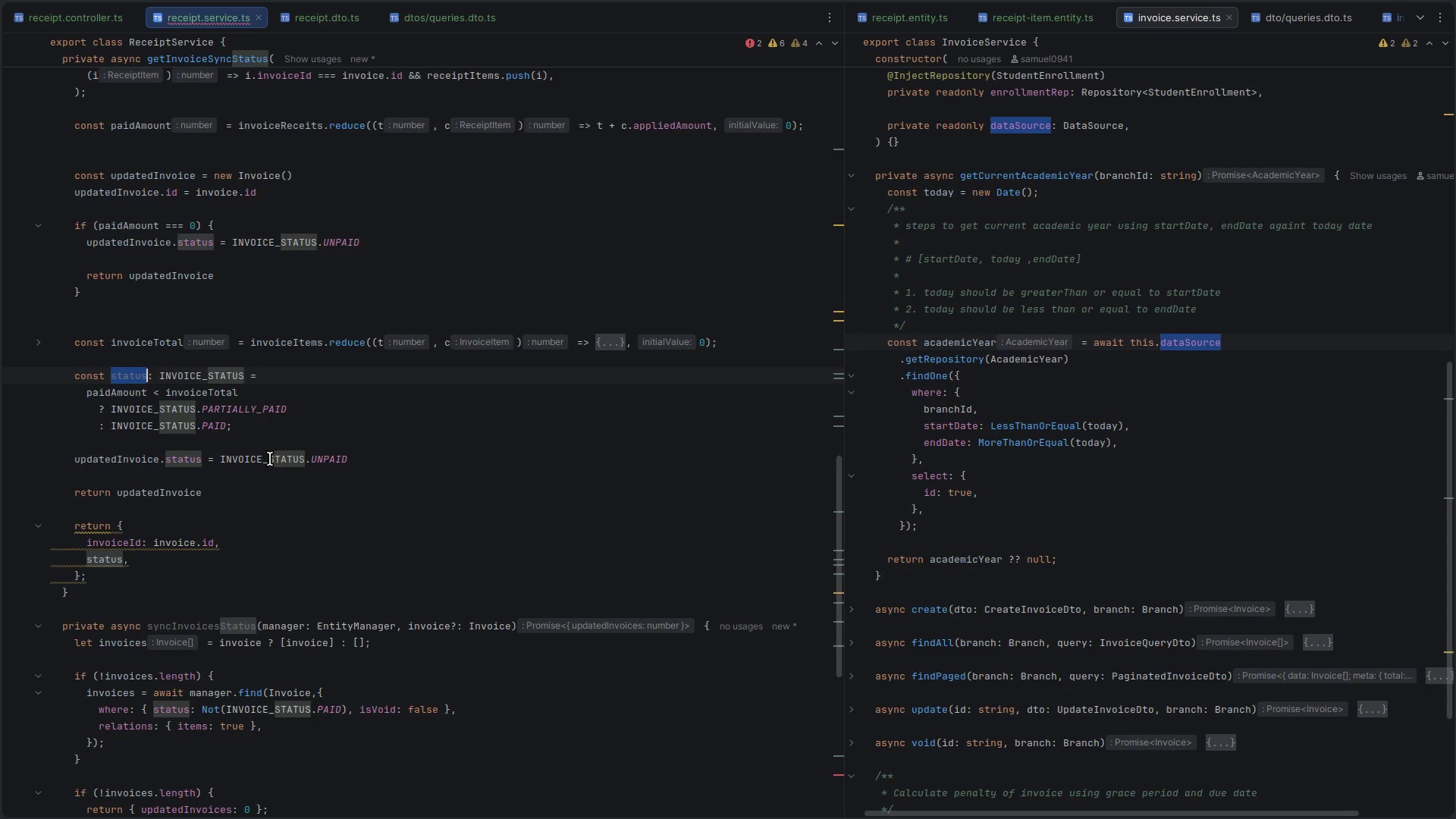 
double_click([270, 459])
 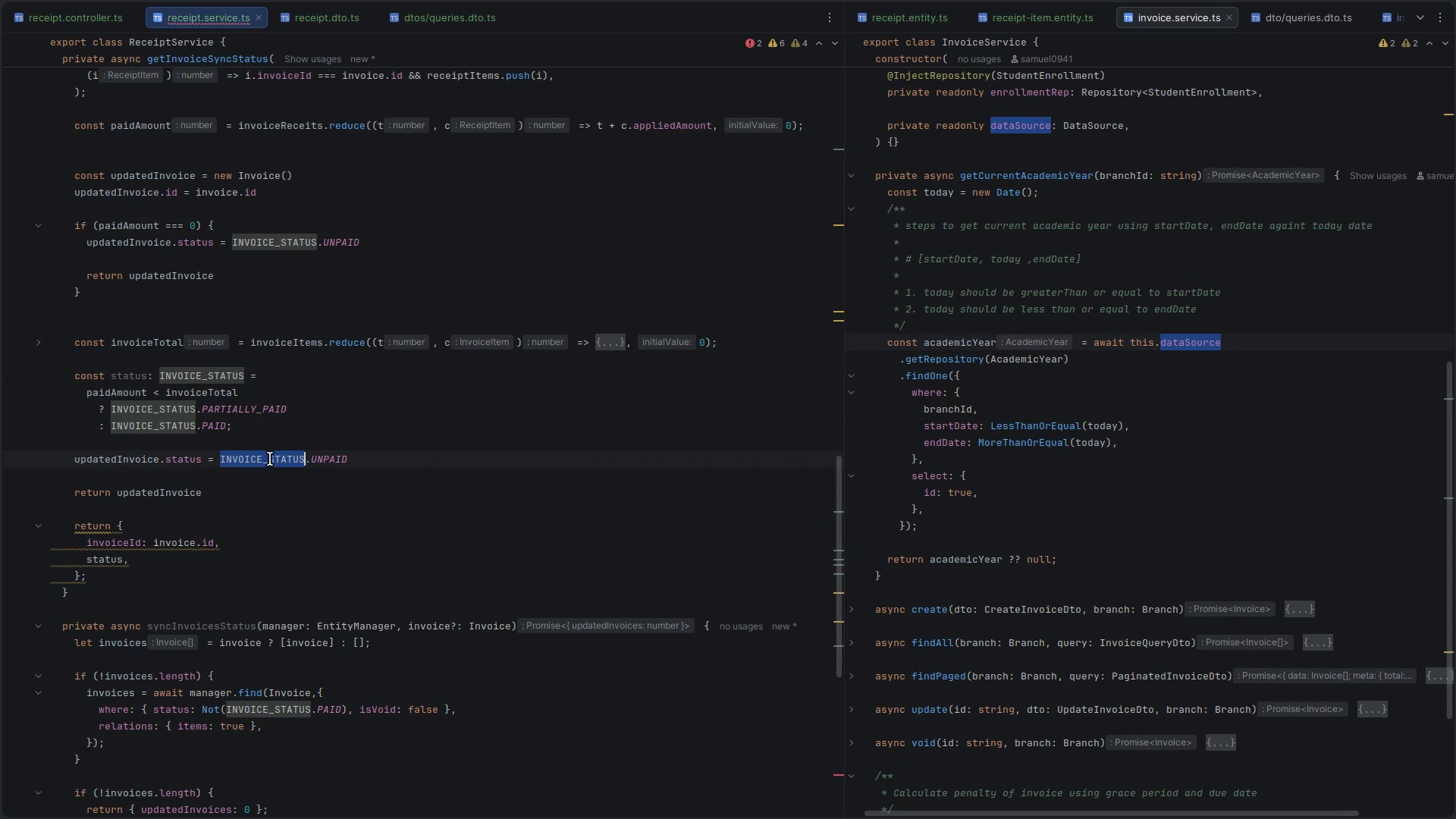 
key(Delete)
 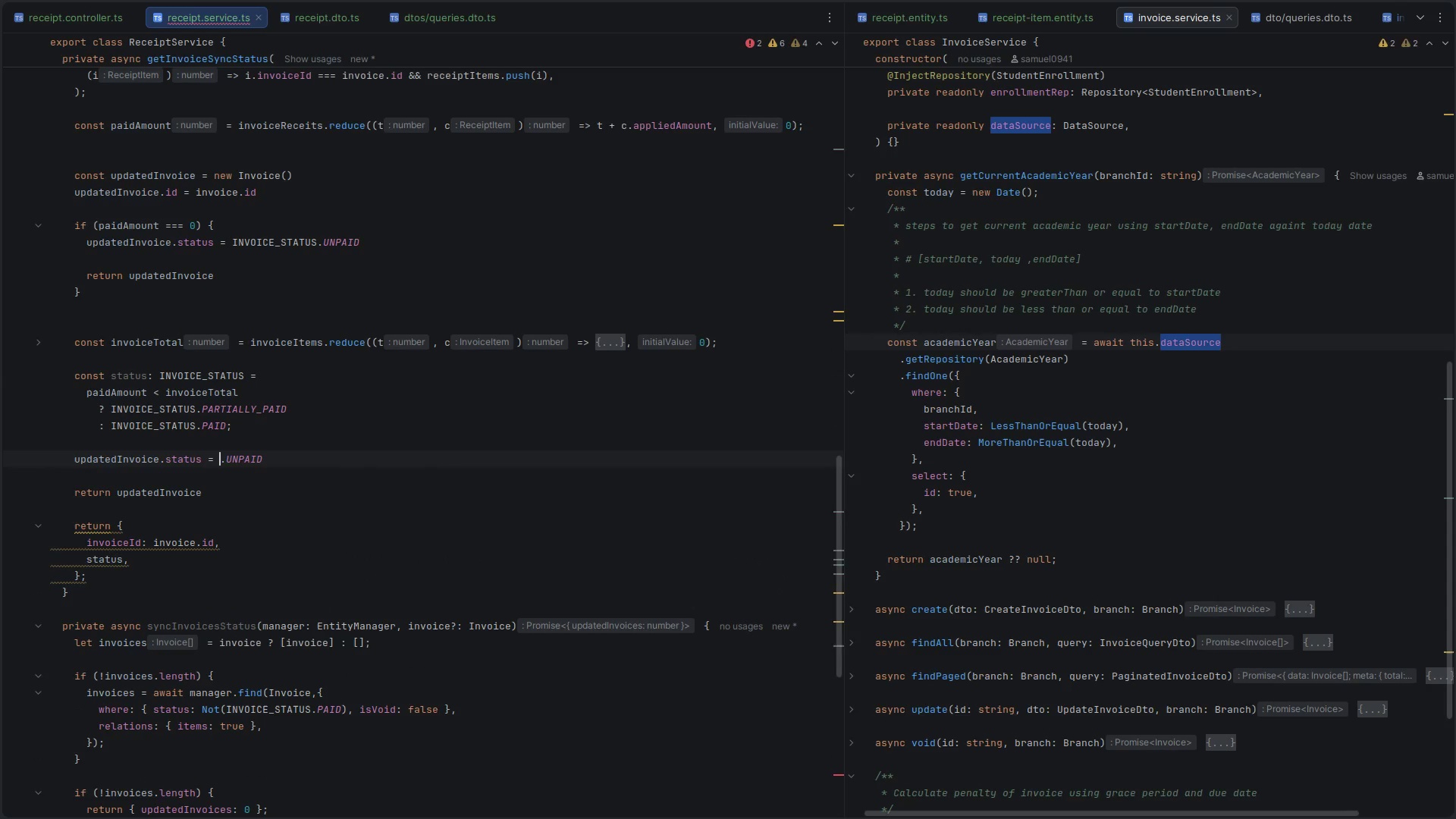 
key(Delete)
 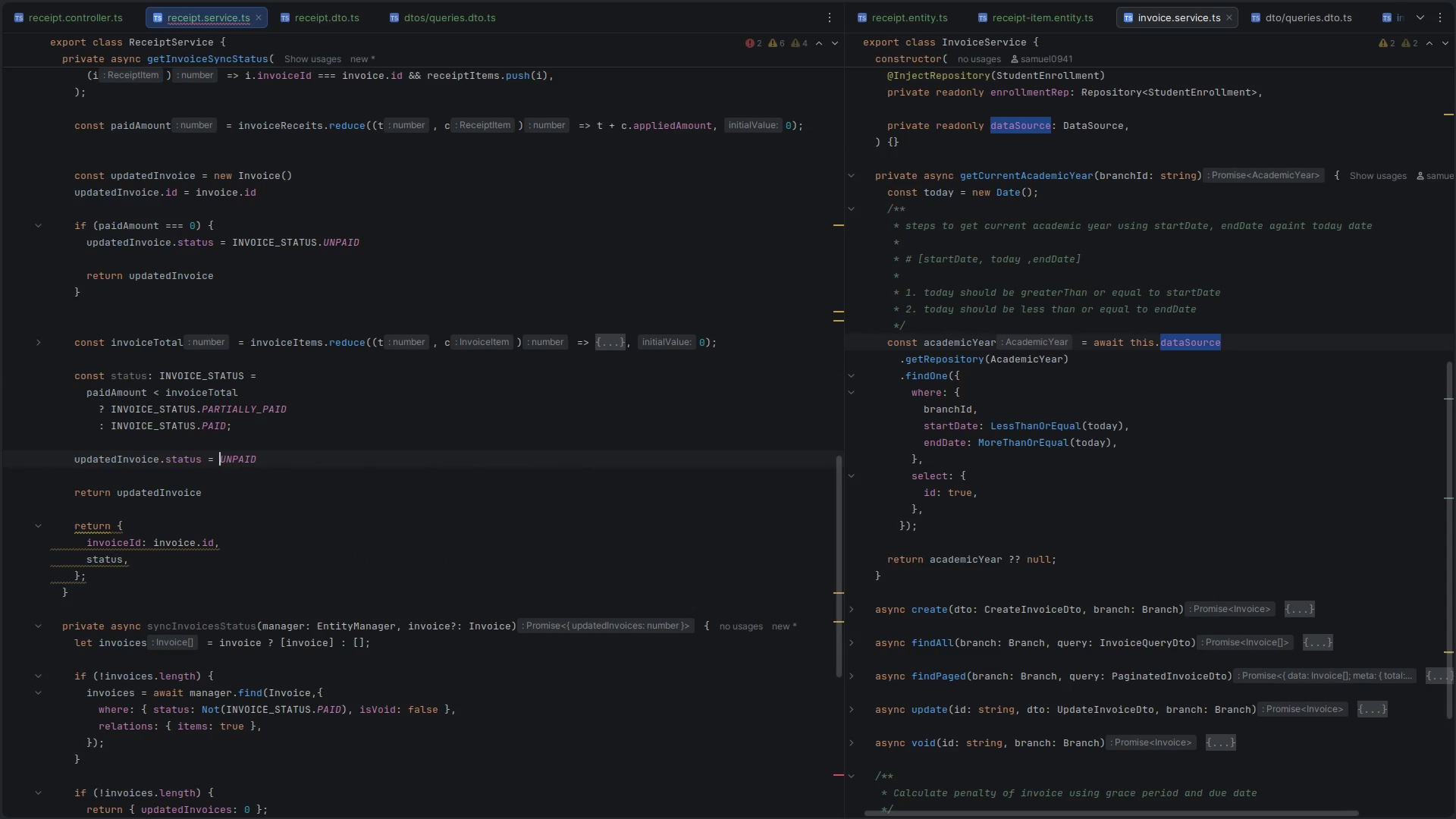 
key(Delete)
 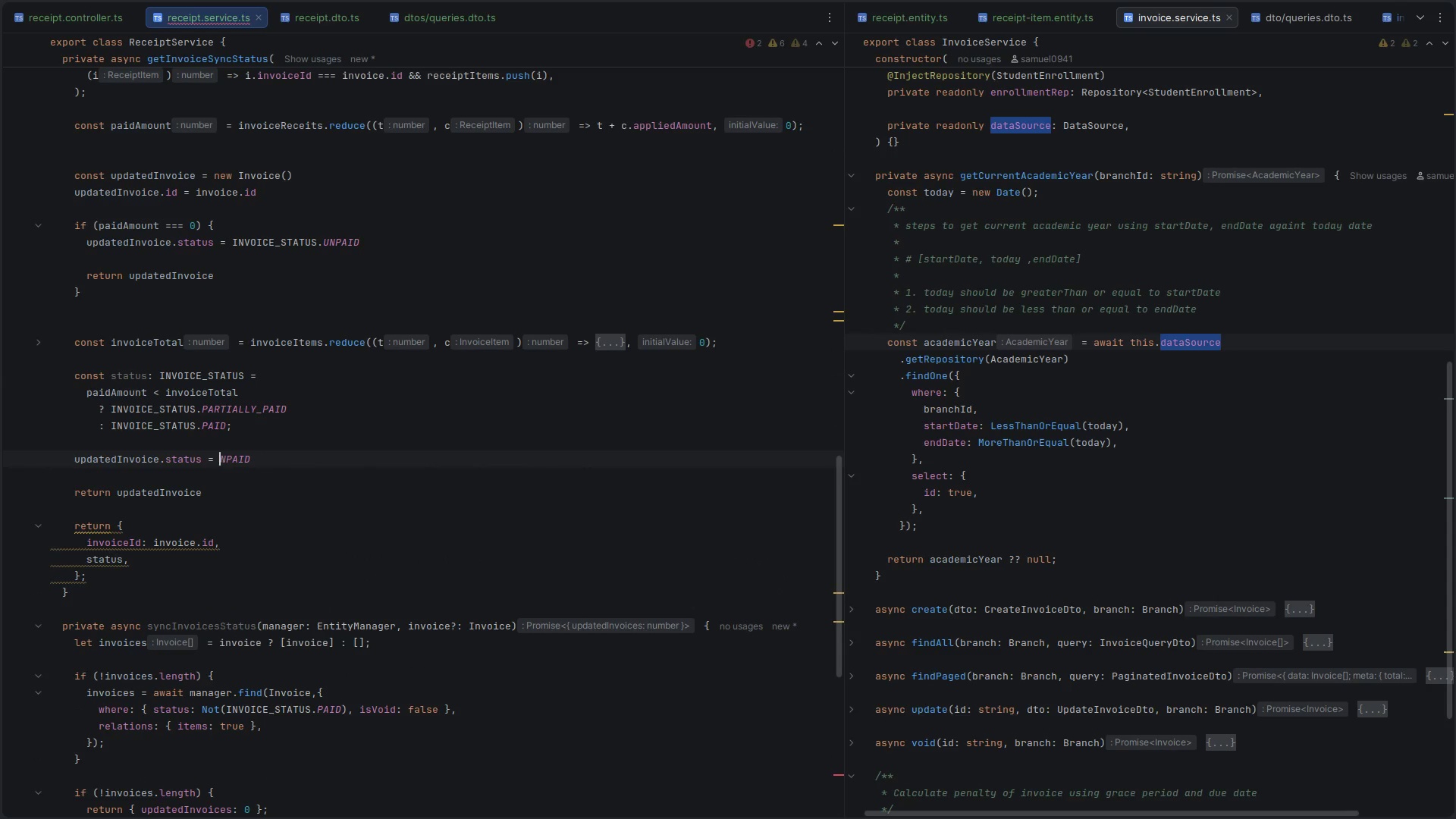 
key(Delete)
 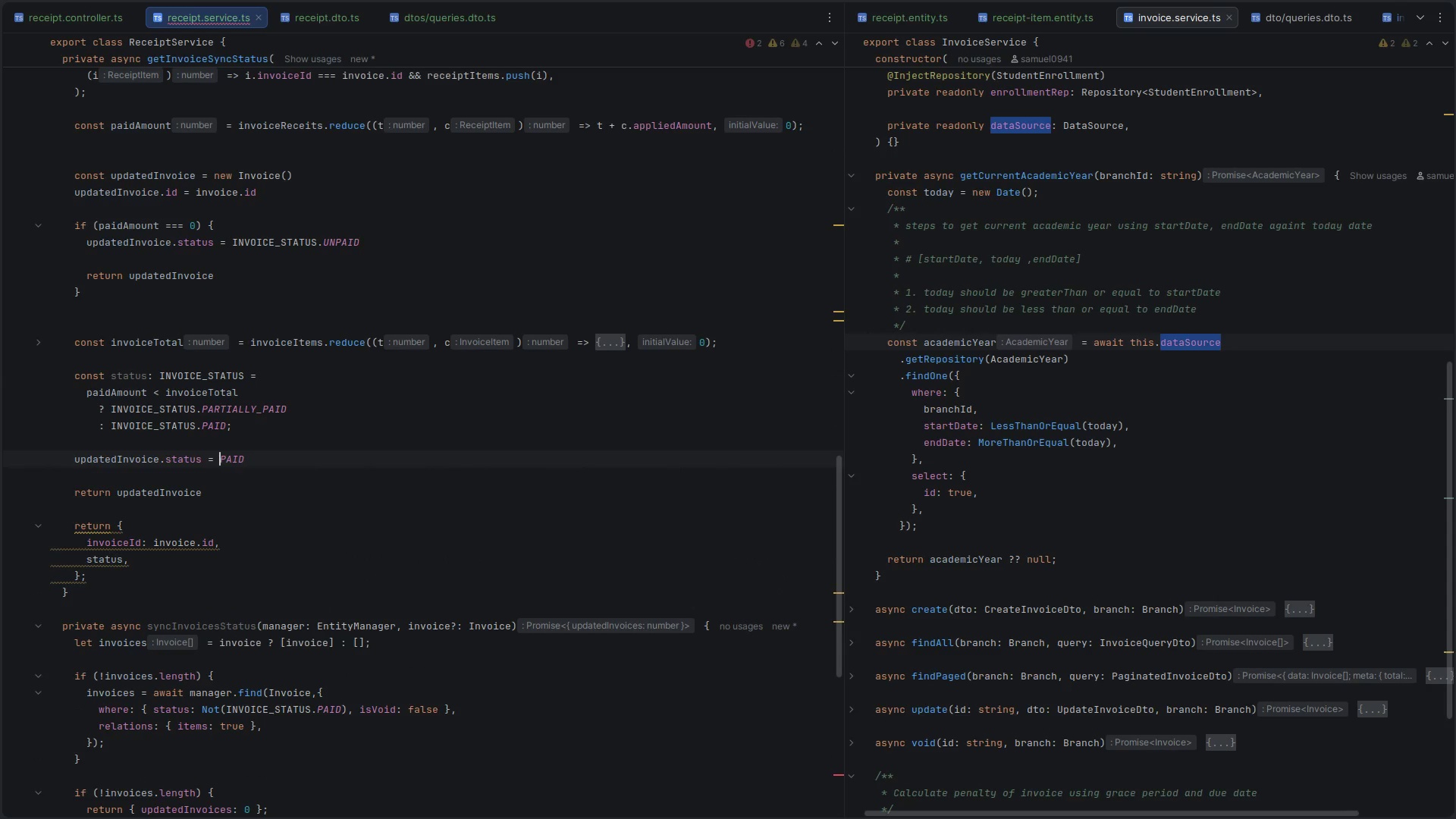 
key(Delete)
 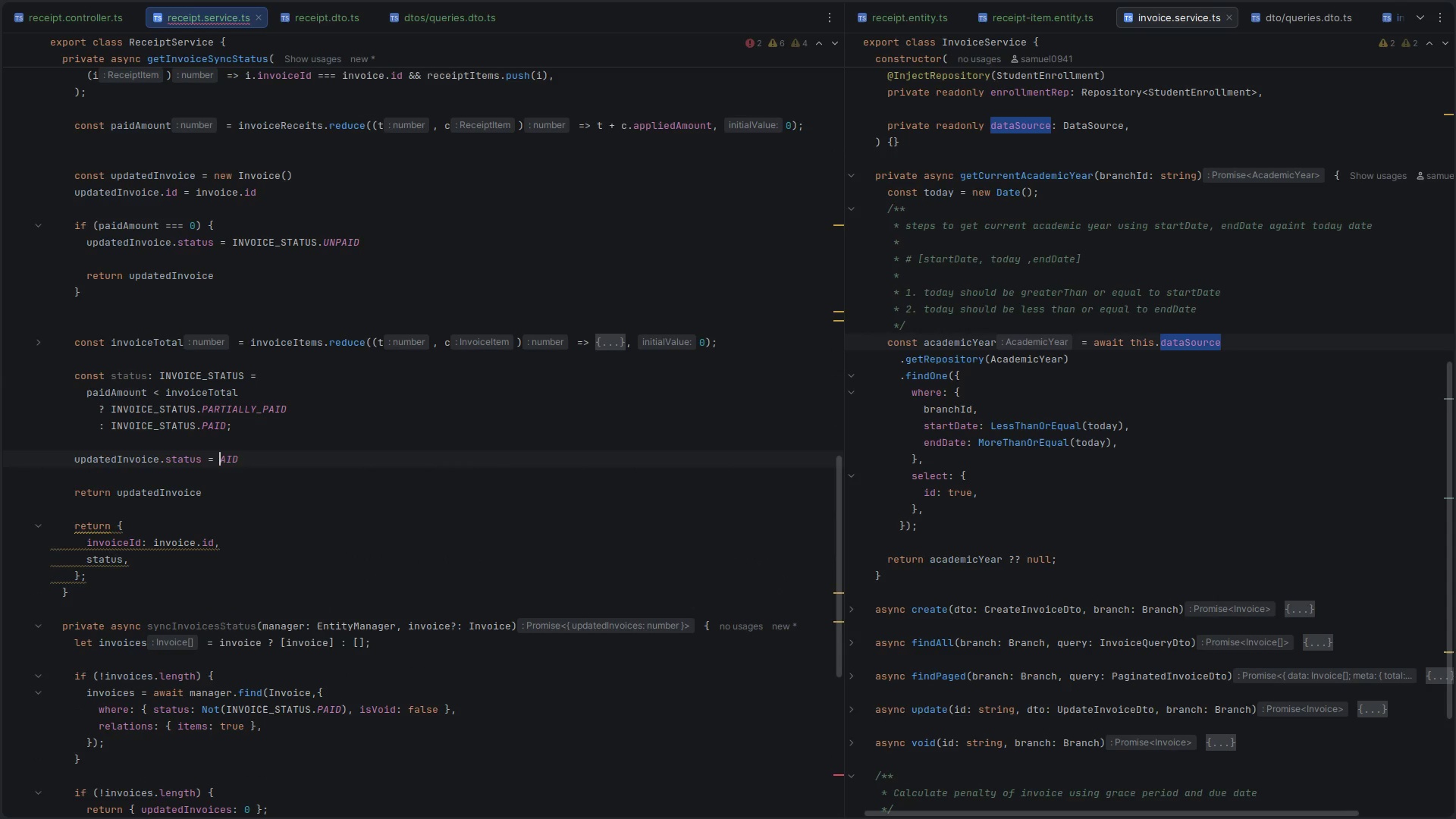 
key(Delete)
 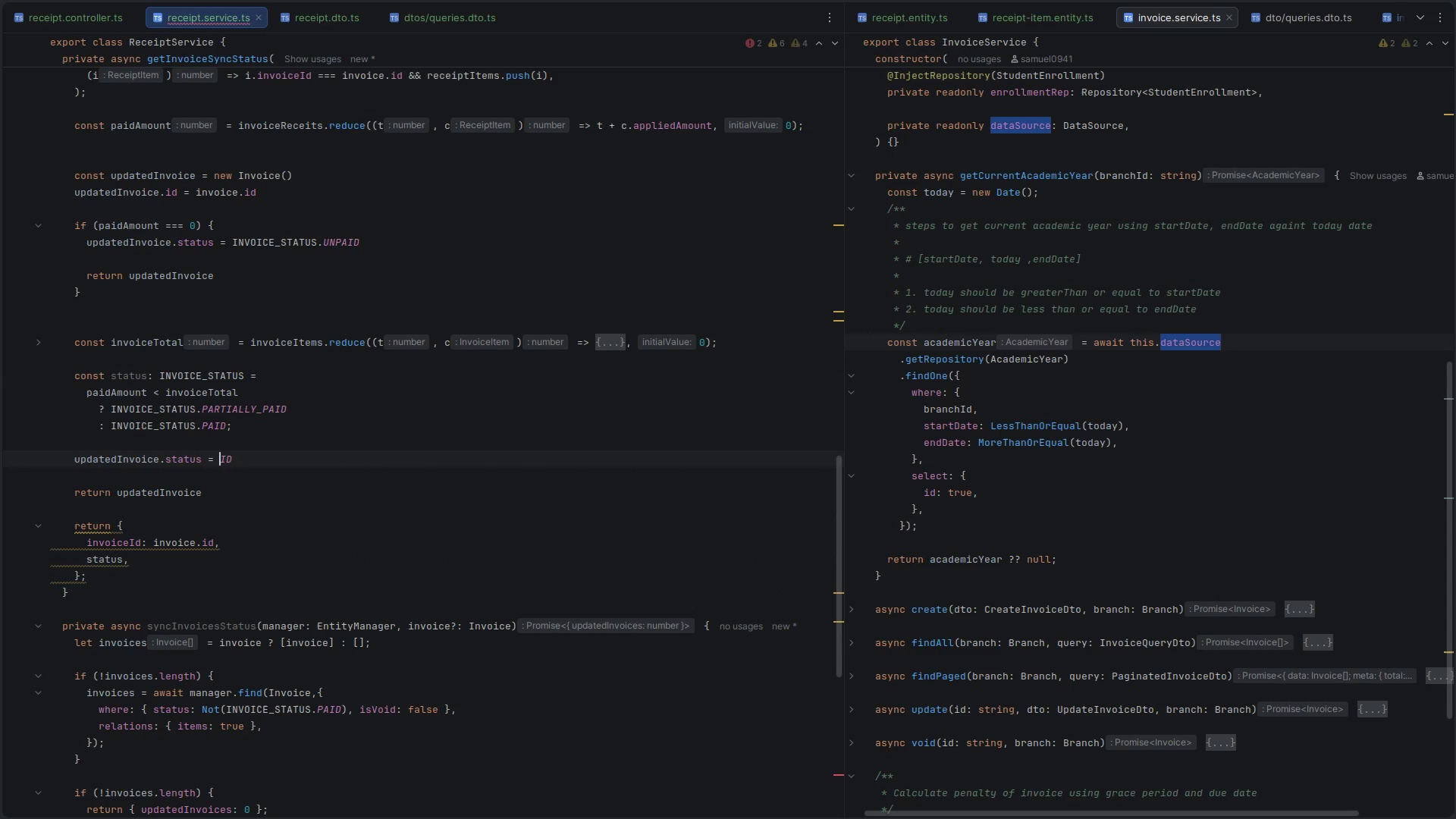 
key(Delete)
 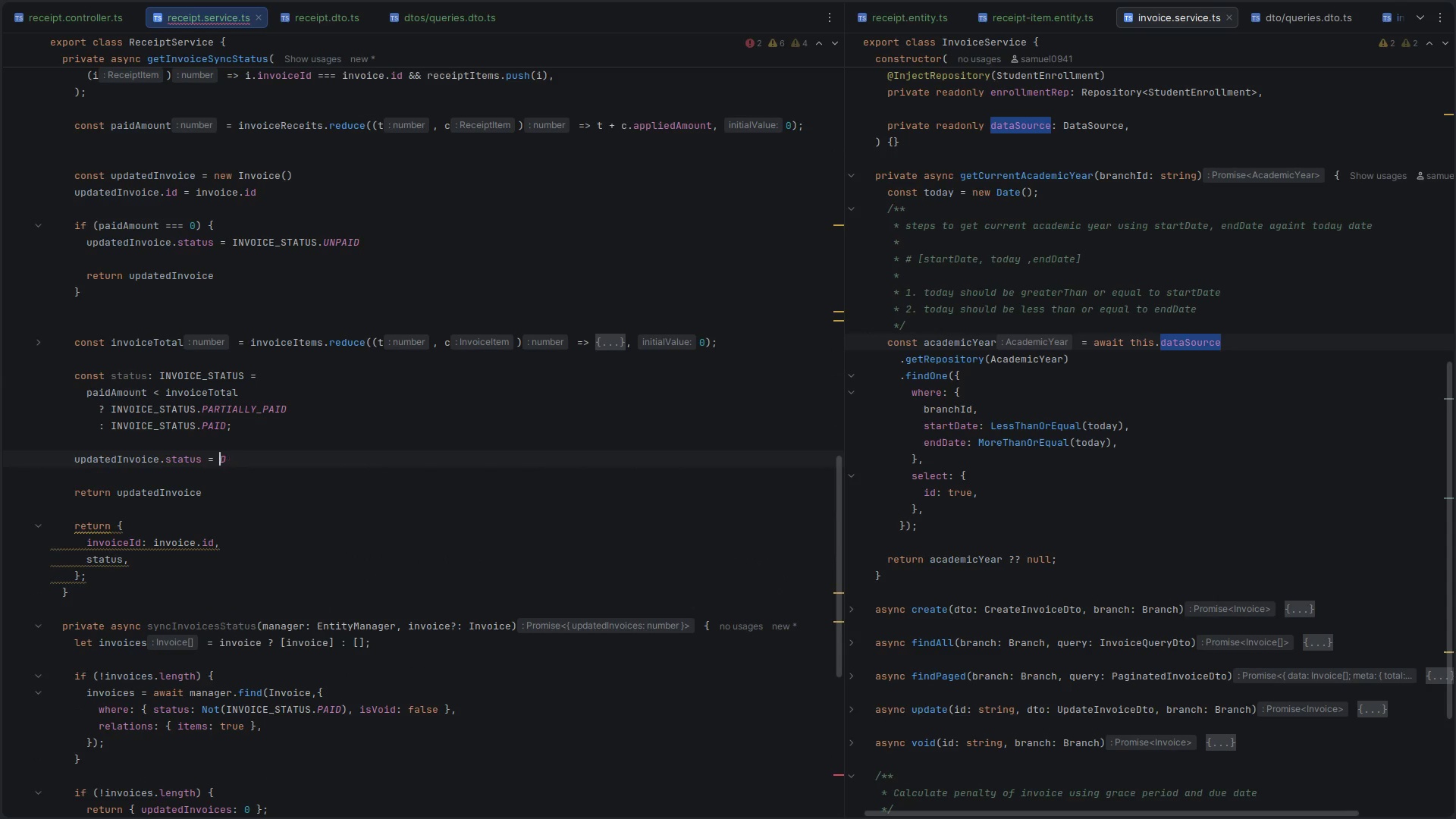 
key(Delete)
 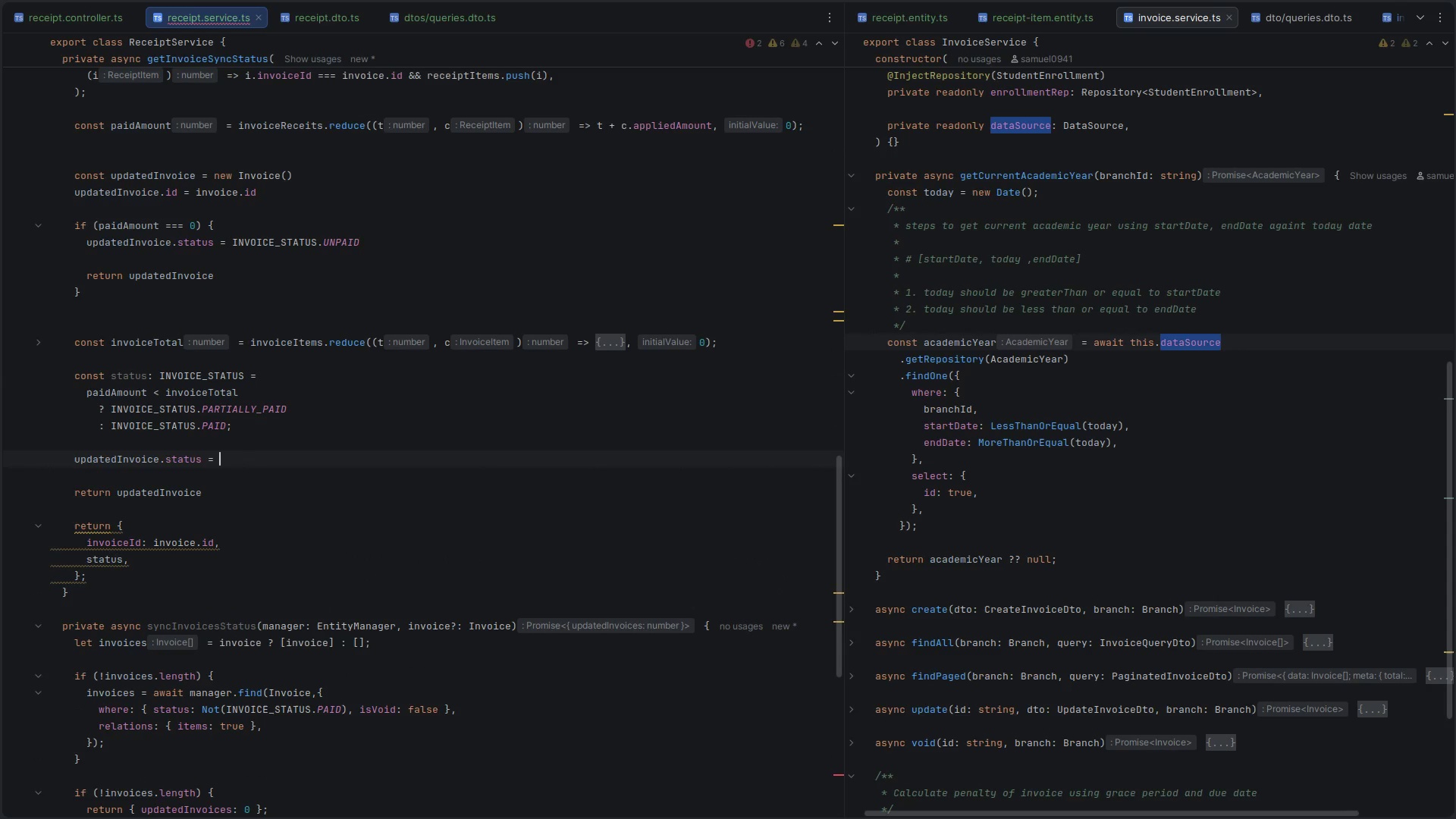 
key(Control+ControlLeft)
 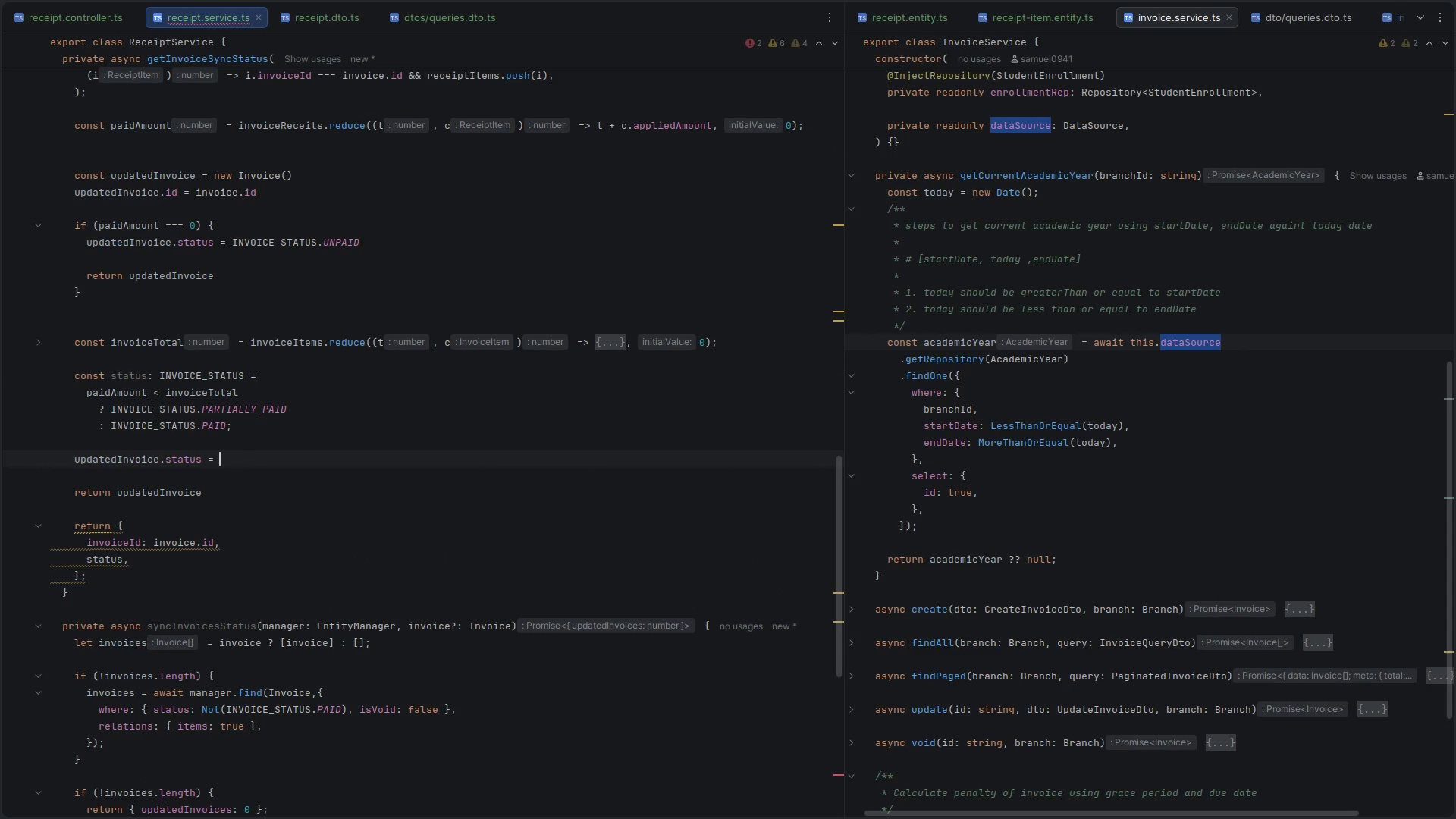 
key(Control+V)
 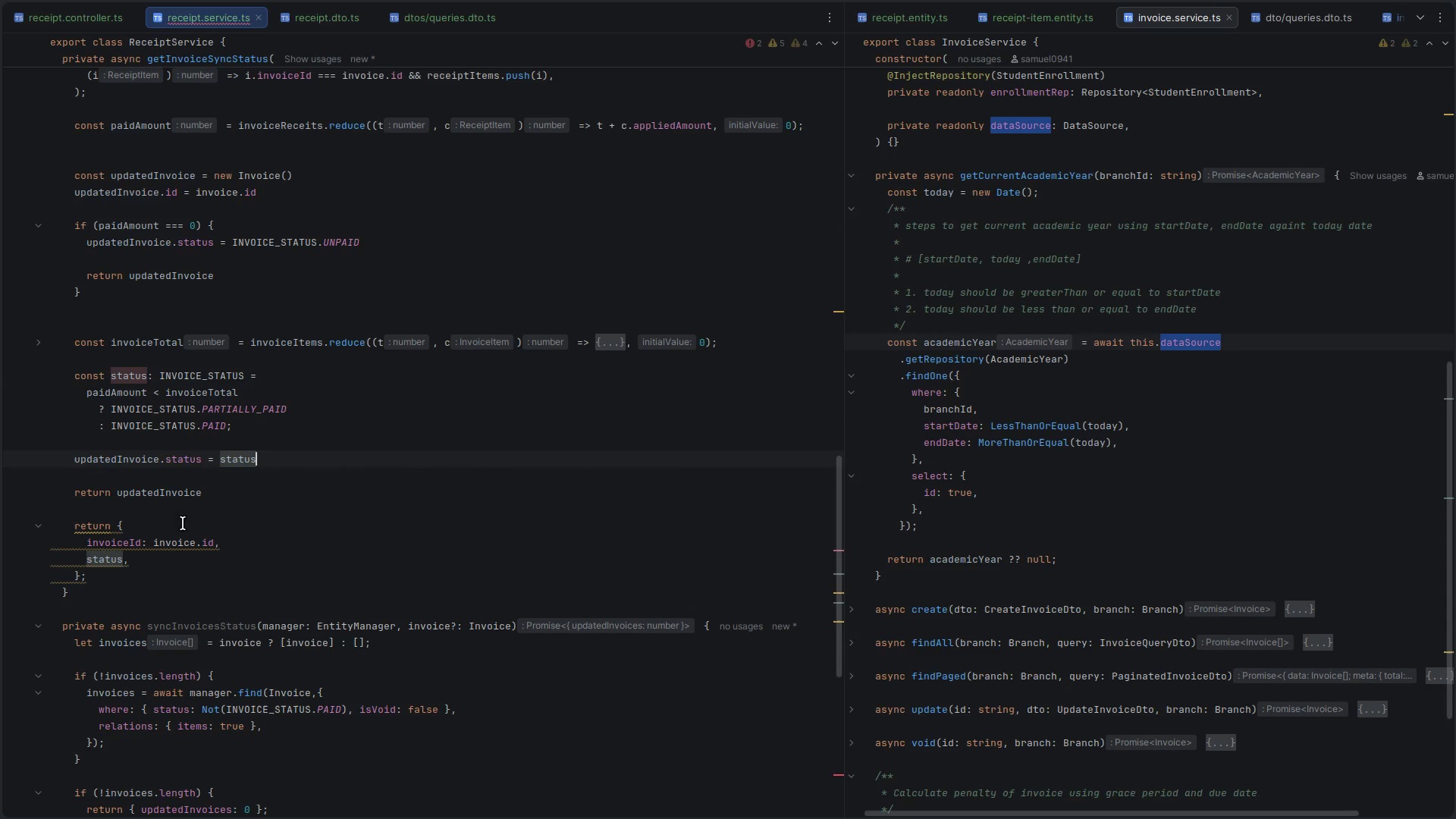 
left_click([131, 510])
 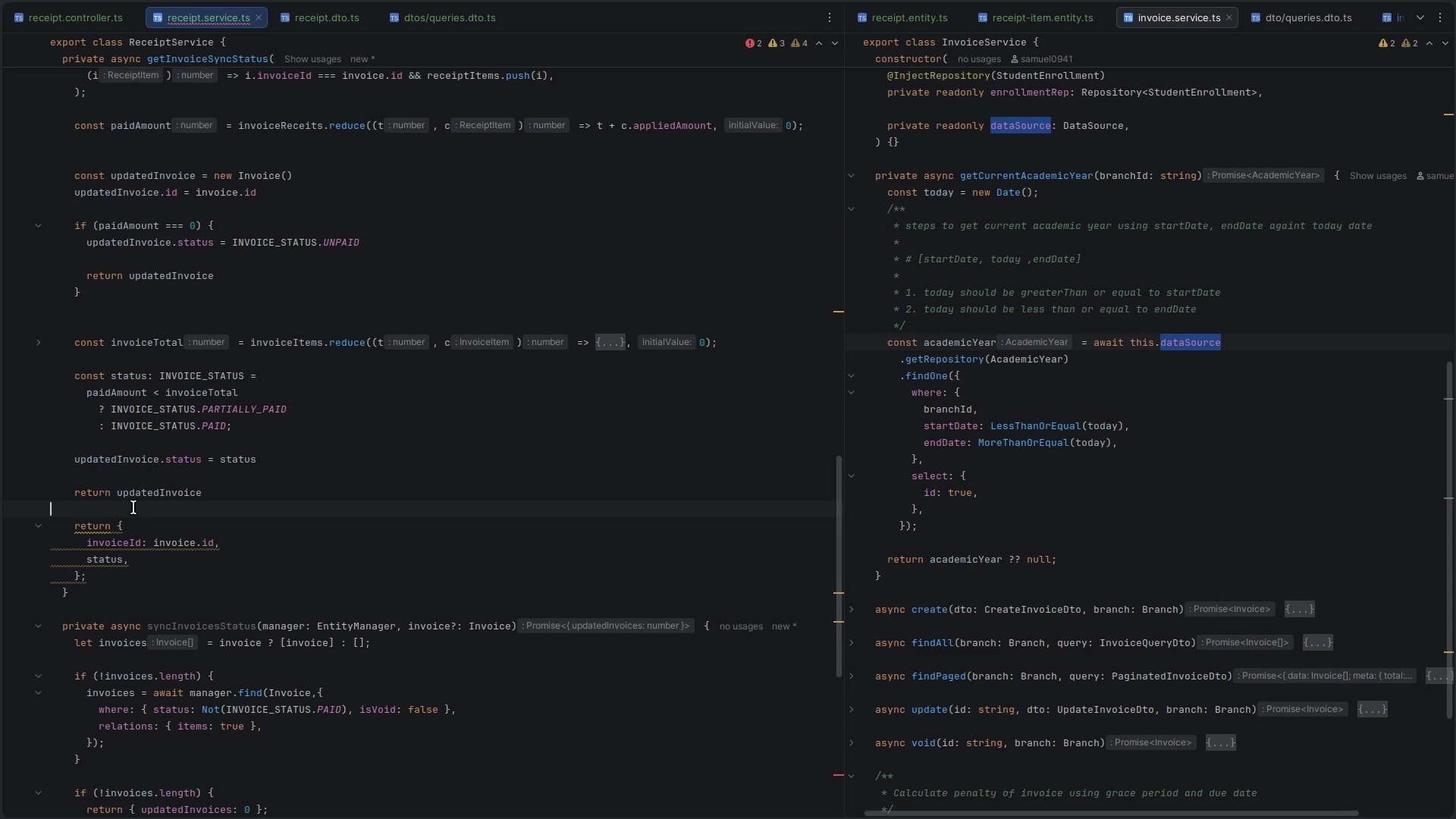 
key(Shift+ArrowDown)
 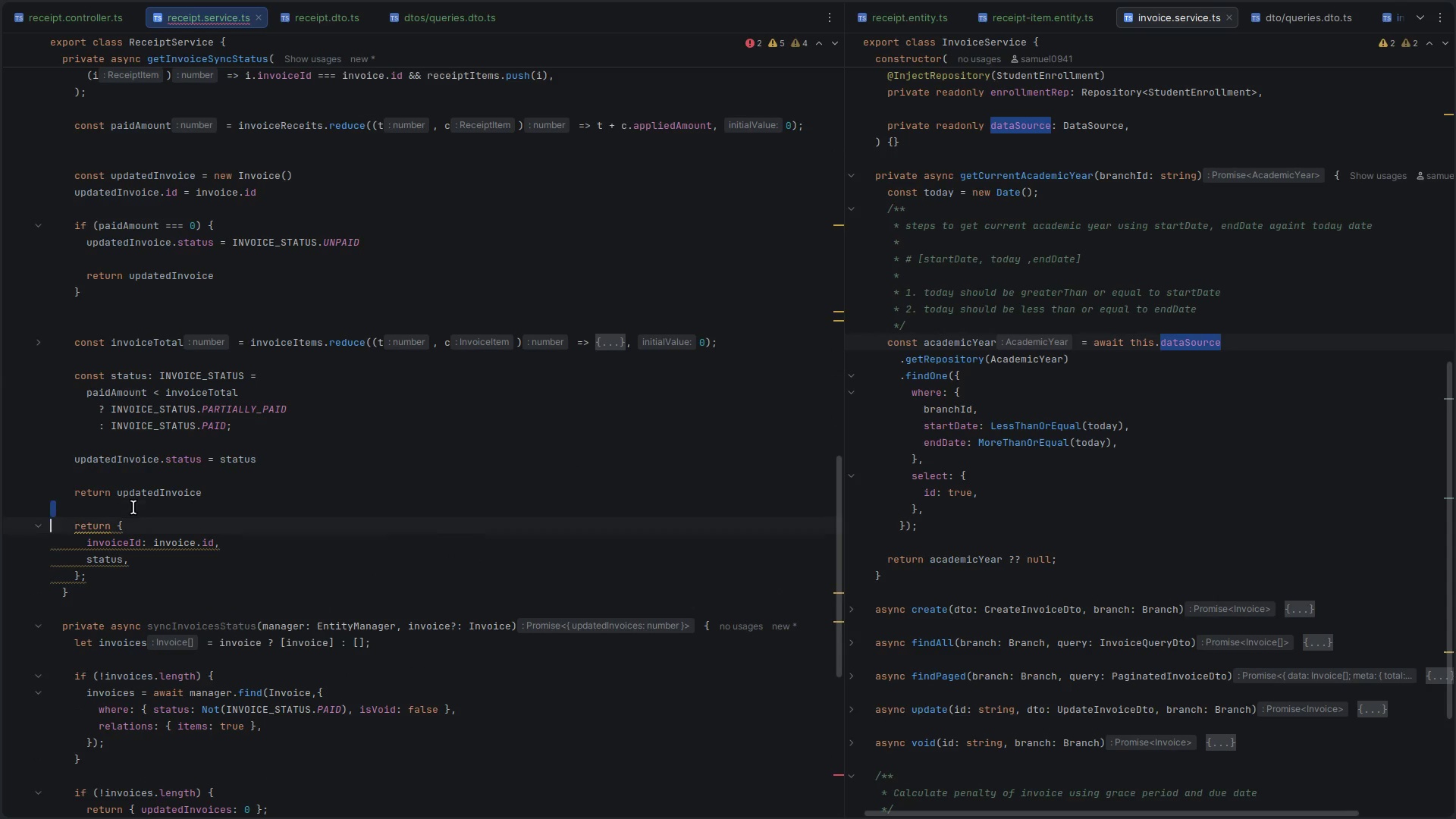 
key(Shift+ArrowDown)
 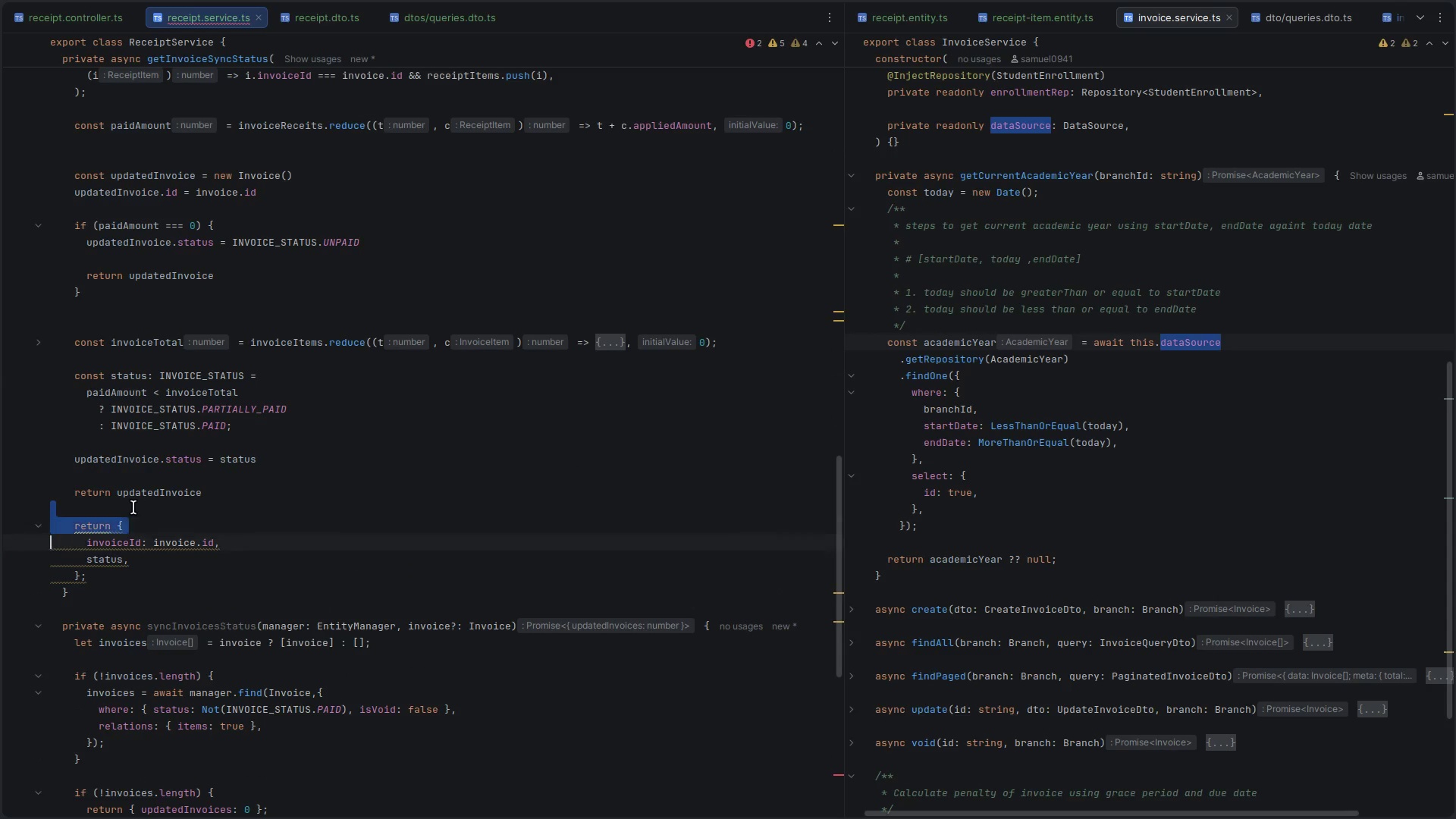 
key(Shift+ArrowDown)
 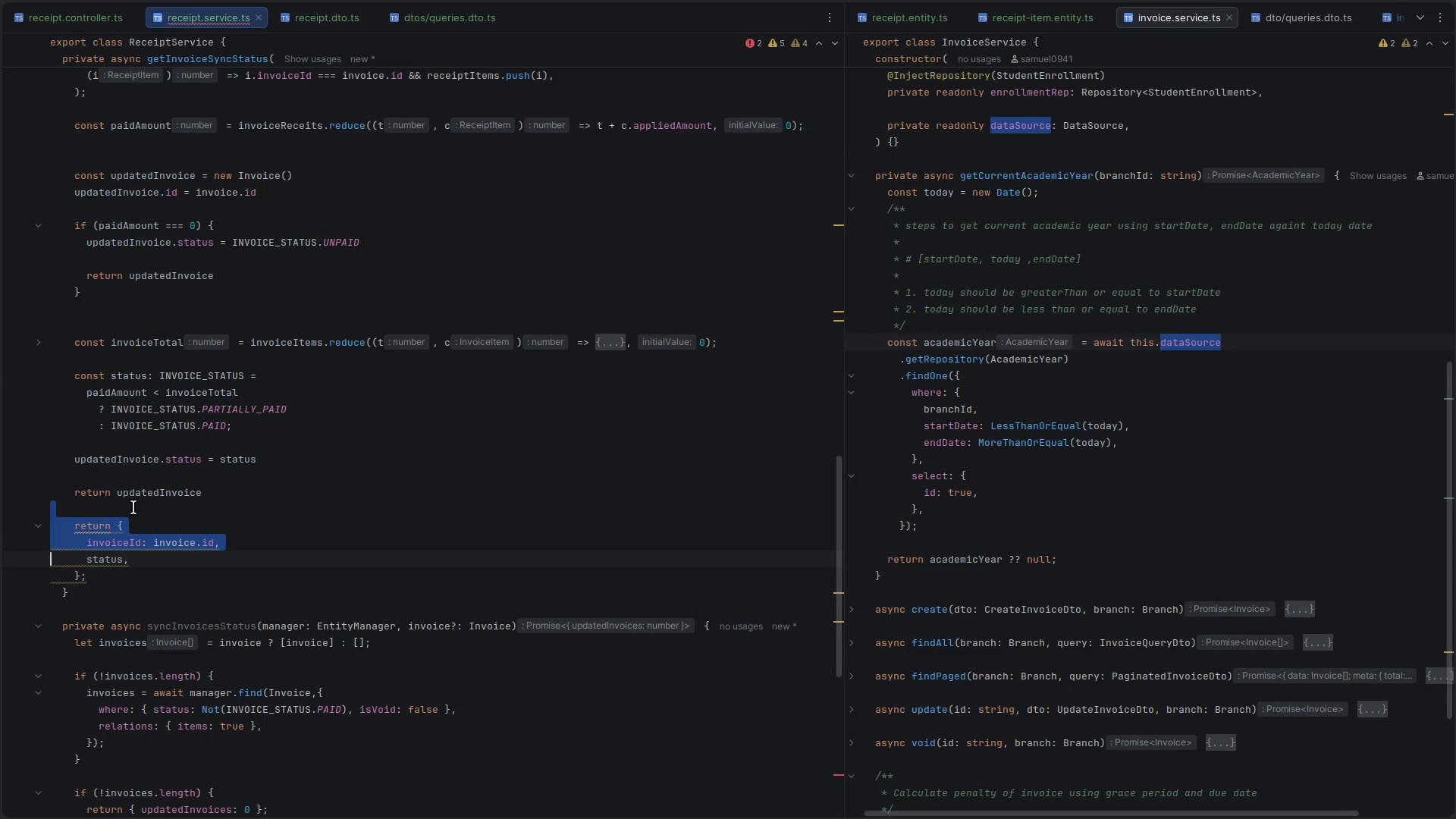 
key(Shift+ArrowDown)
 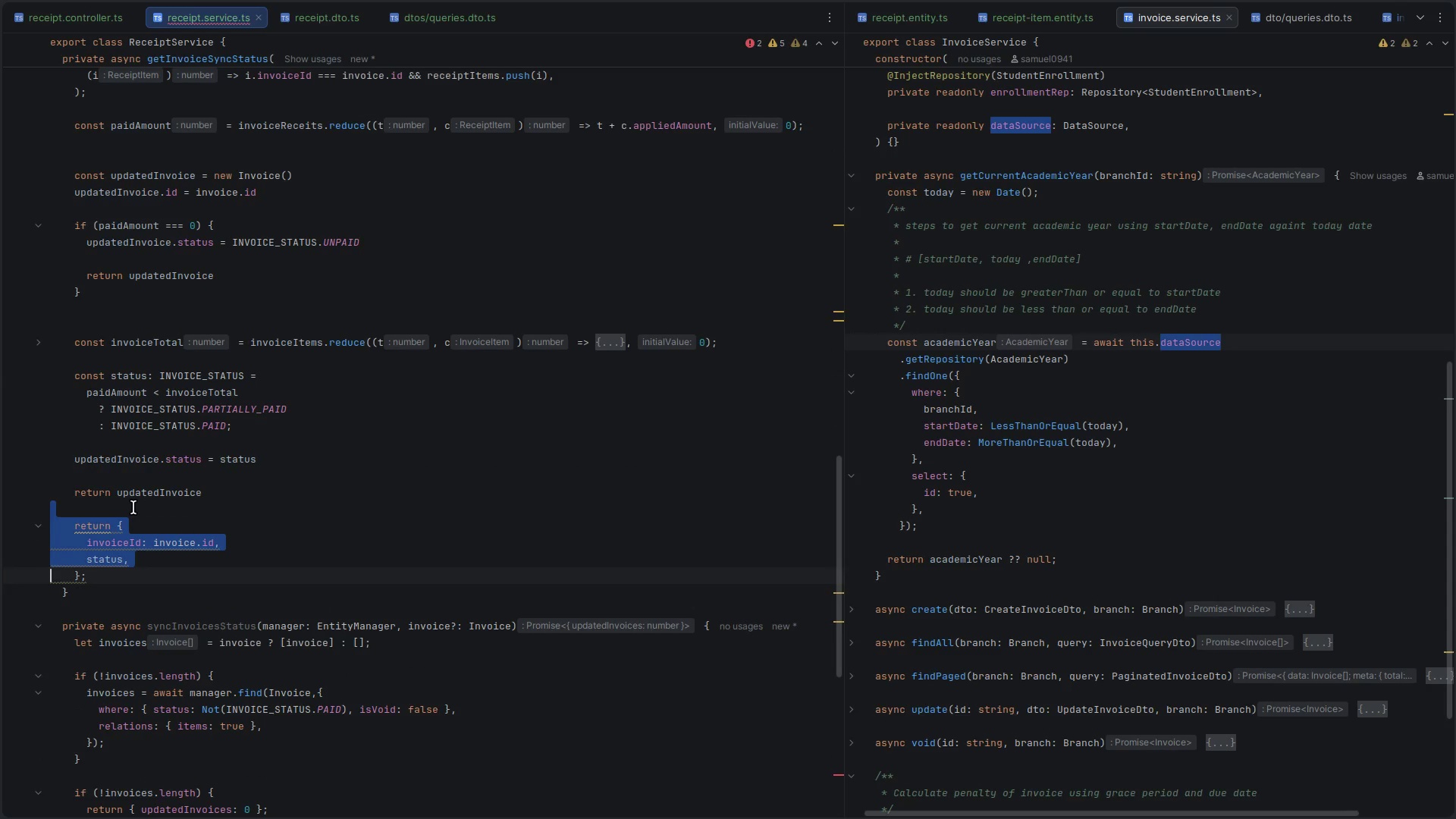 
key(Shift+ArrowDown)
 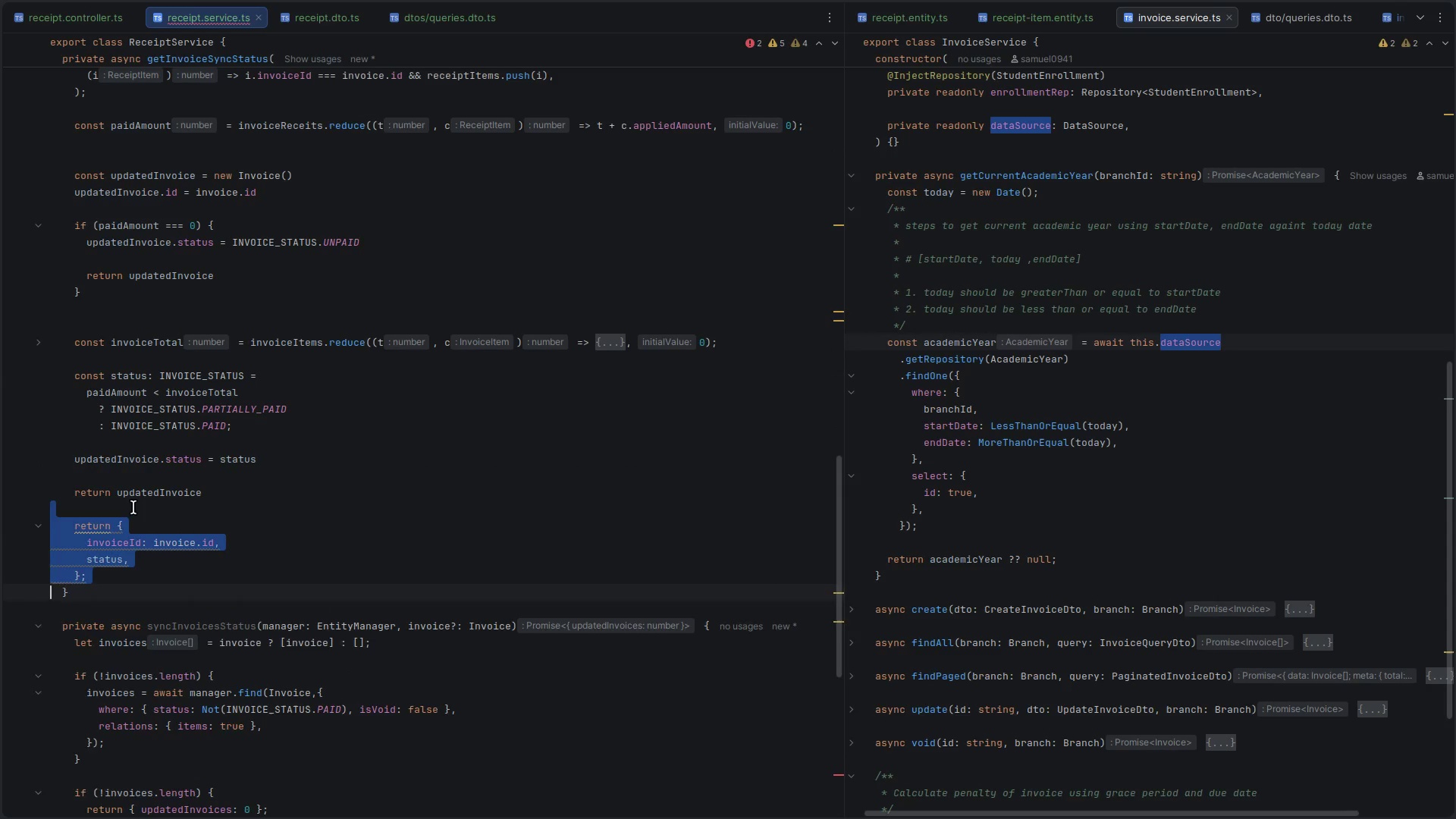 
key(Backspace)
 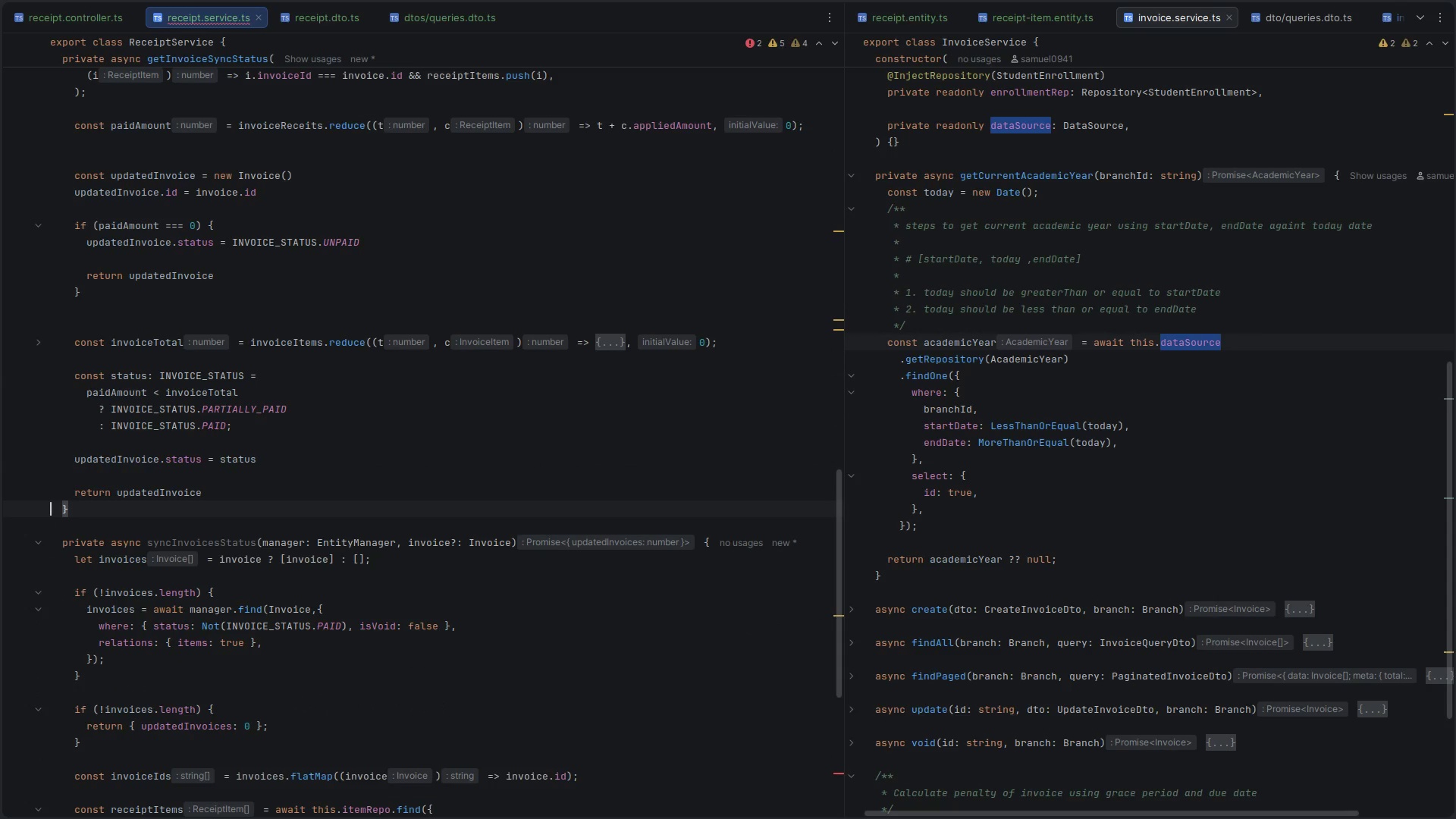 
key(Control+ControlLeft)
 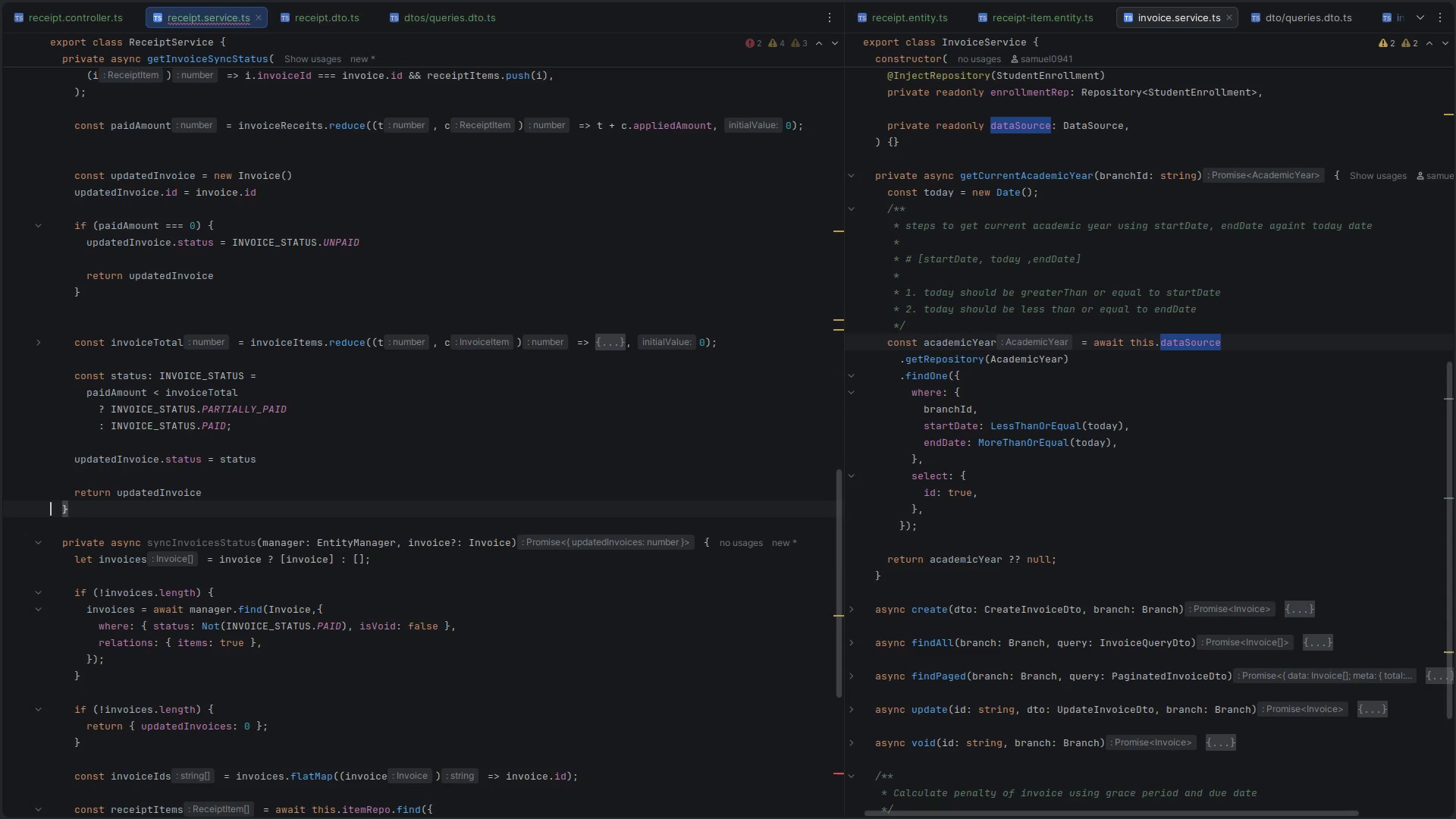 
key(Control+S)
 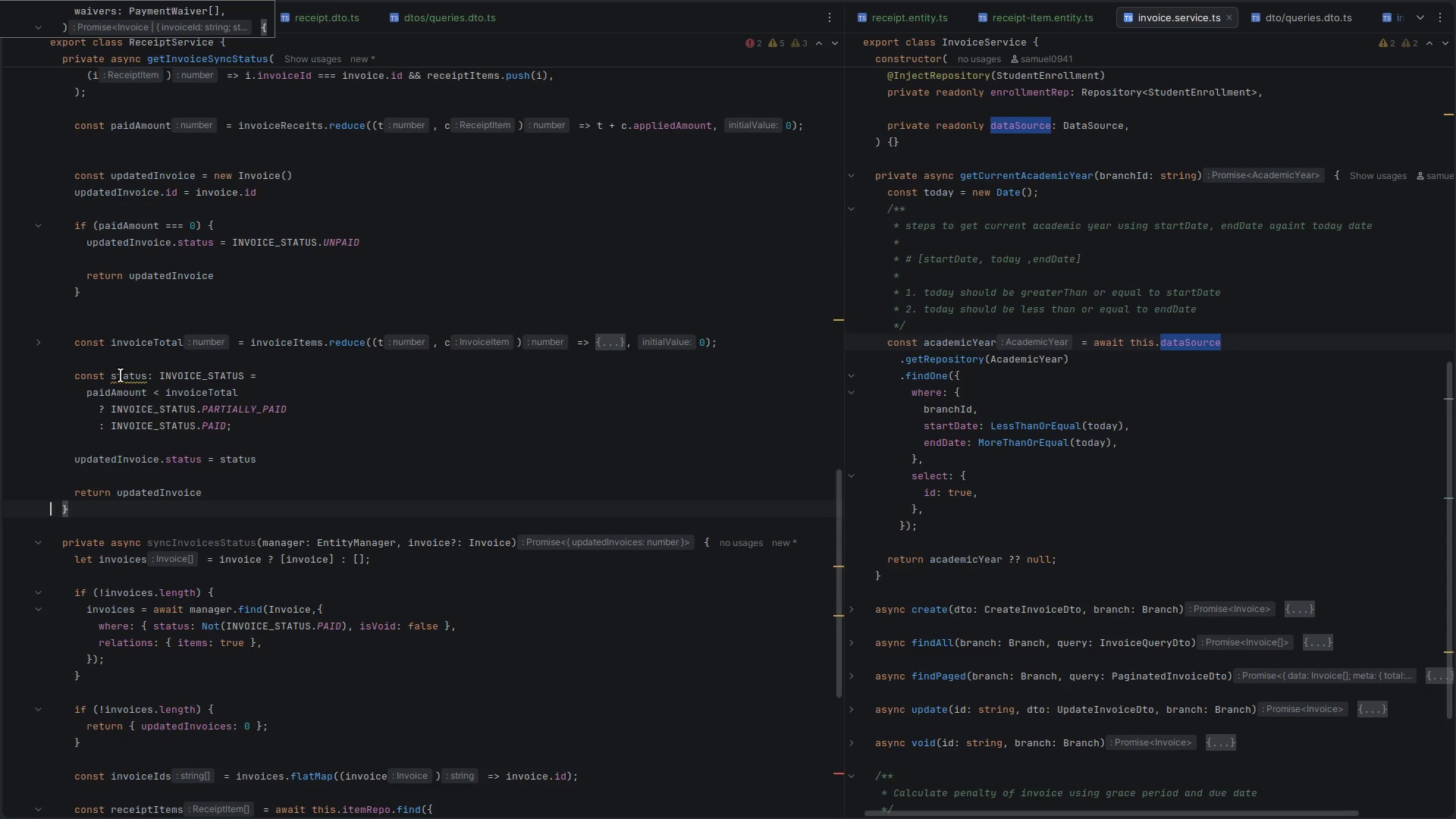 
double_click([130, 378])
 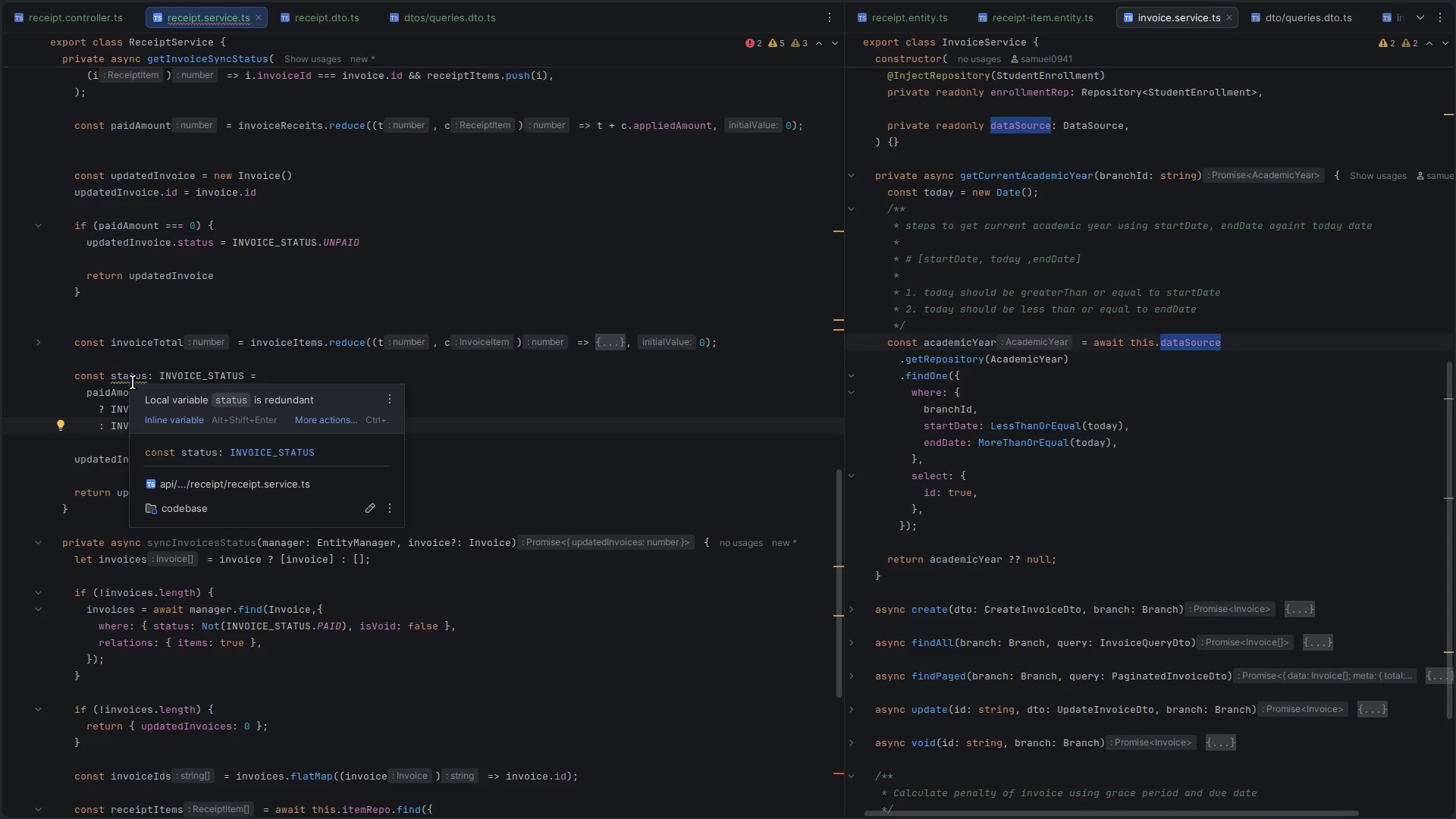 
wait(5.12)
 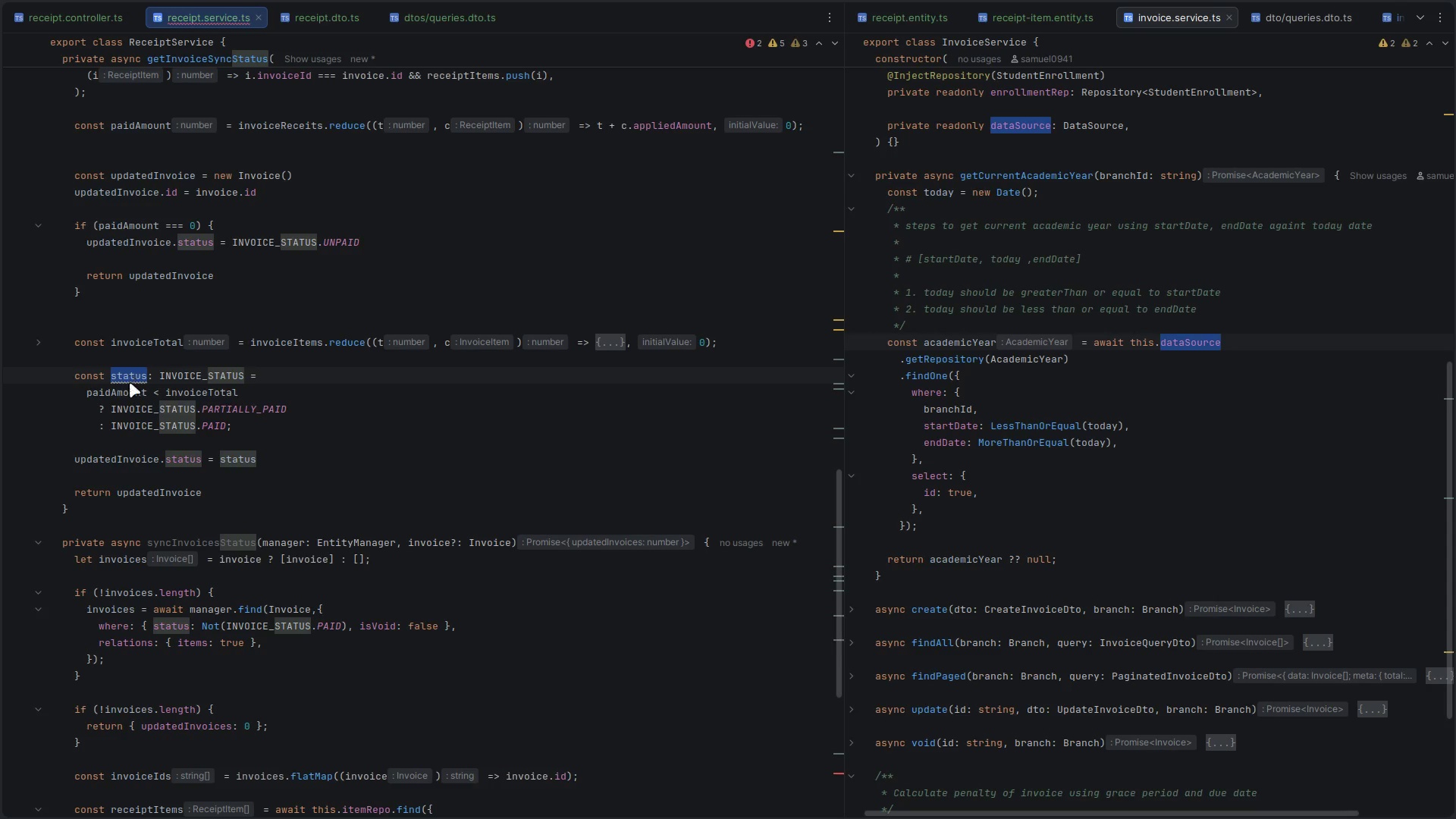 
double_click([123, 372])
 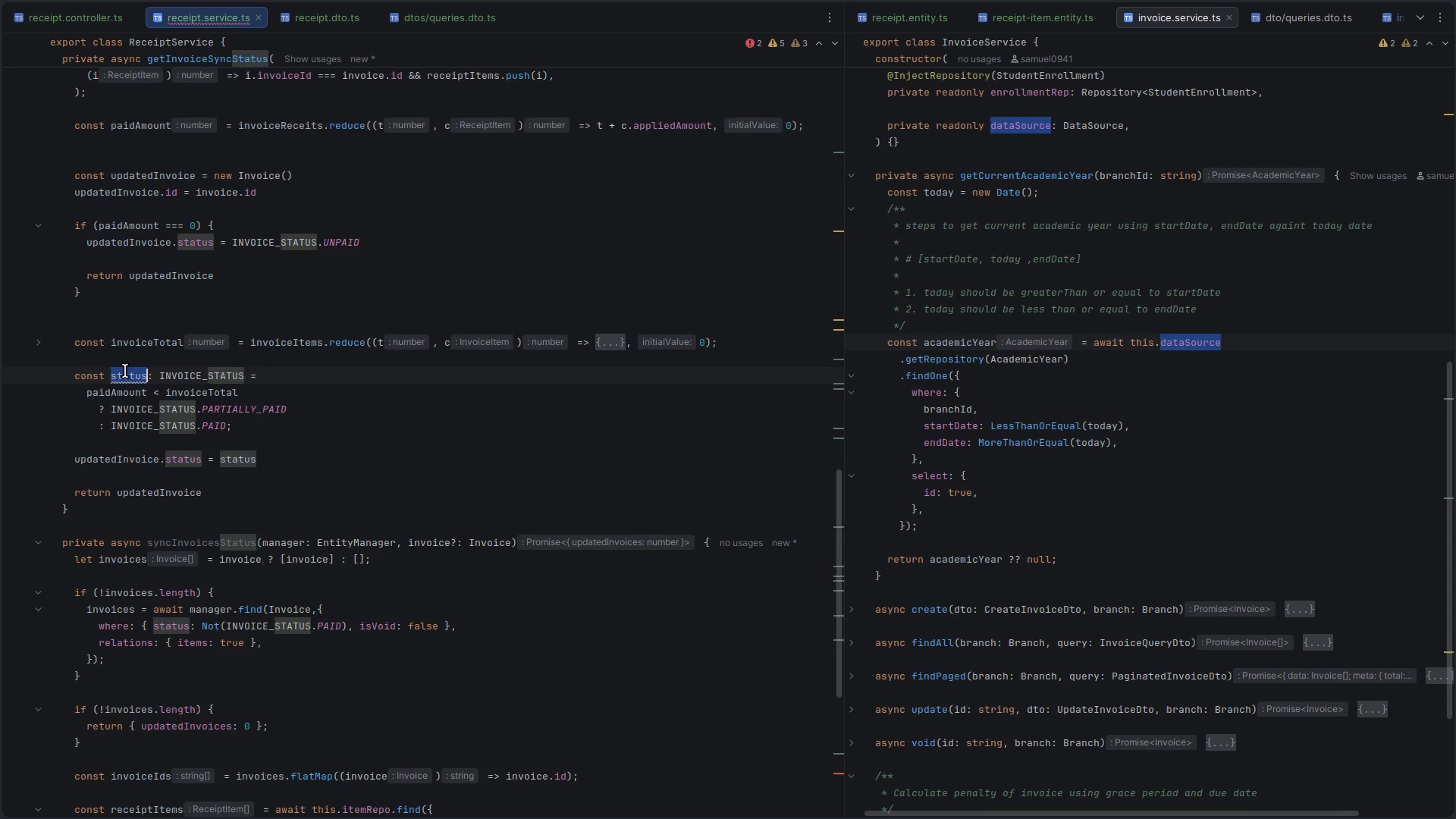 
scroll: coordinate [133, 377], scroll_direction: up, amount: 4.0
 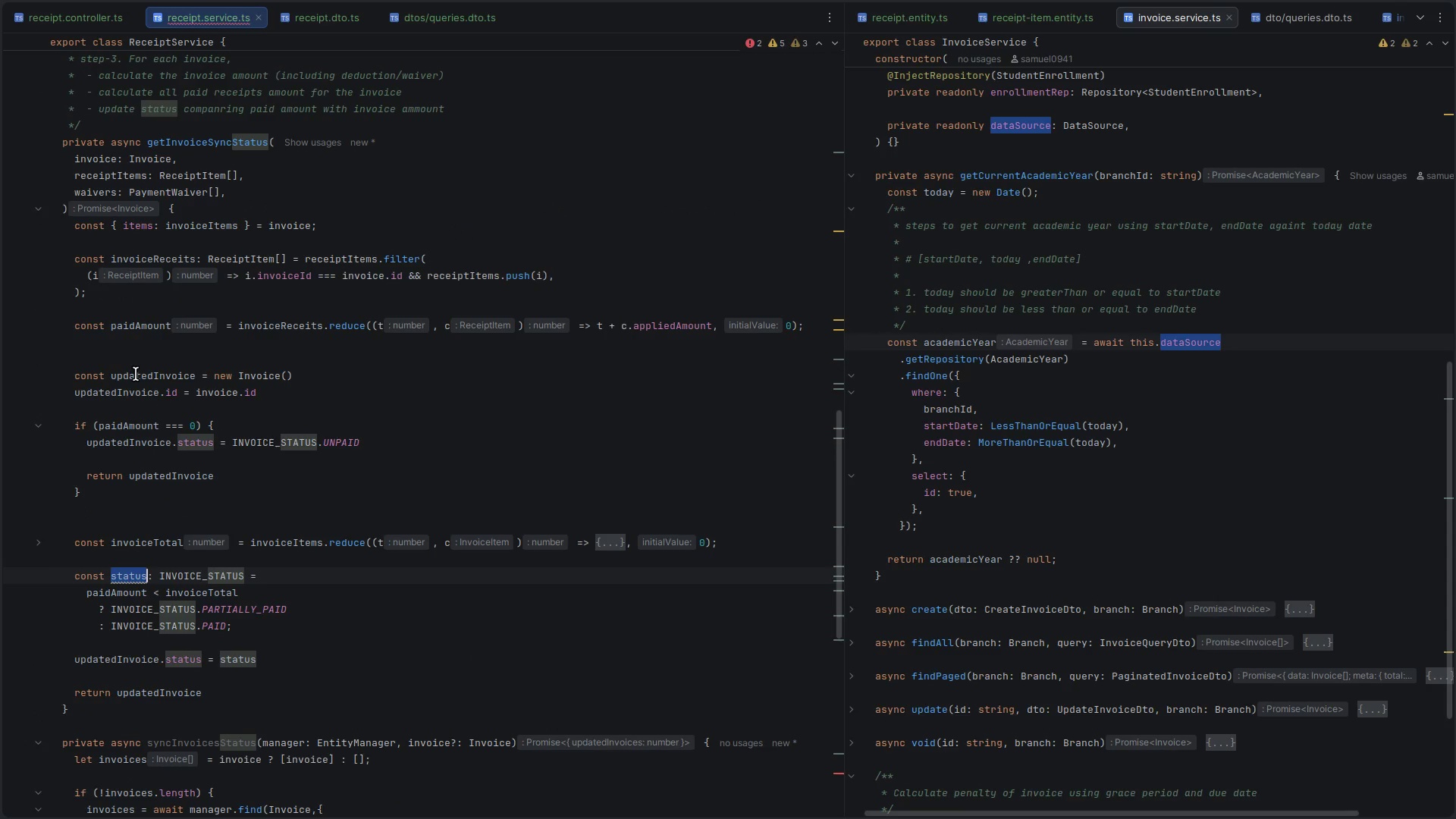 
scroll: coordinate [141, 367], scroll_direction: down, amount: 4.0
 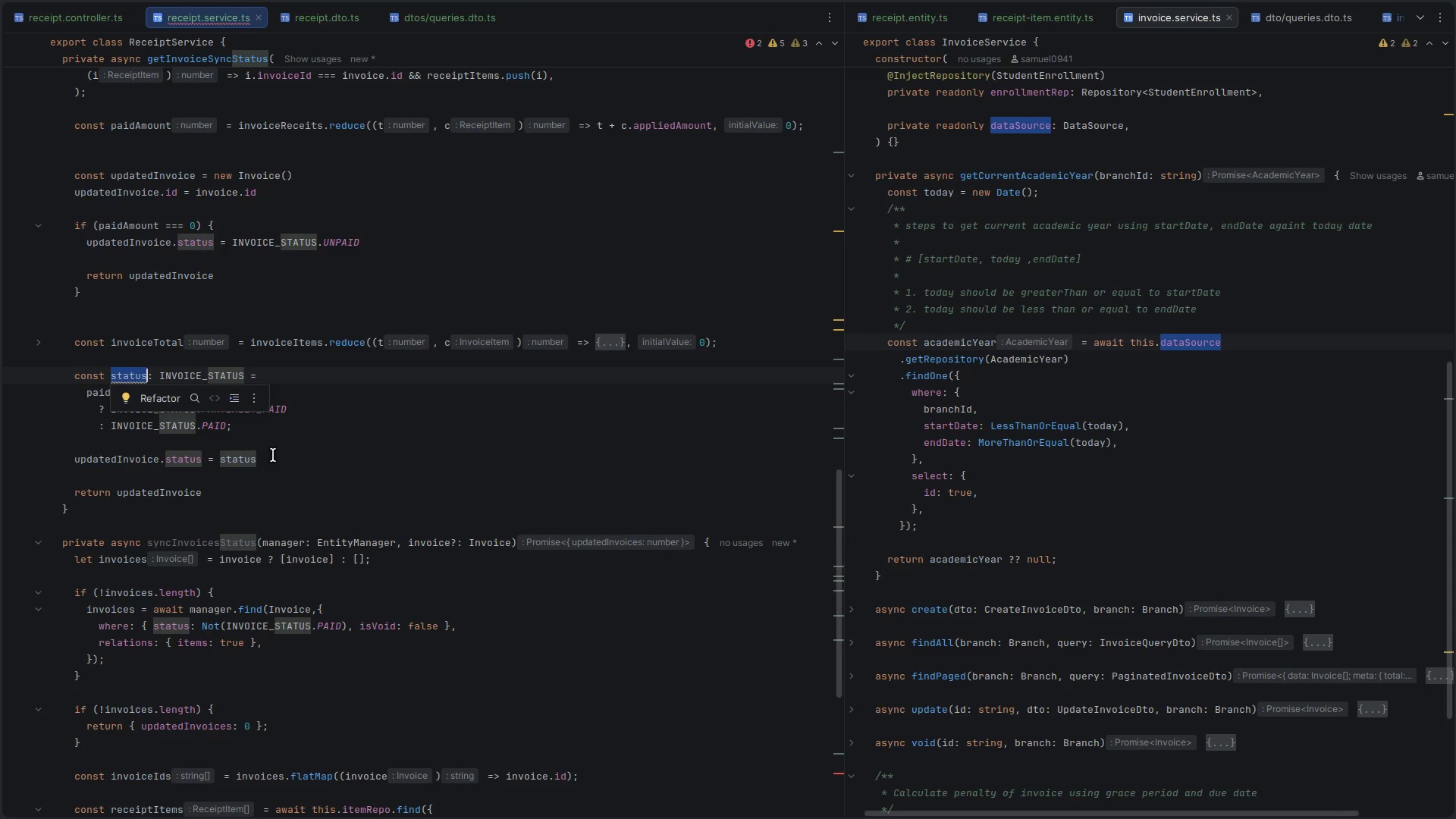 
left_click([297, 475])
 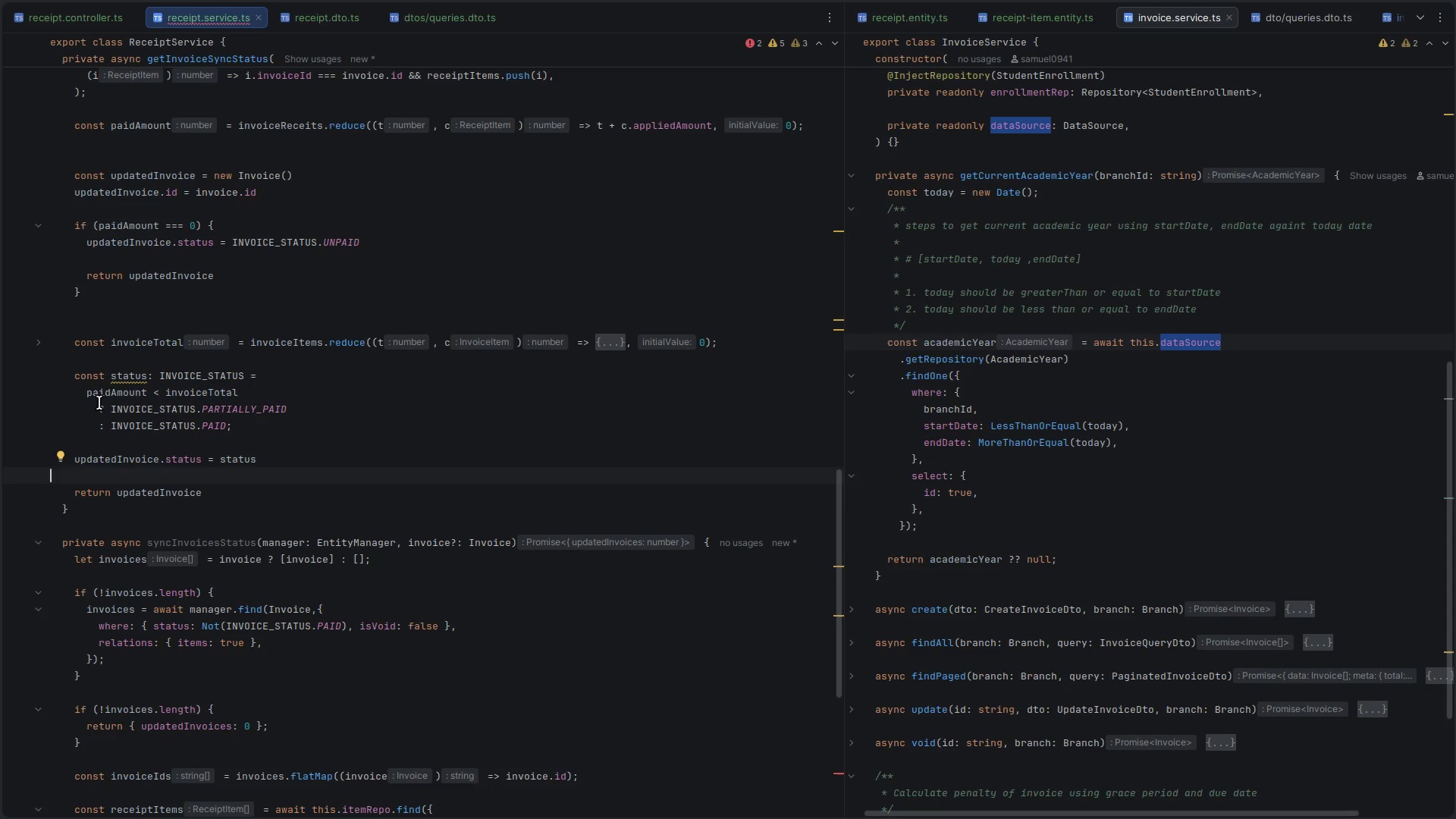 
left_click_drag(start_coordinate=[97, 395], to_coordinate=[240, 419])
 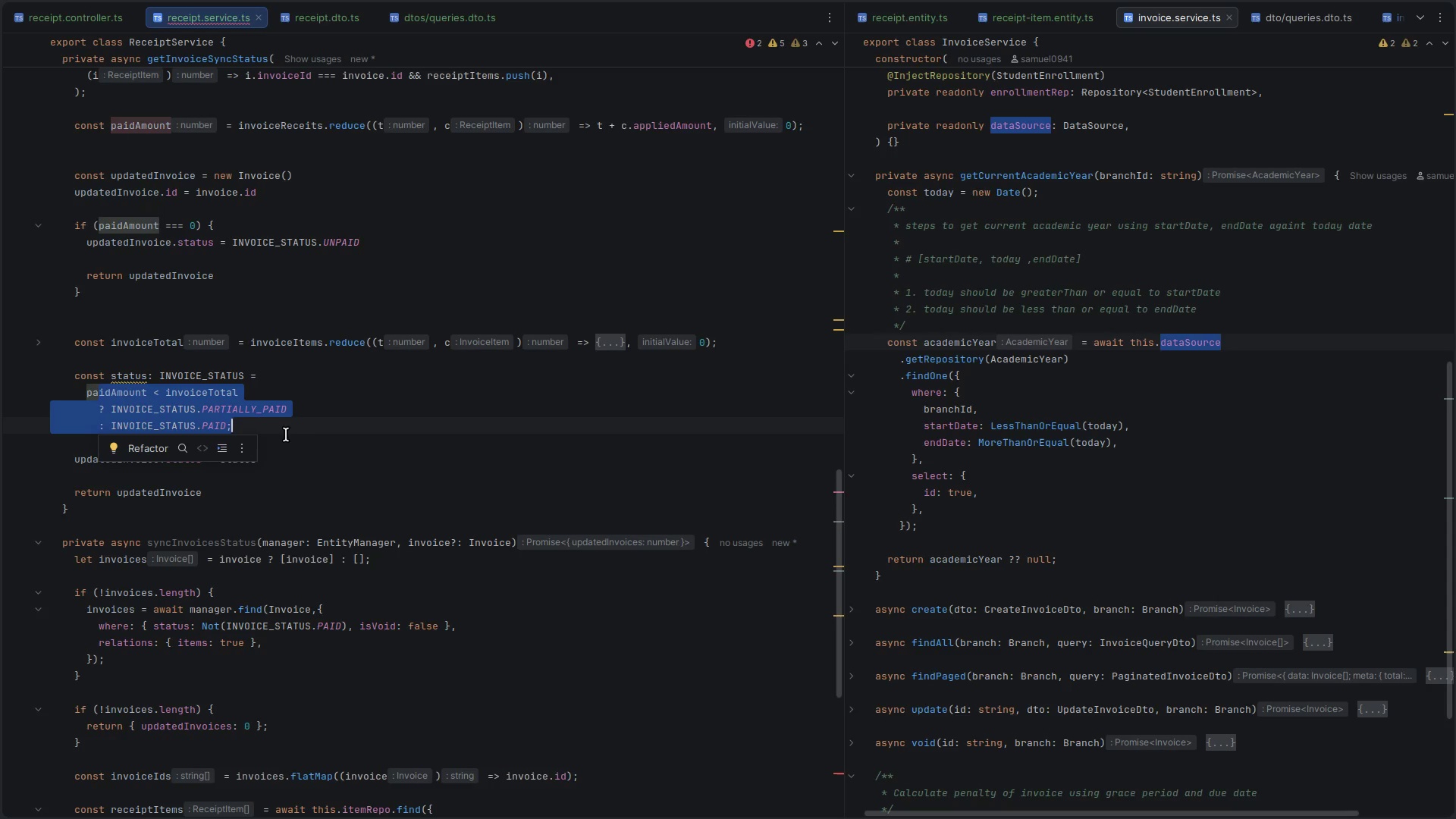 
key(Control+X)
 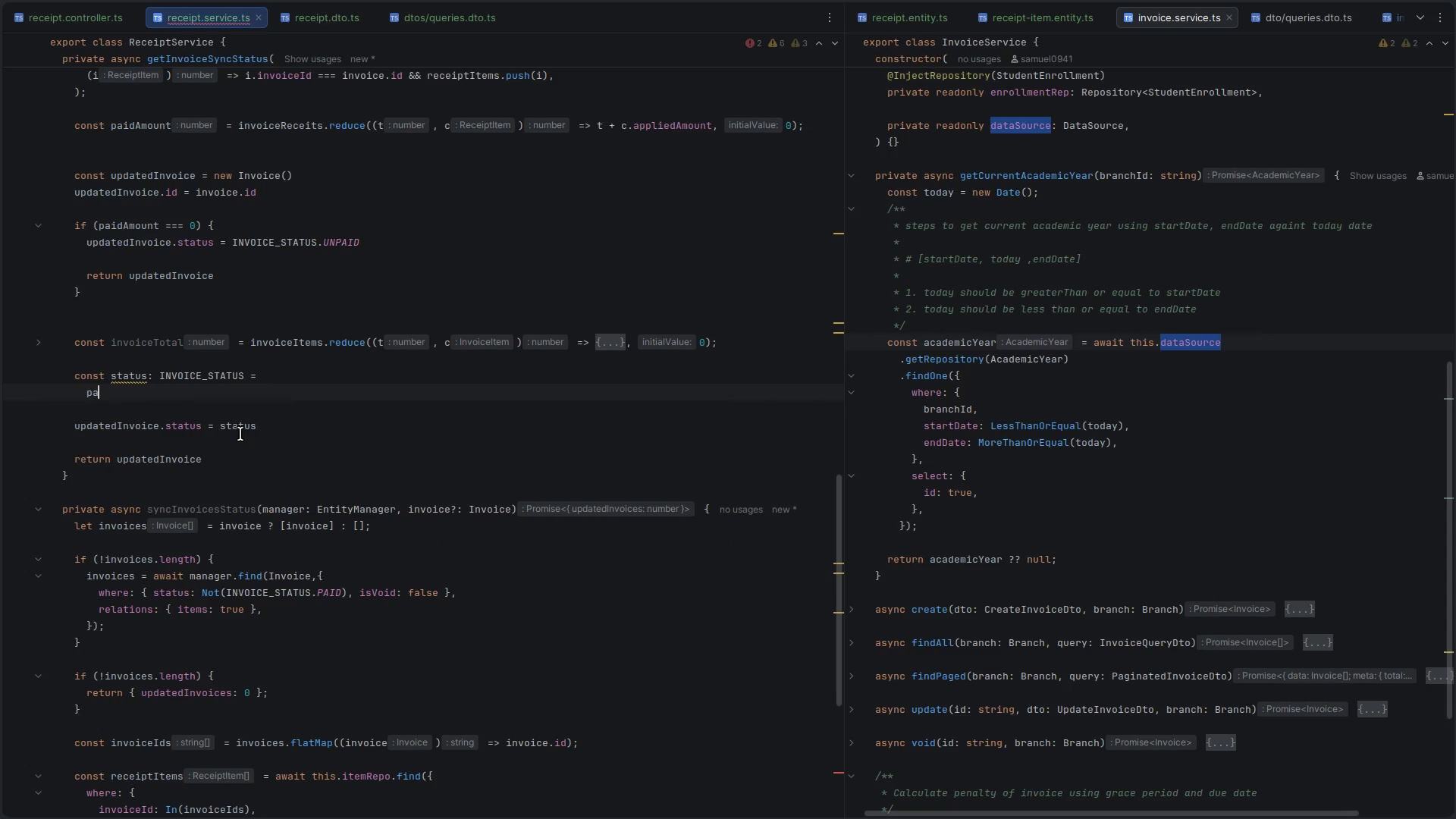 
double_click([240, 434])
 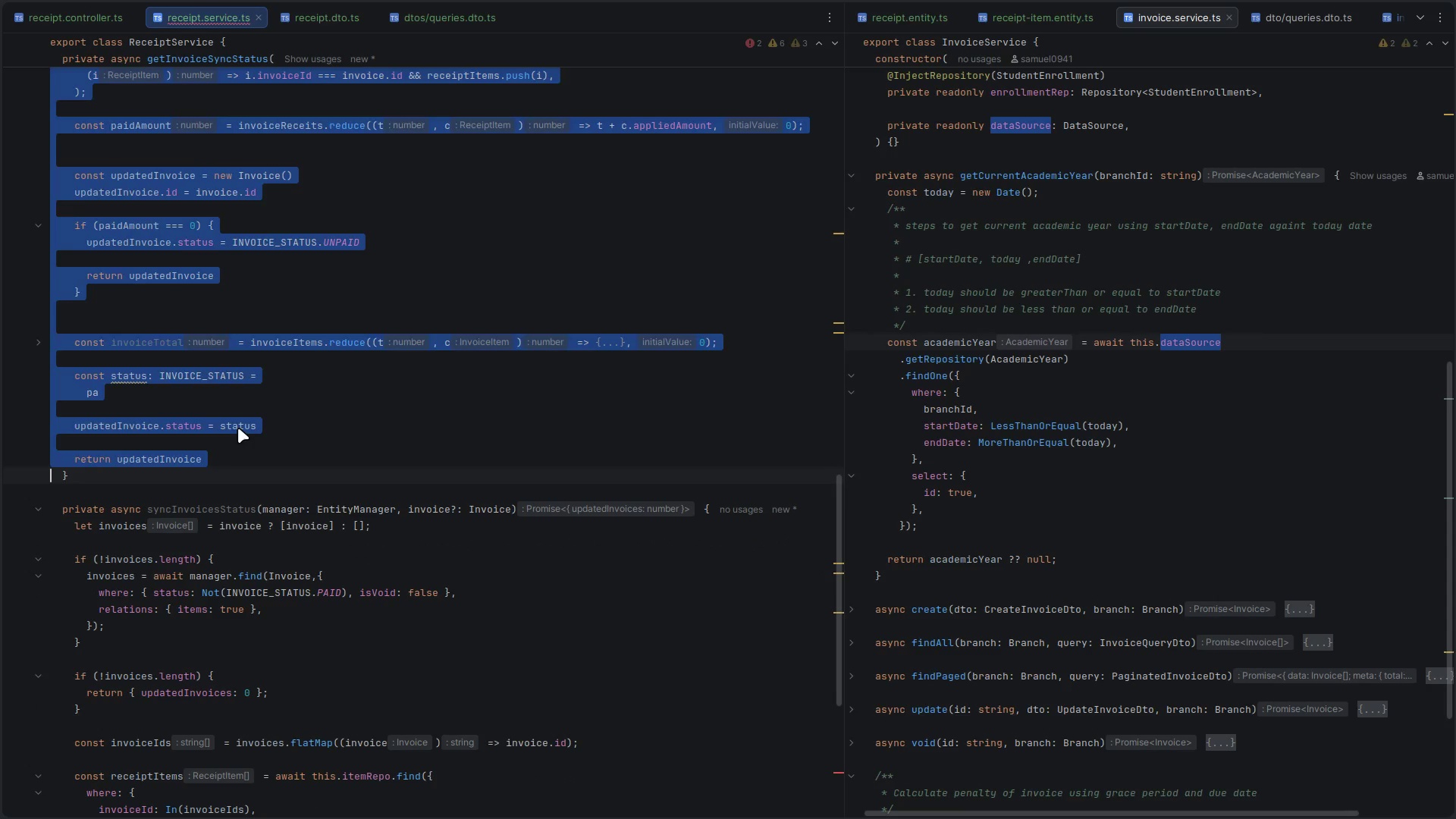 
double_click([238, 428])
 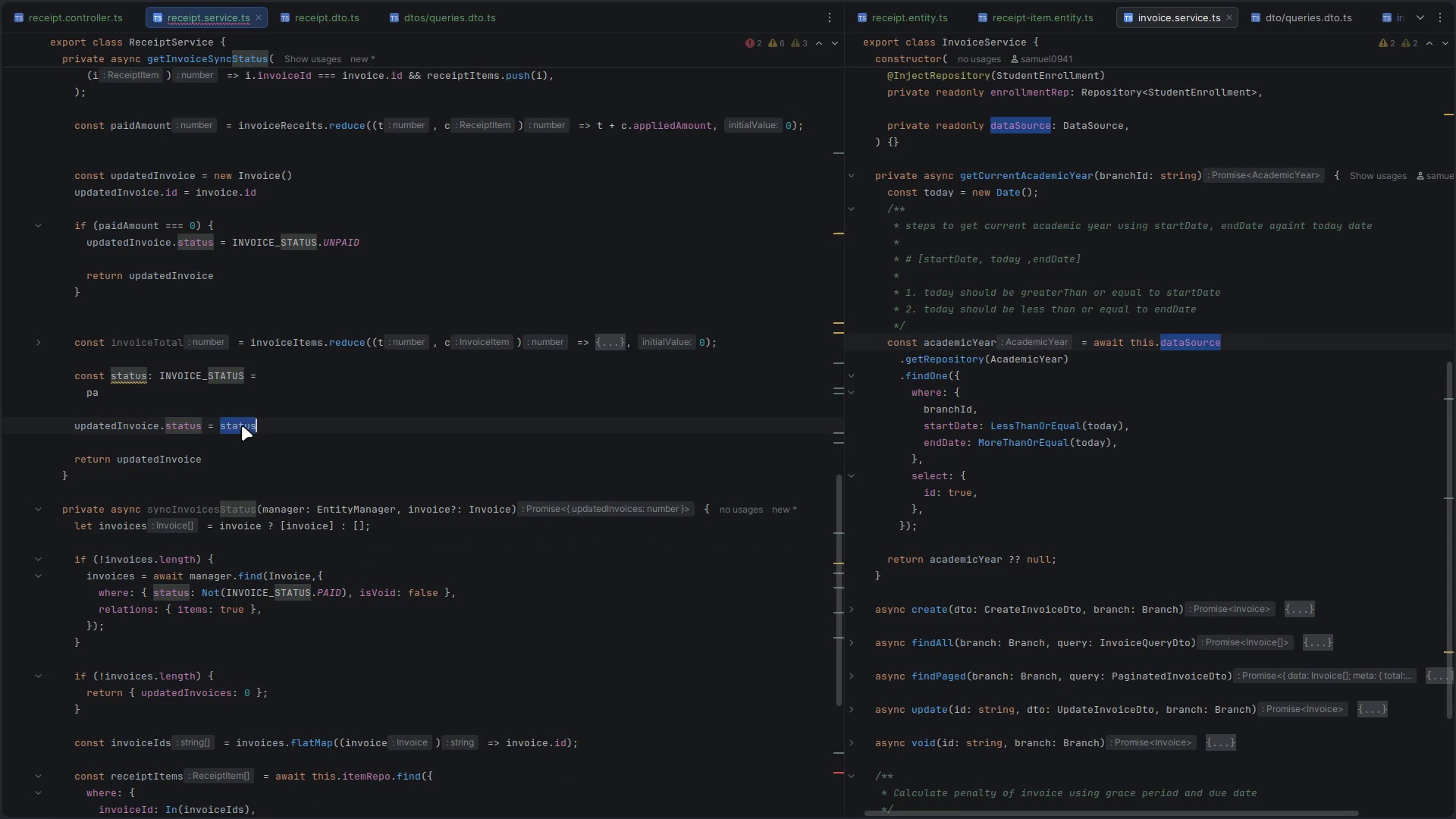 
key(Control+V)
 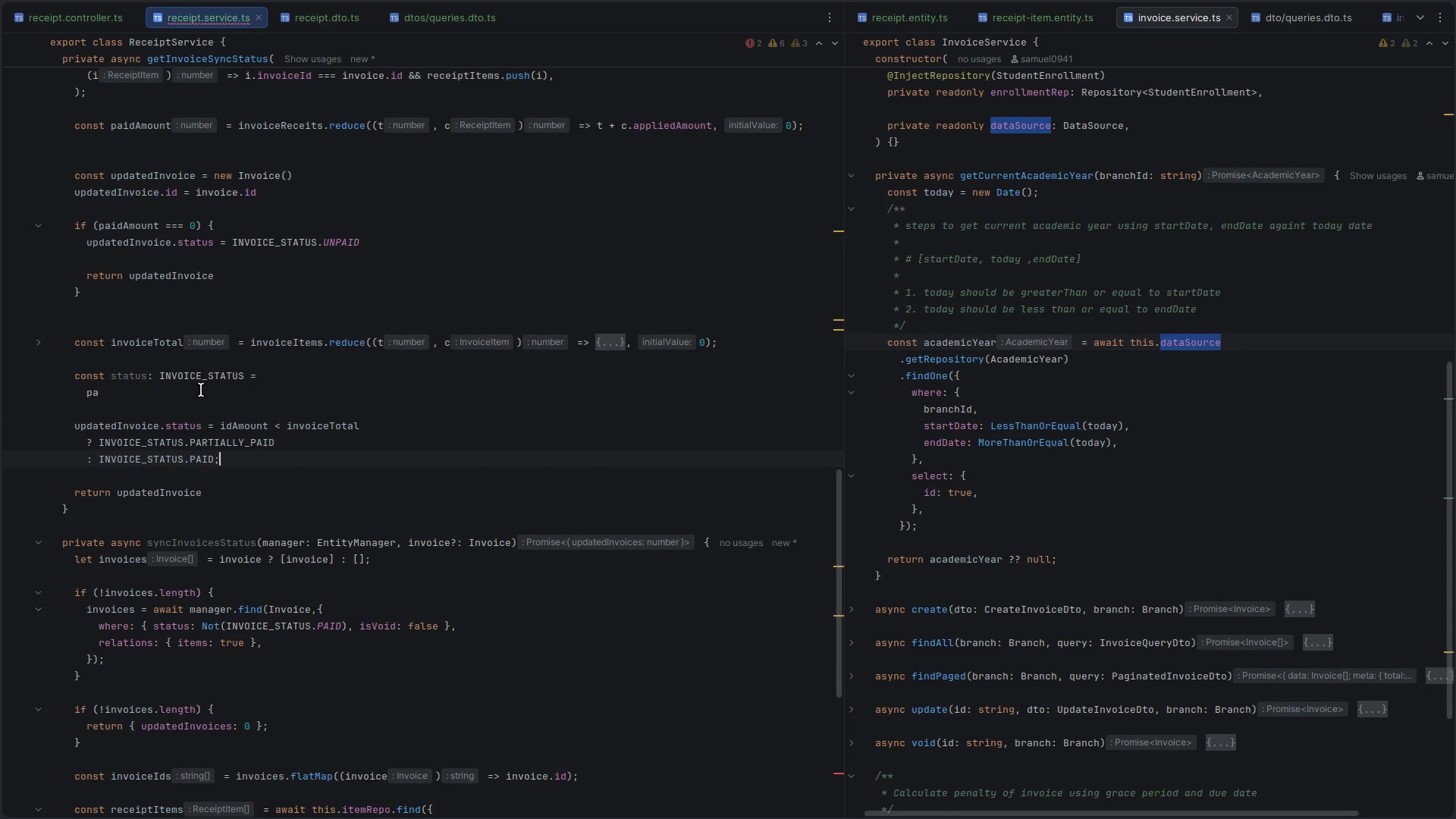 
left_click([208, 384])
 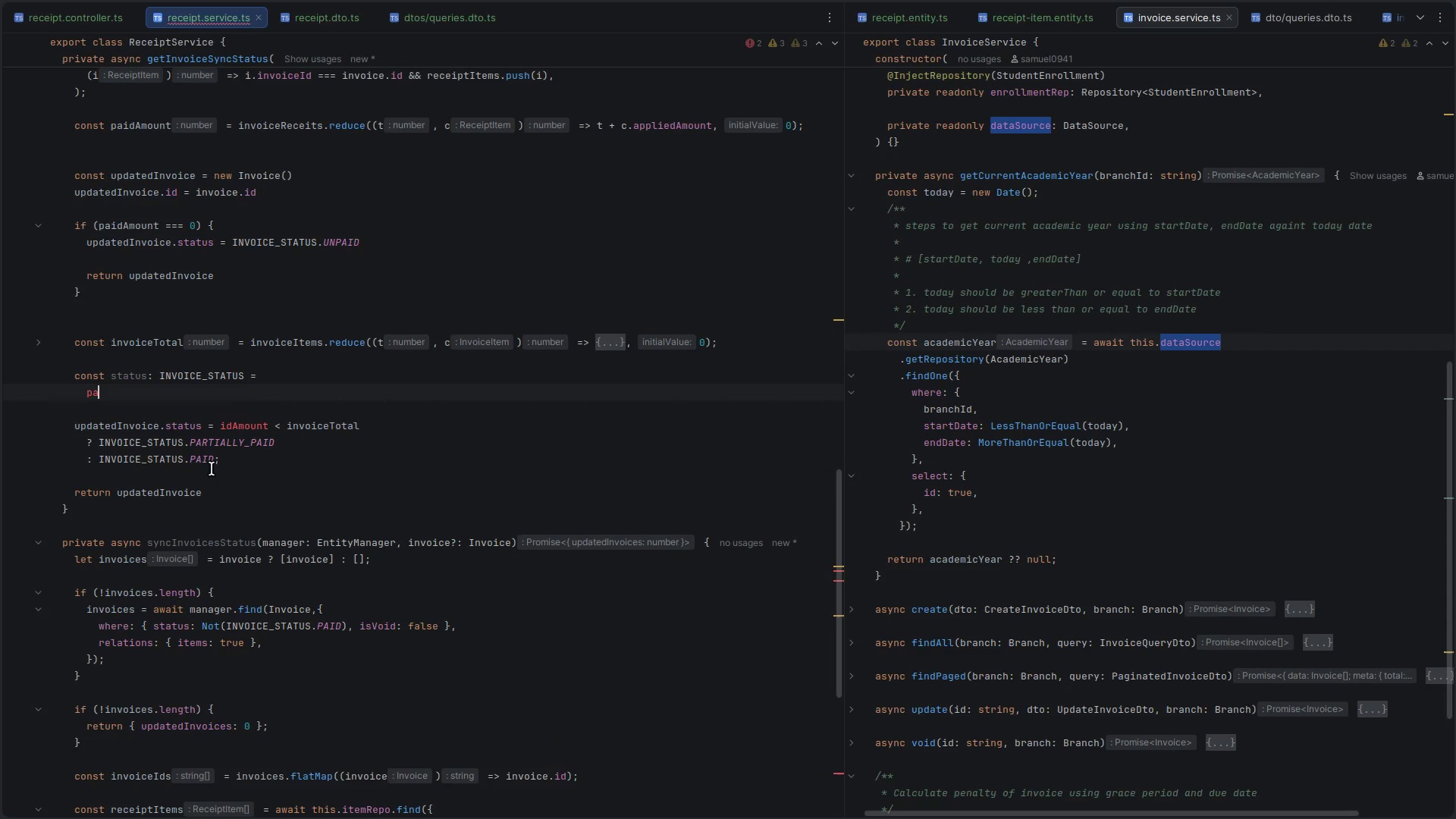 
key(Control+Z)
 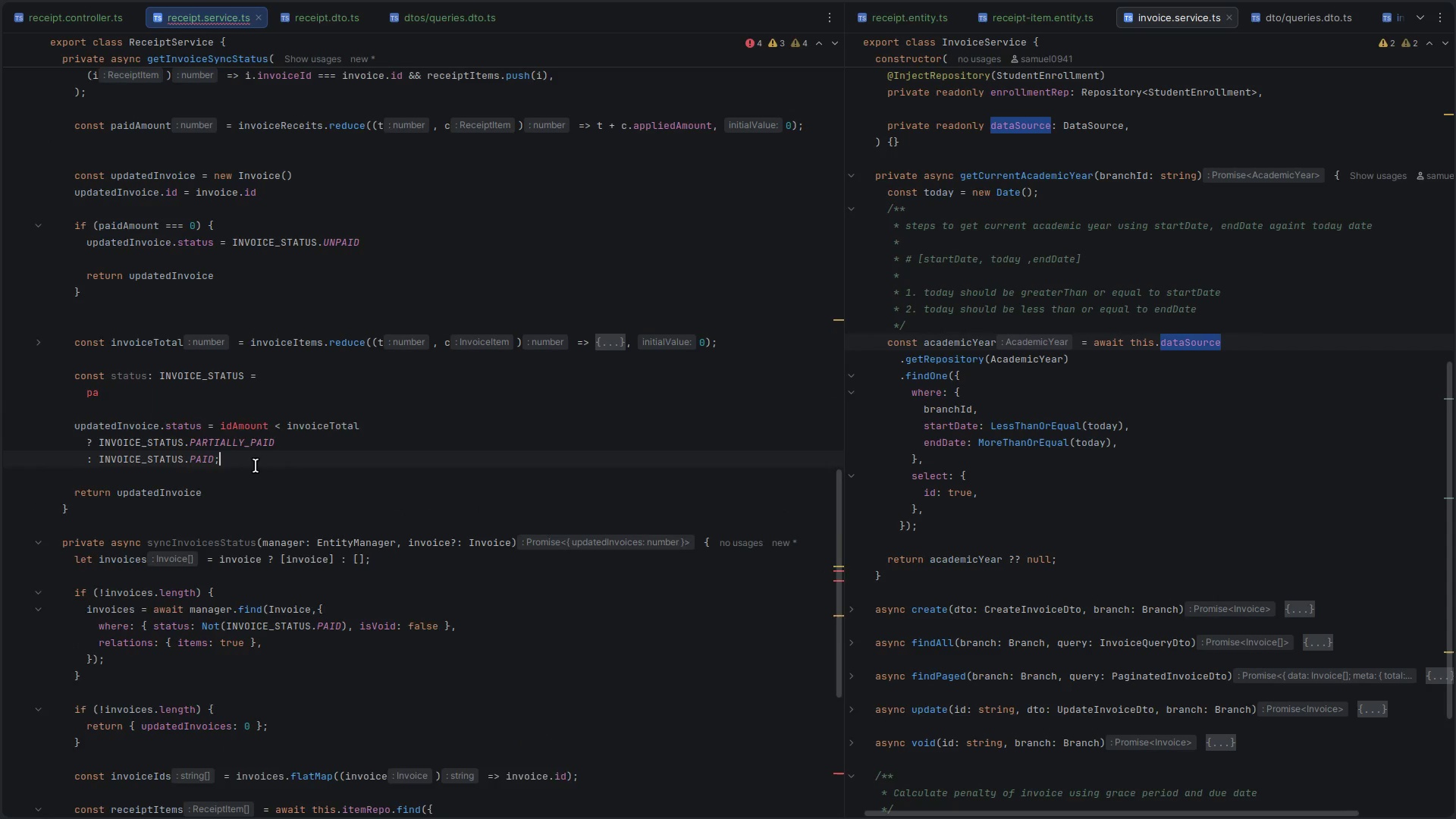 
key(Control+Z)
 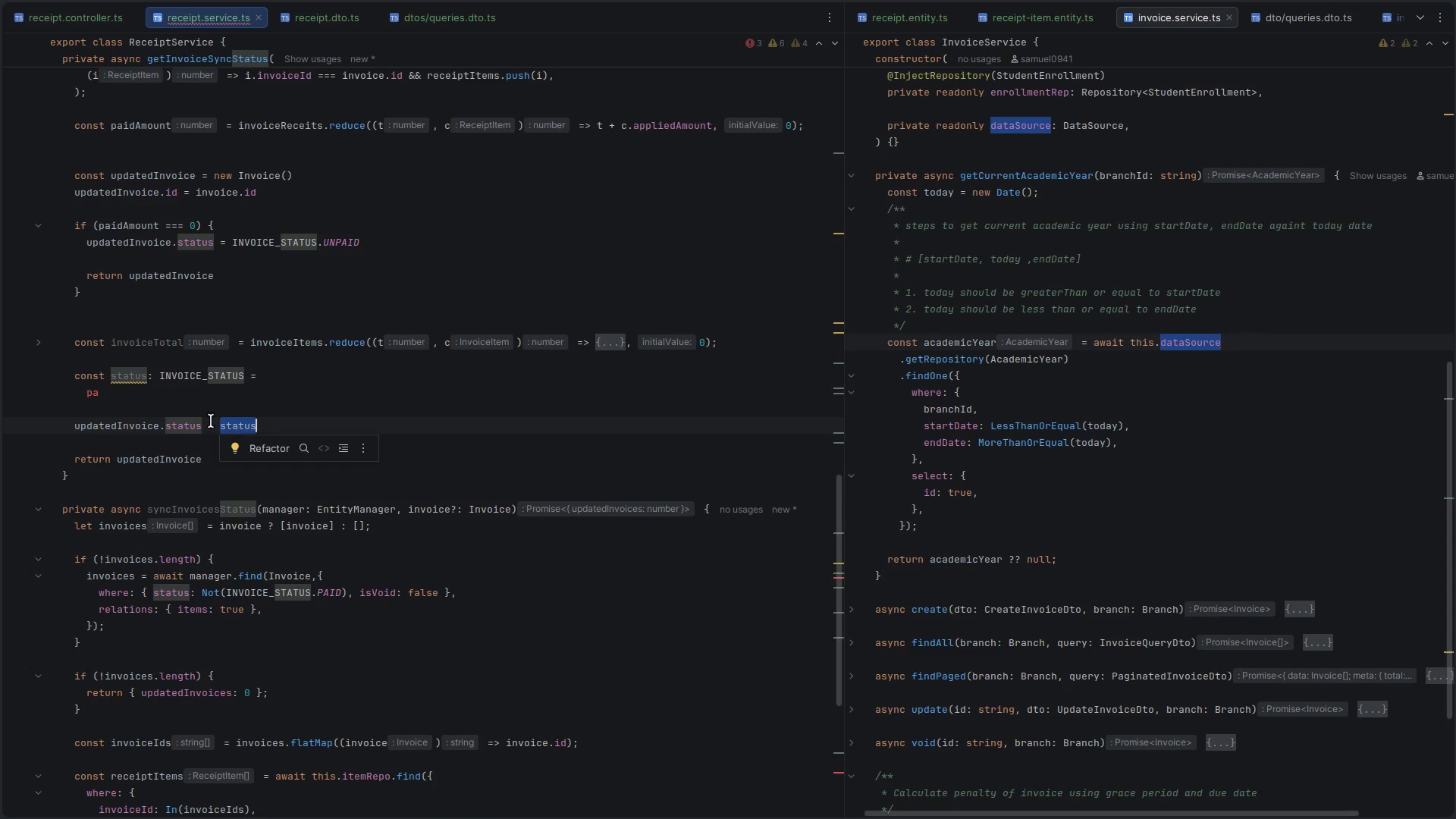 
key(Control+Z)
 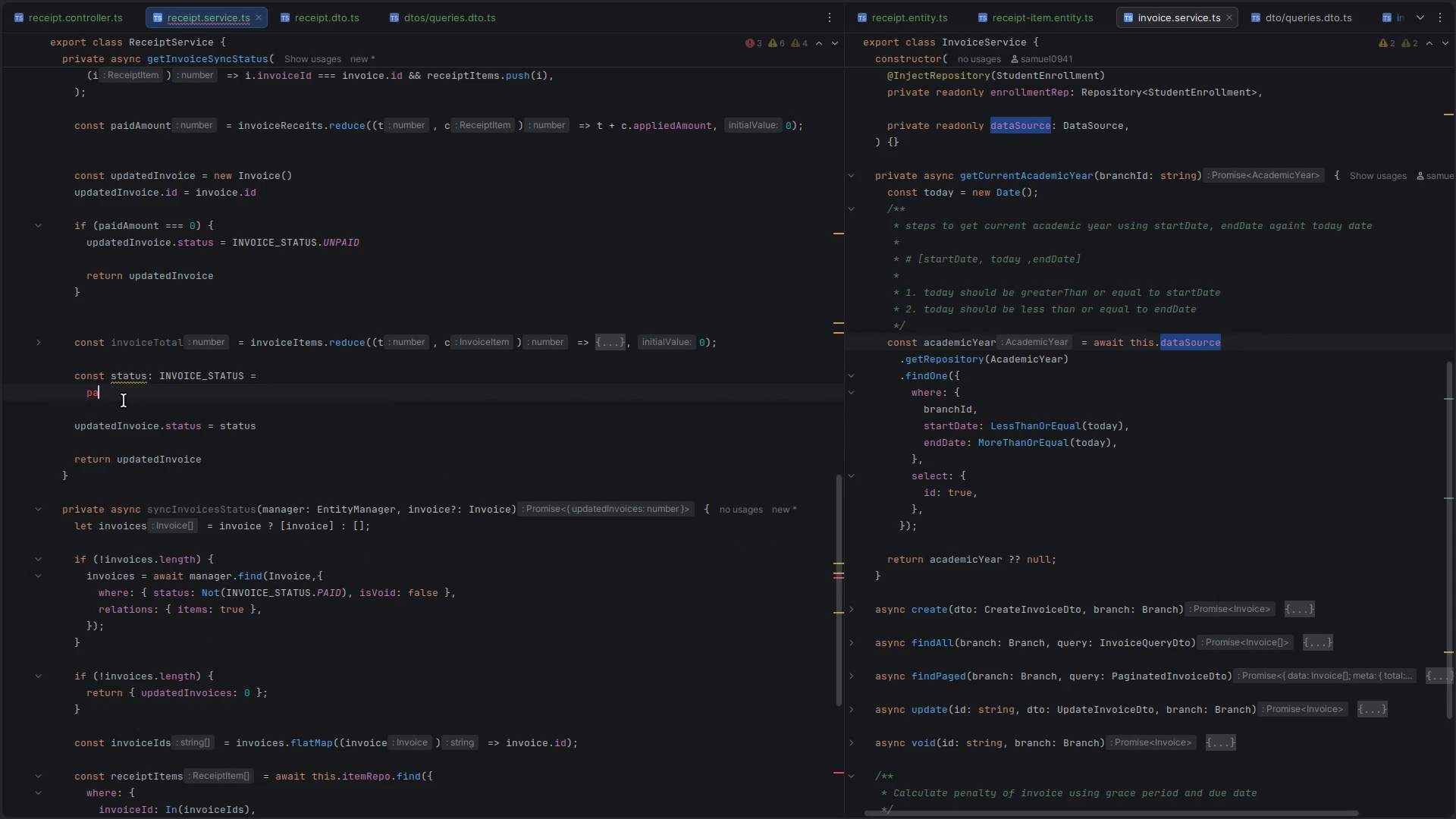 
key(Control+Z)
 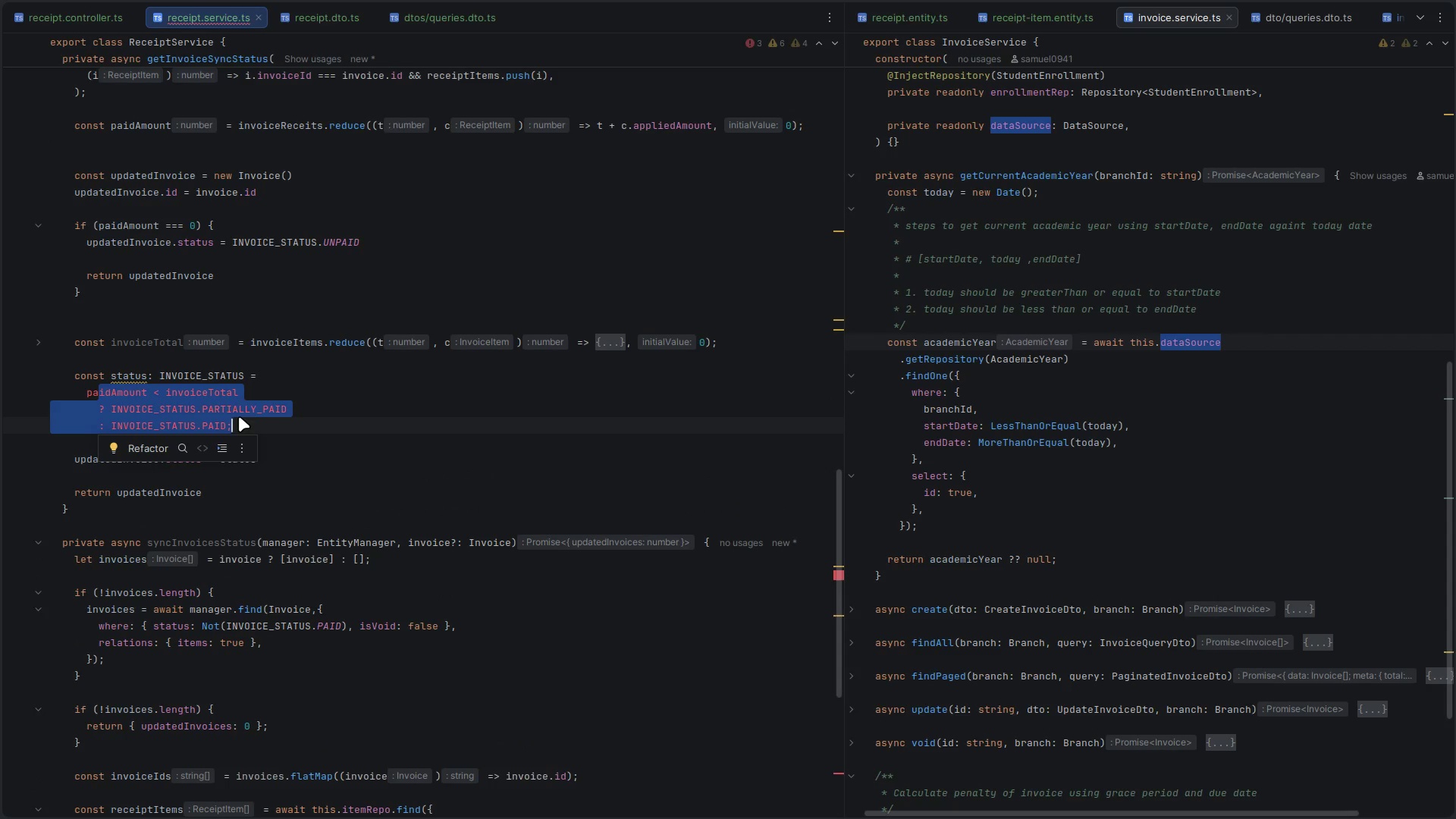 
key(ArrowLeft)
 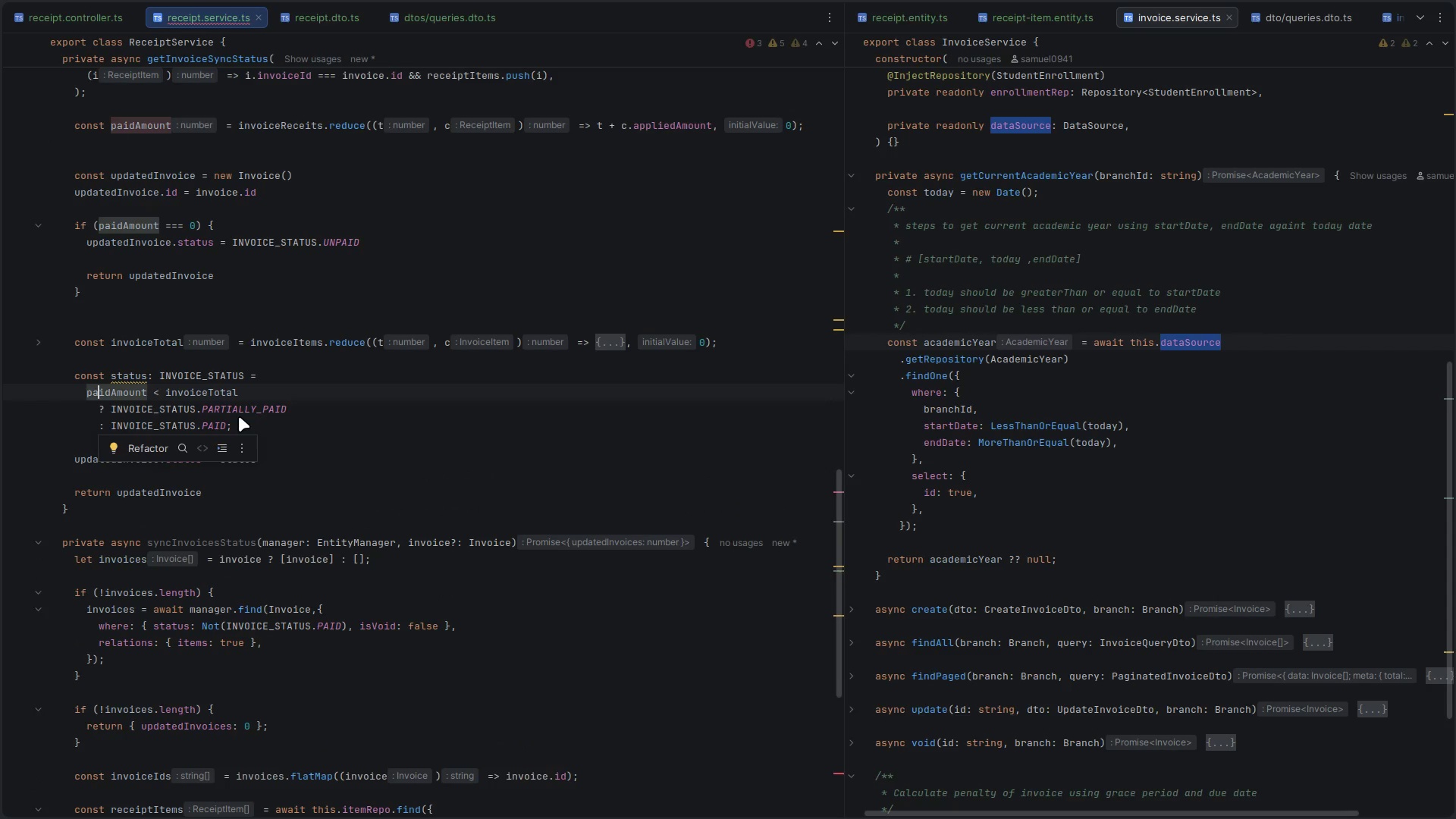 
key(ArrowLeft)
 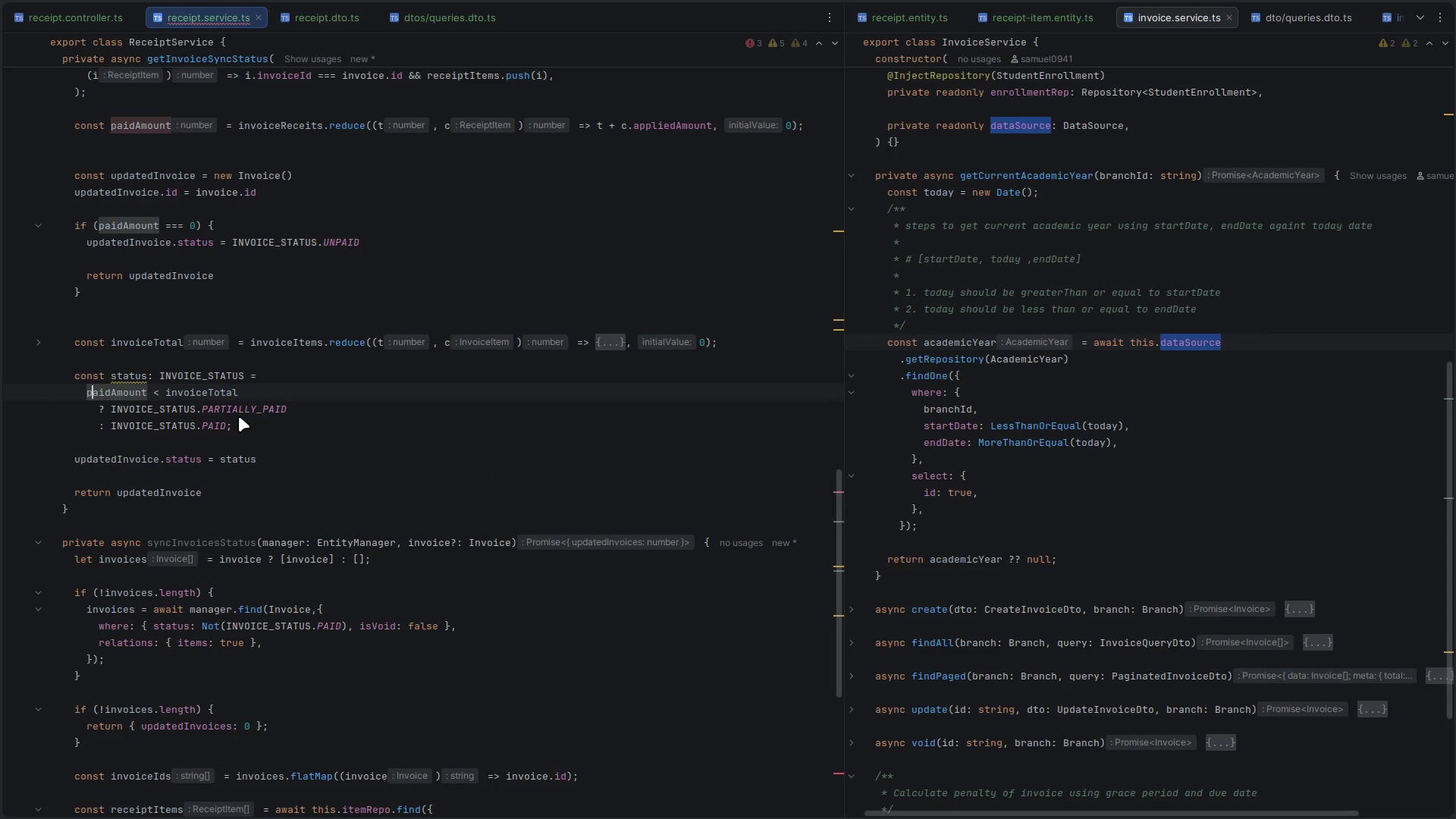 
key(ArrowLeft)
 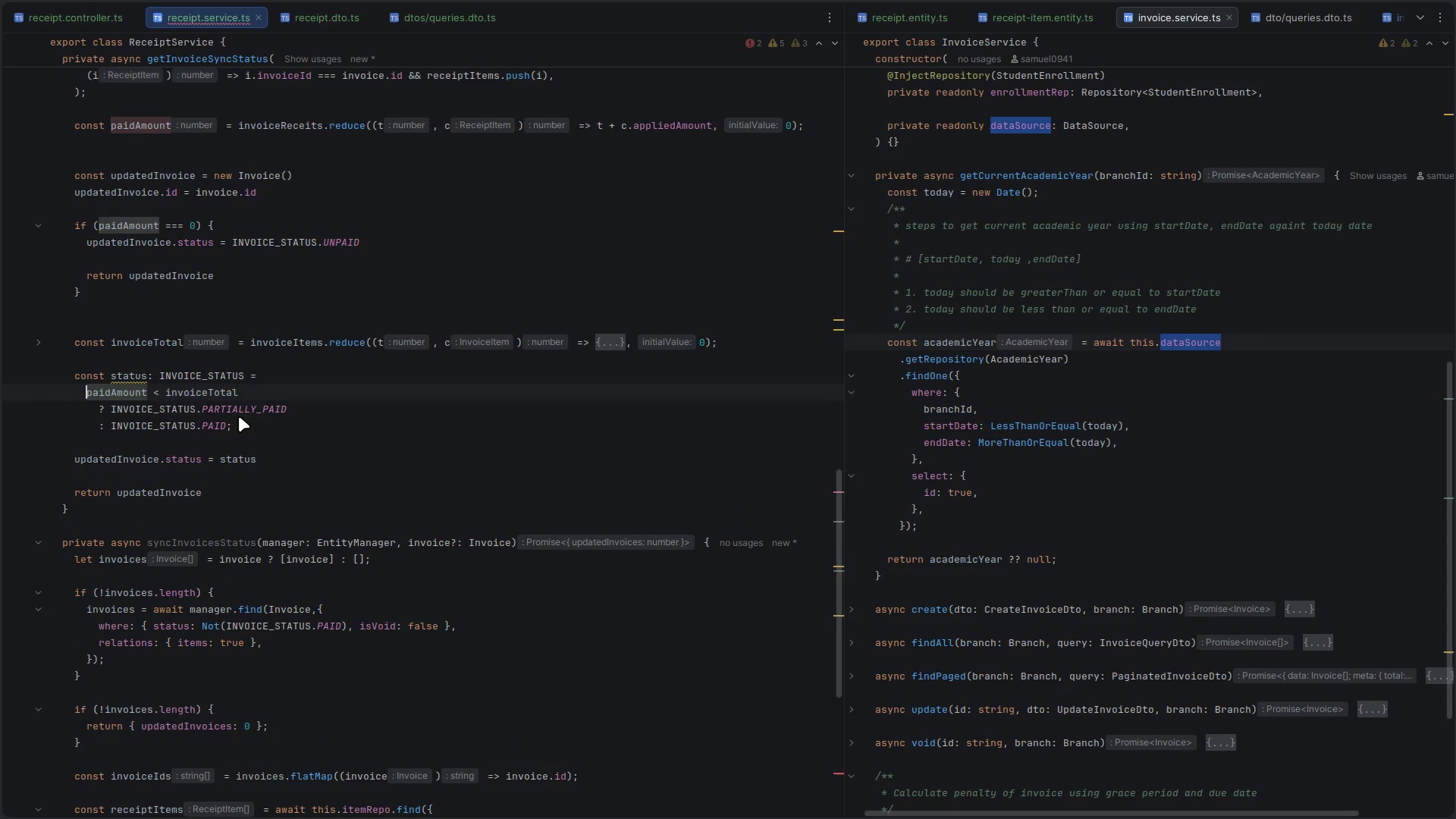 
key(Shift+ArrowDown)
 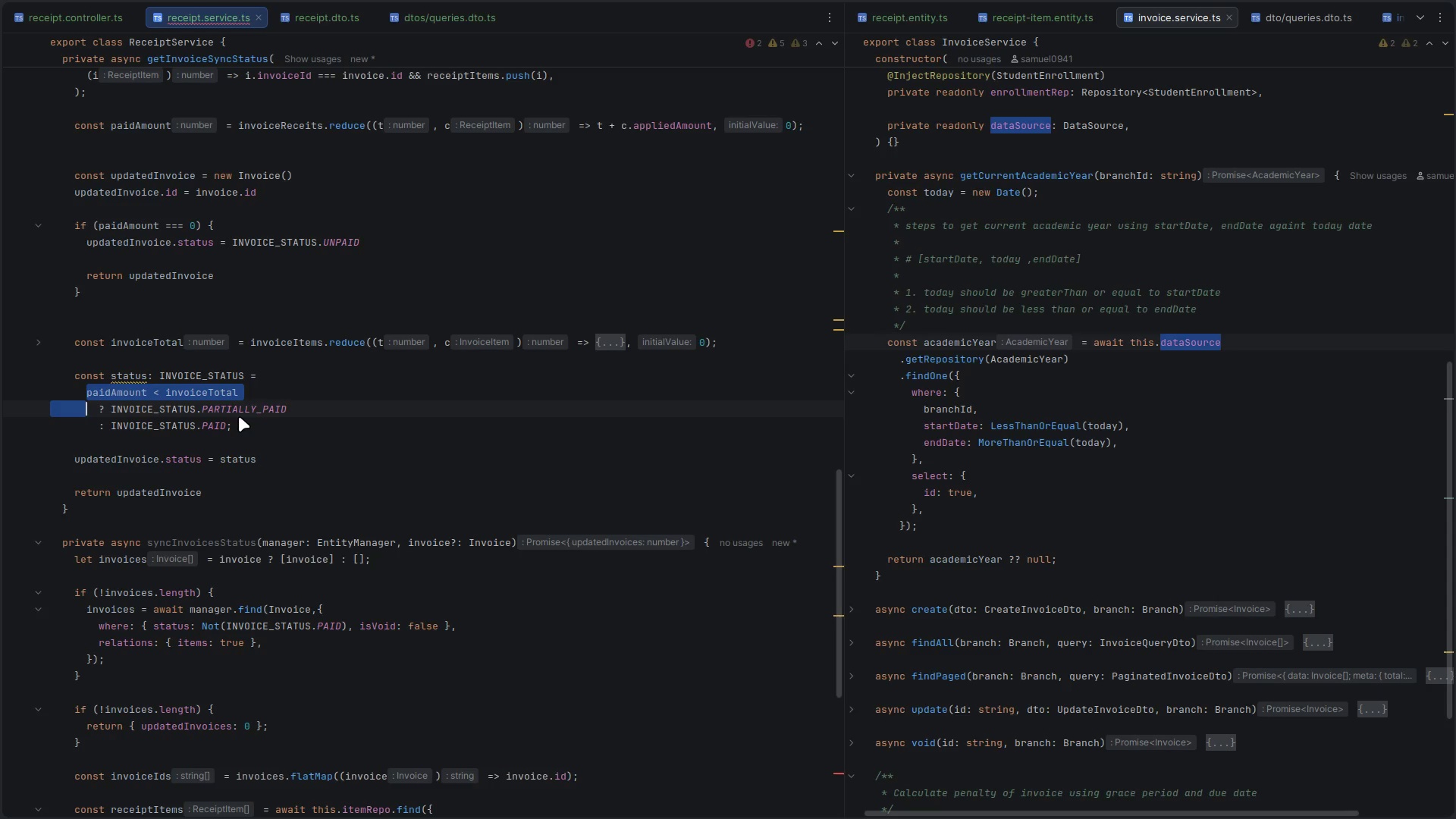 
key(Shift+ArrowDown)
 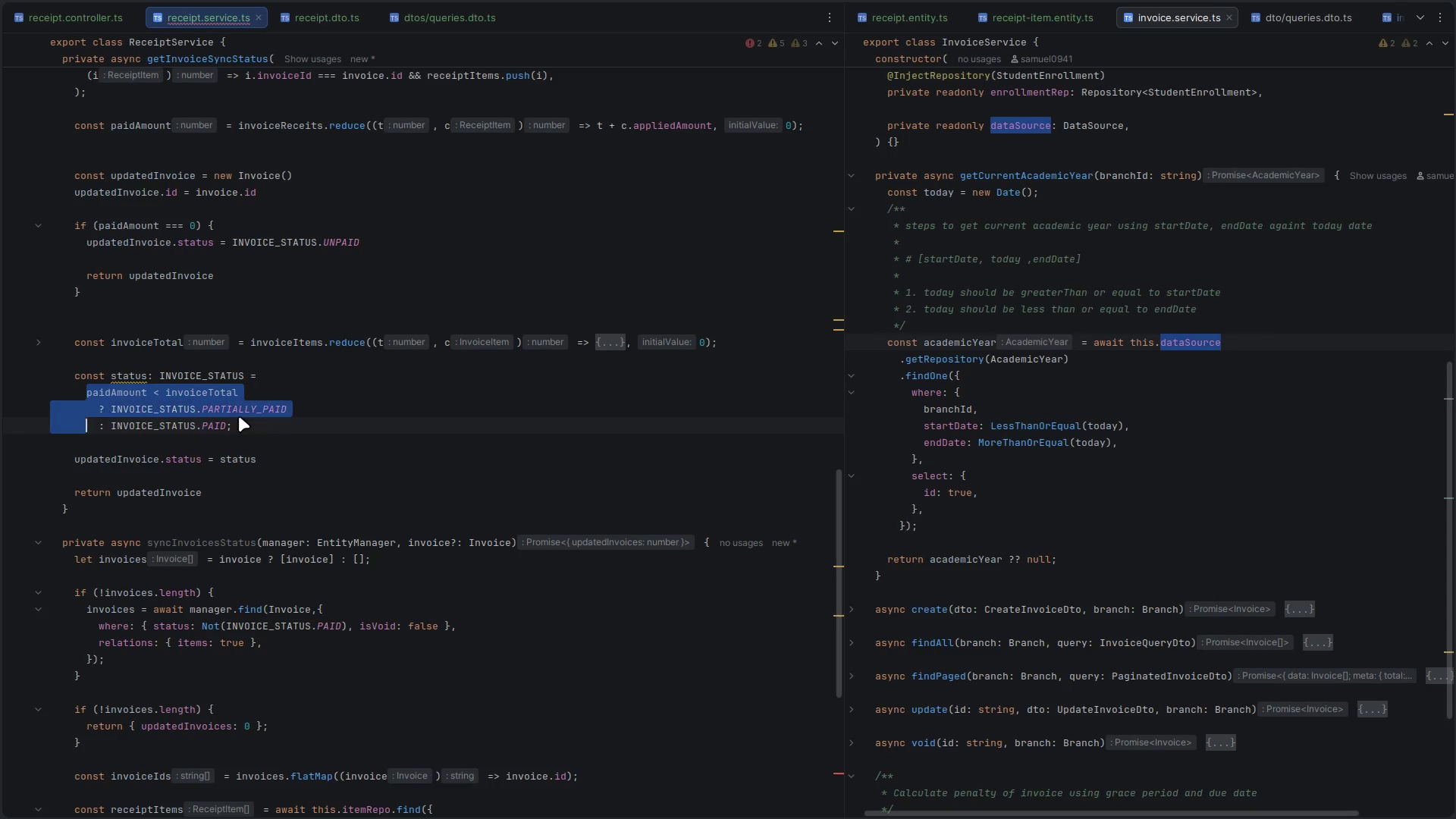 
key(Shift+ArrowDown)
 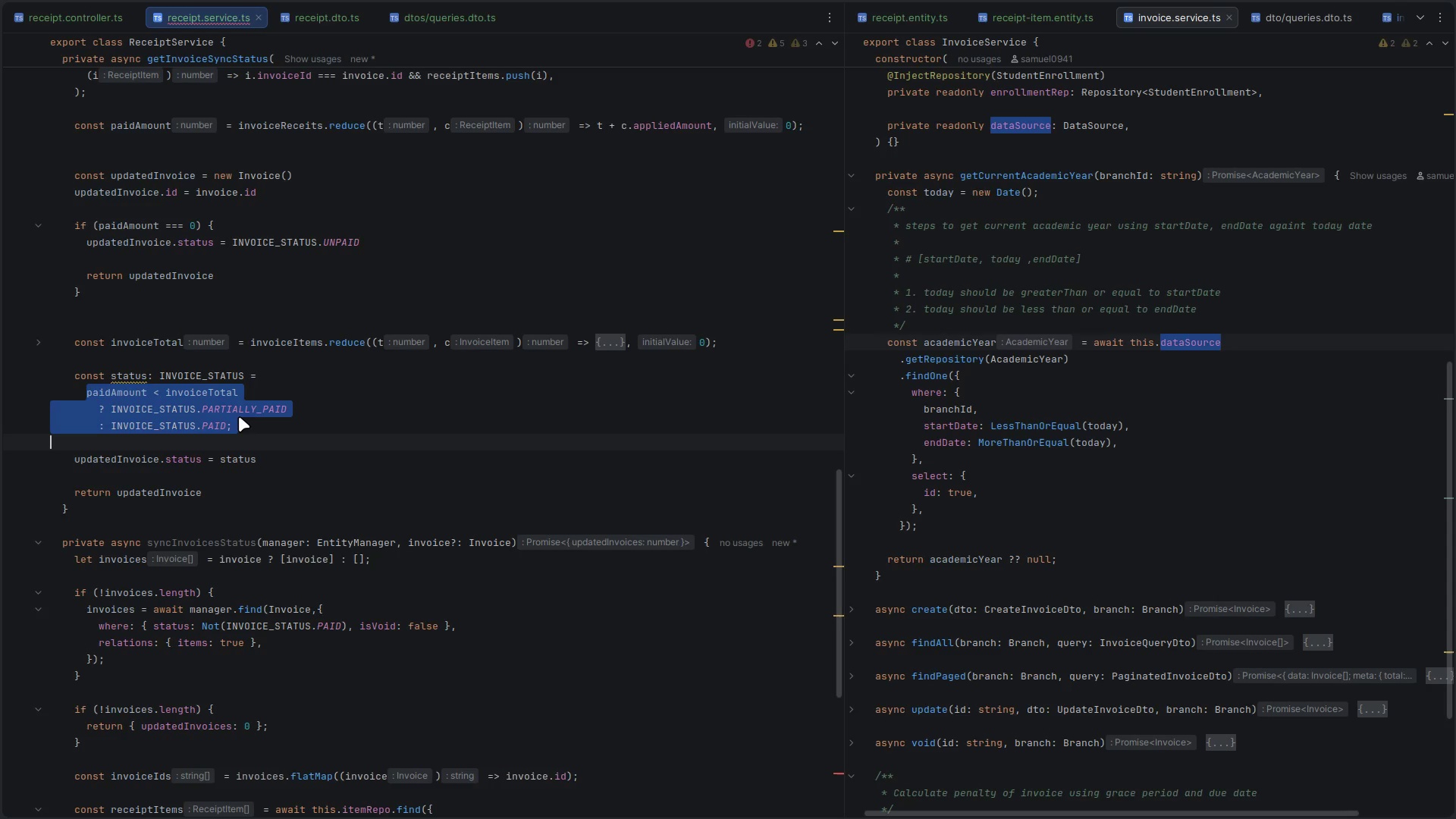 
key(Control+X)
 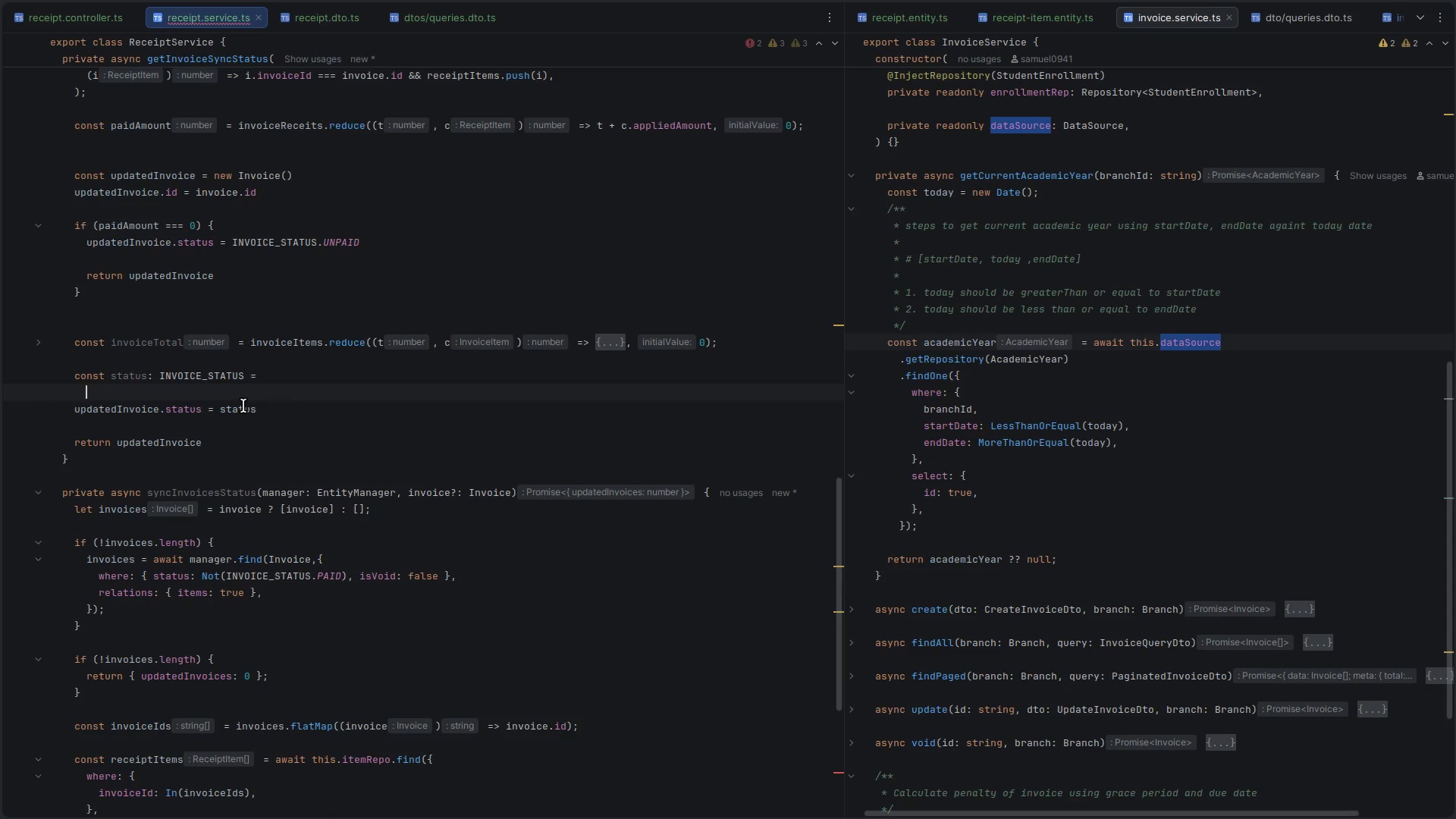 
double_click([243, 406])
 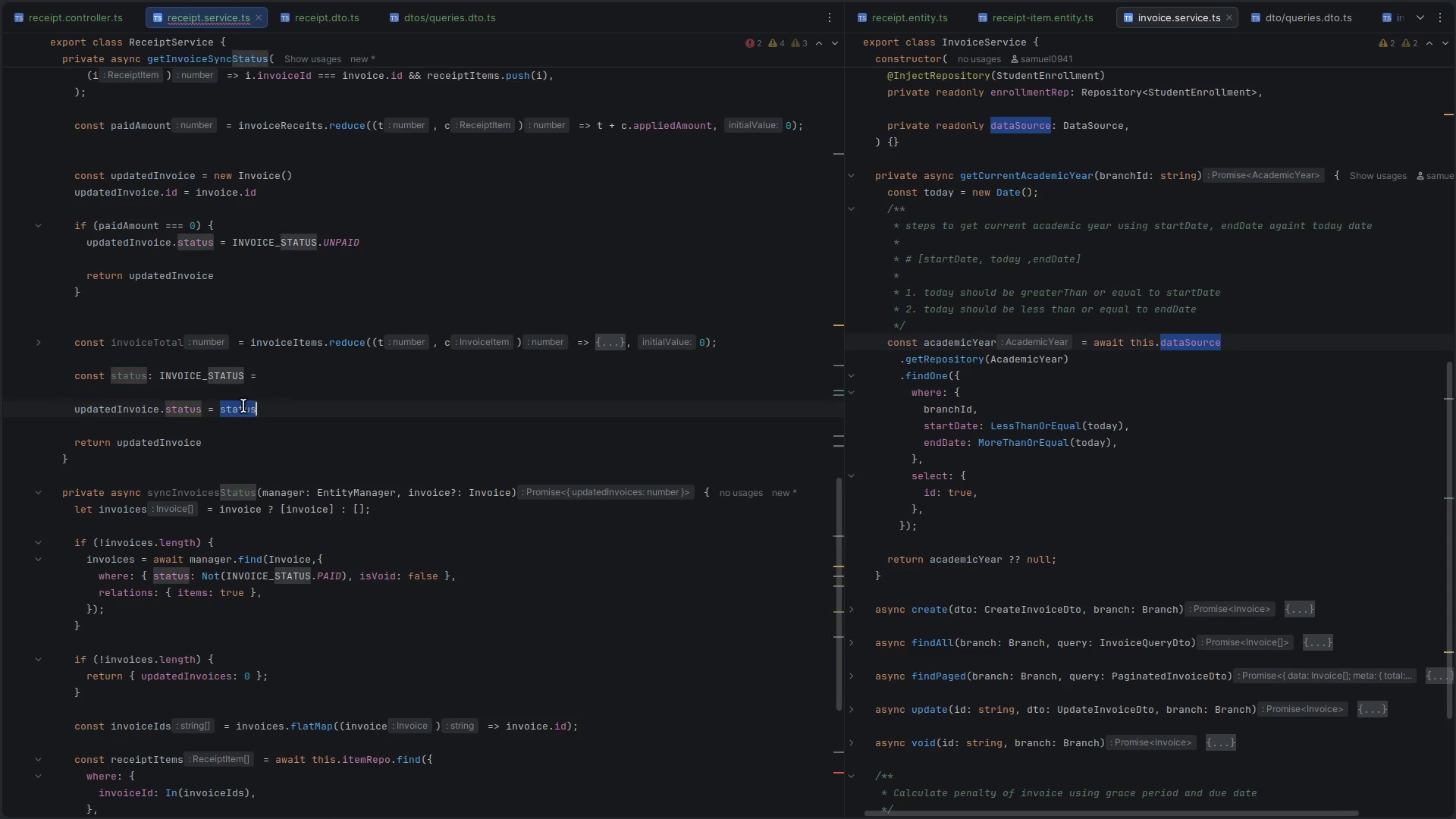 
key(Control+ControlLeft)
 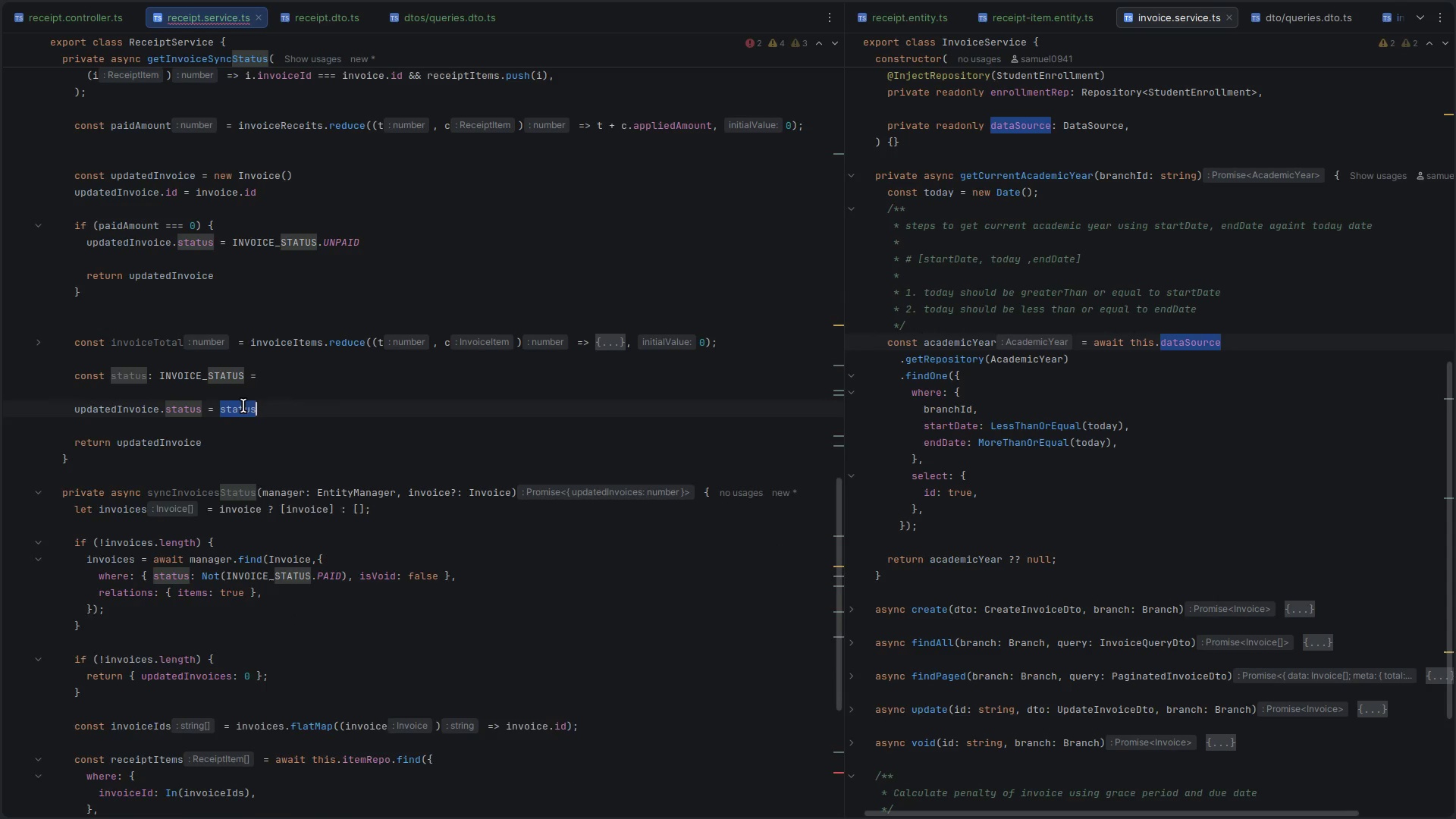 
key(Control+V)
 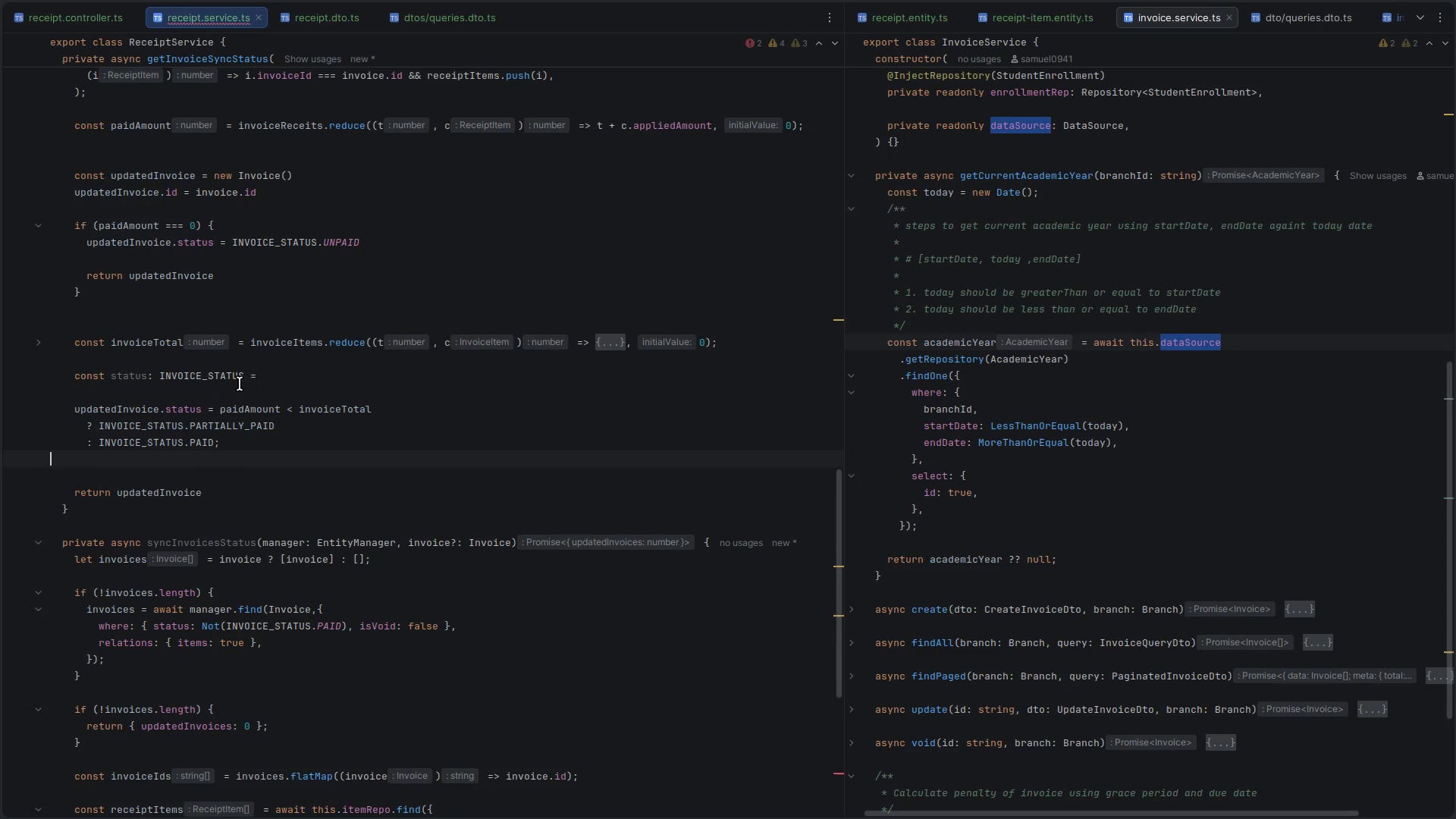 
left_click([256, 376])
 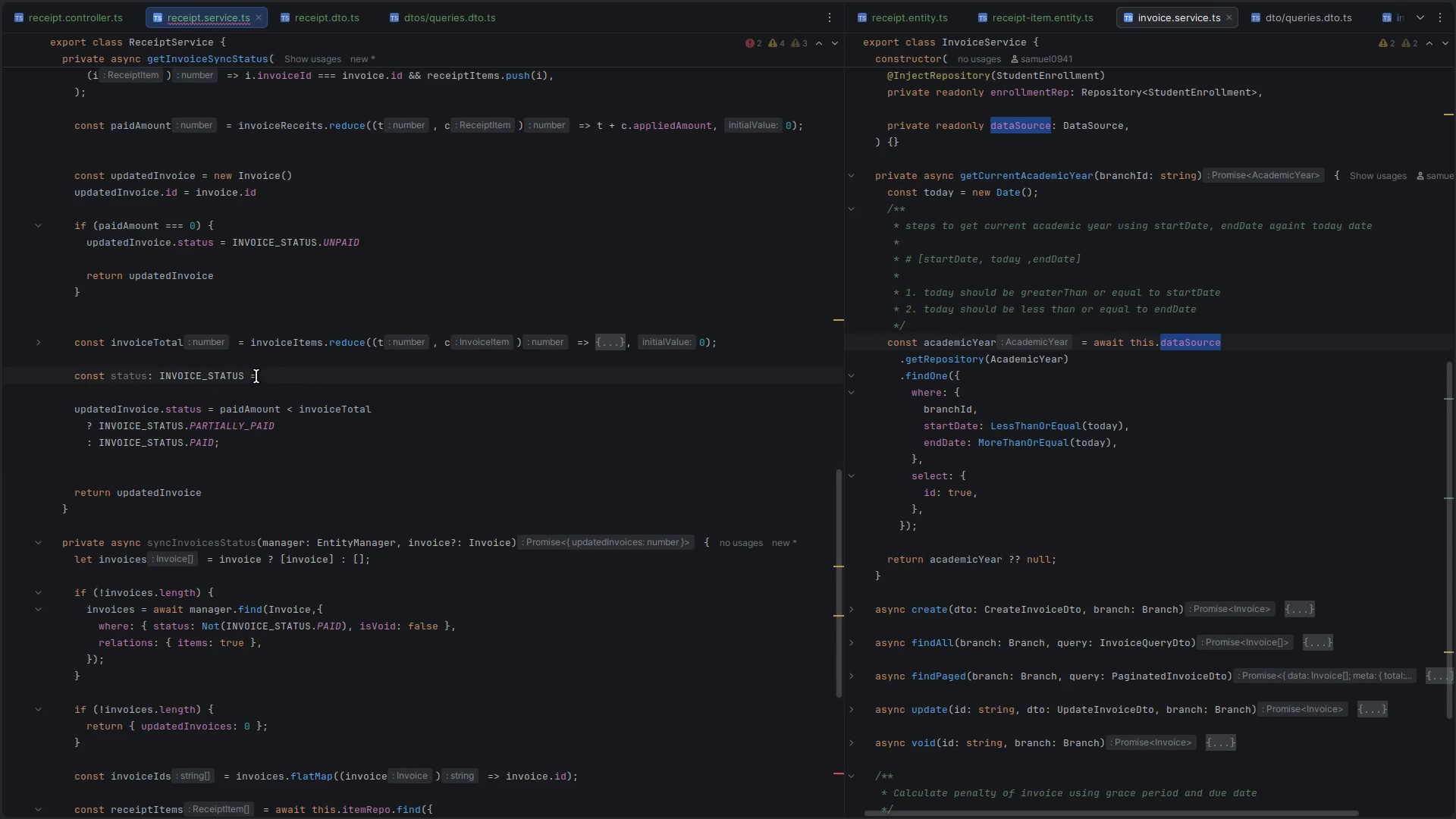 
key(Control+ControlLeft)
 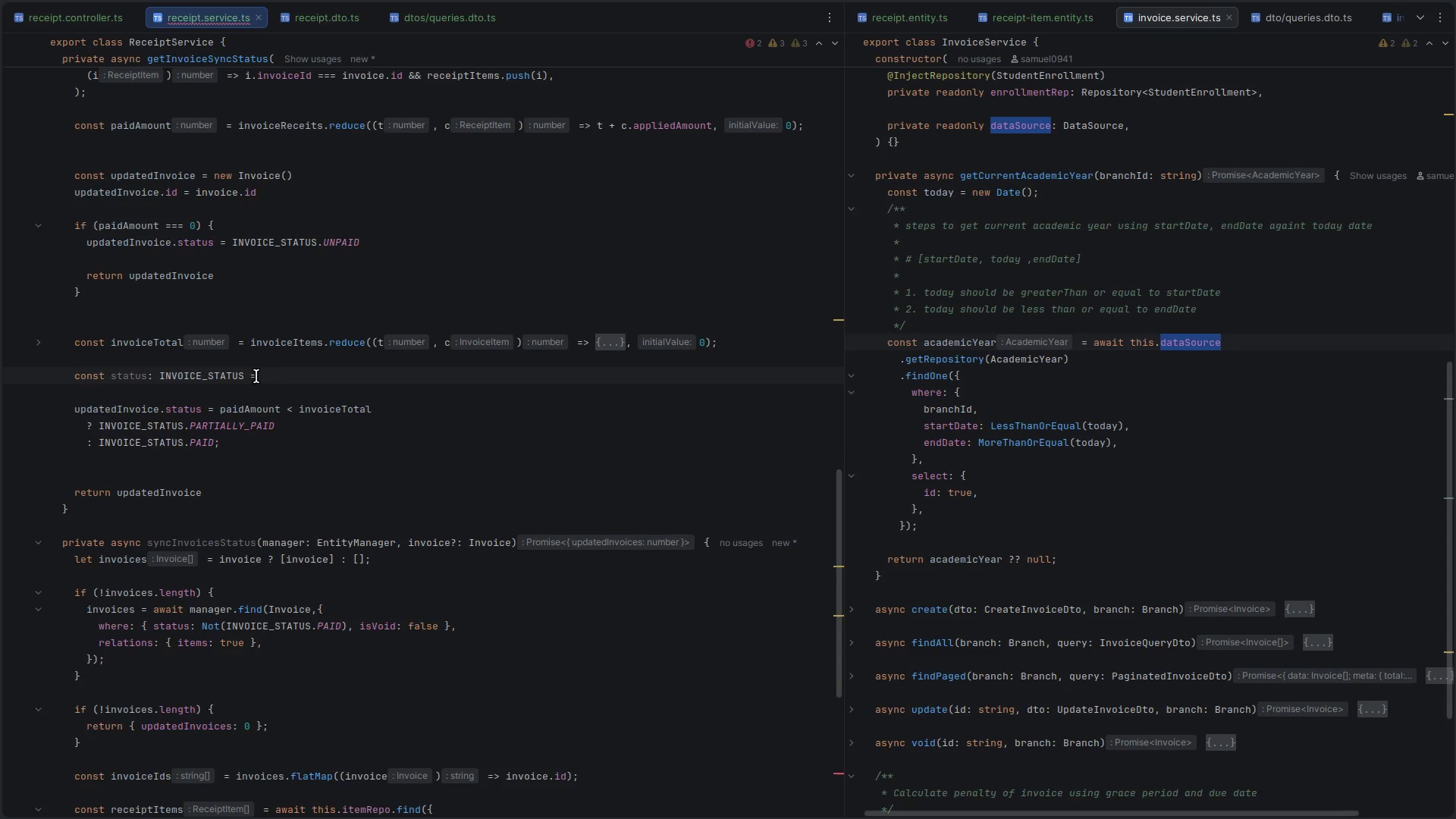 
key(Control+X)
 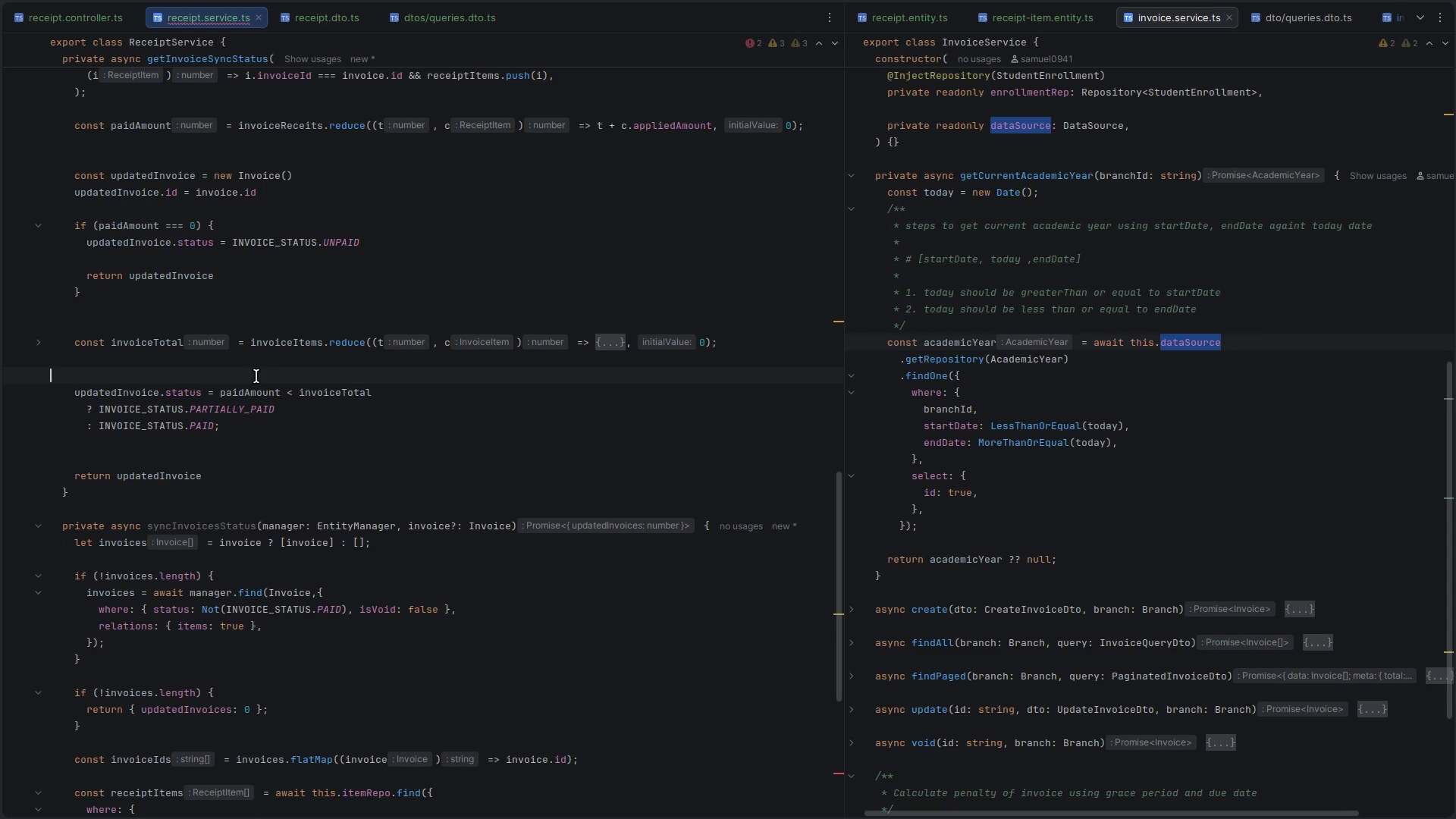 
key(Control+ControlLeft)
 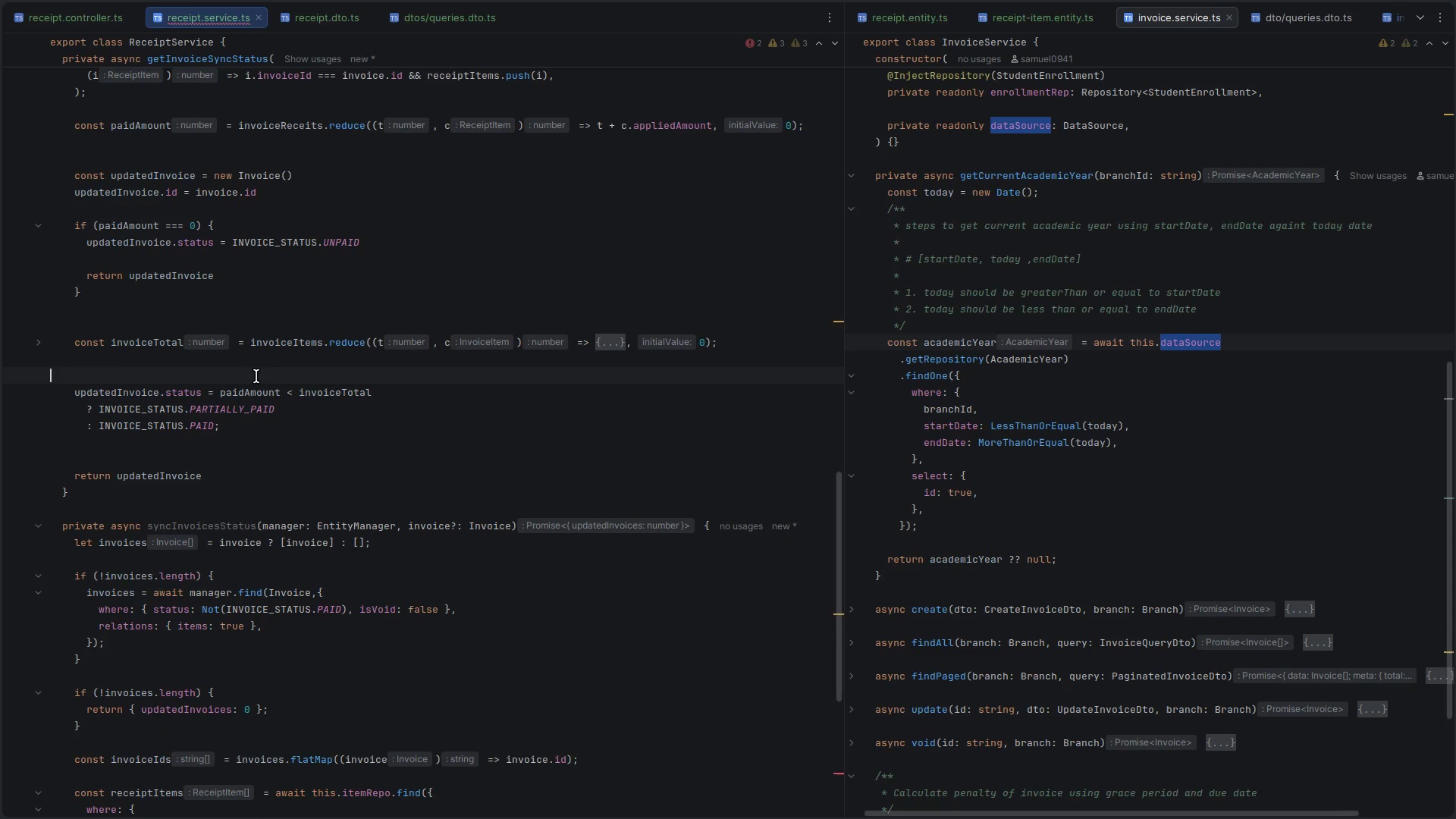 
key(Control+S)
 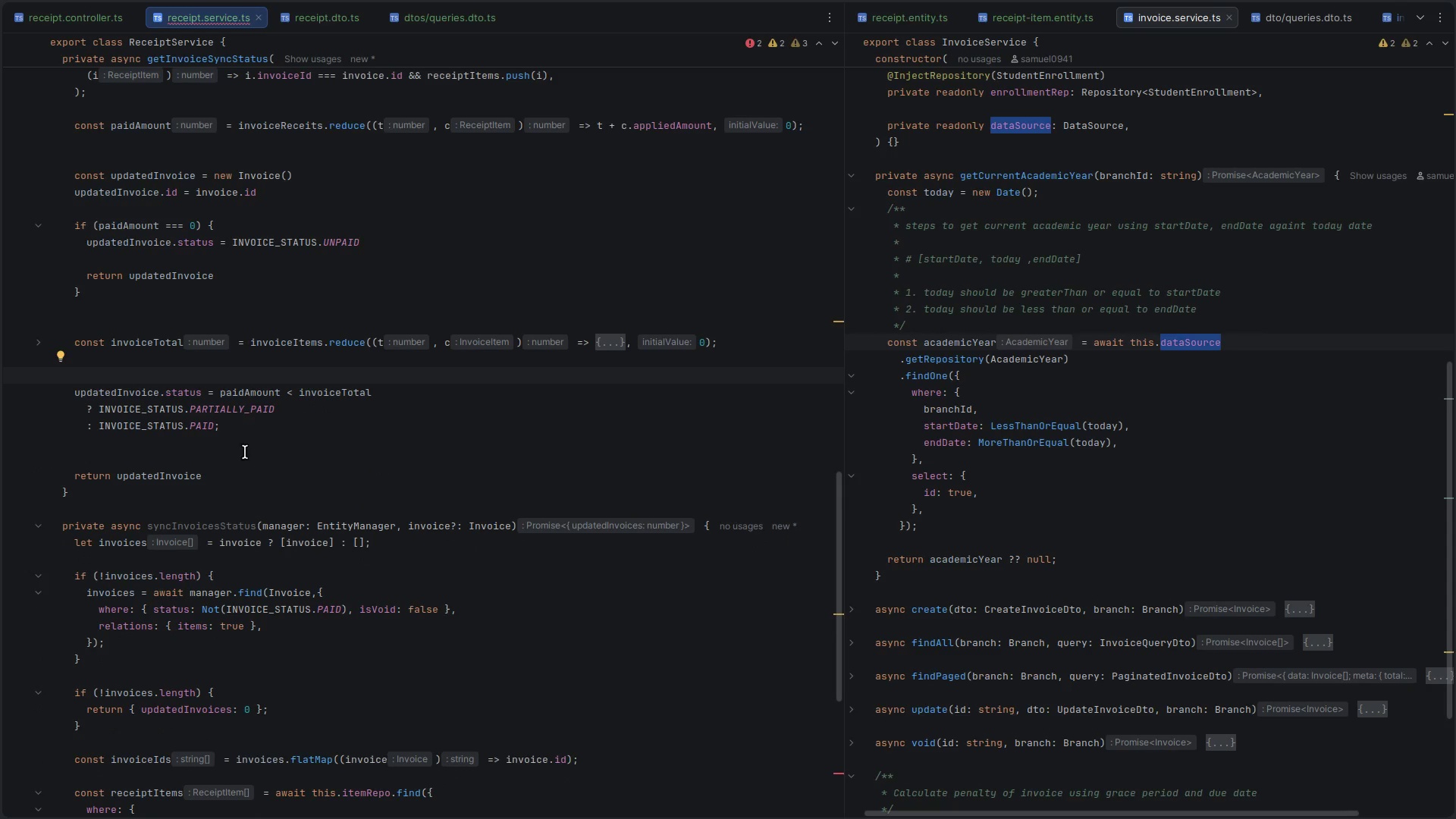 
key(Control+ControlLeft)
 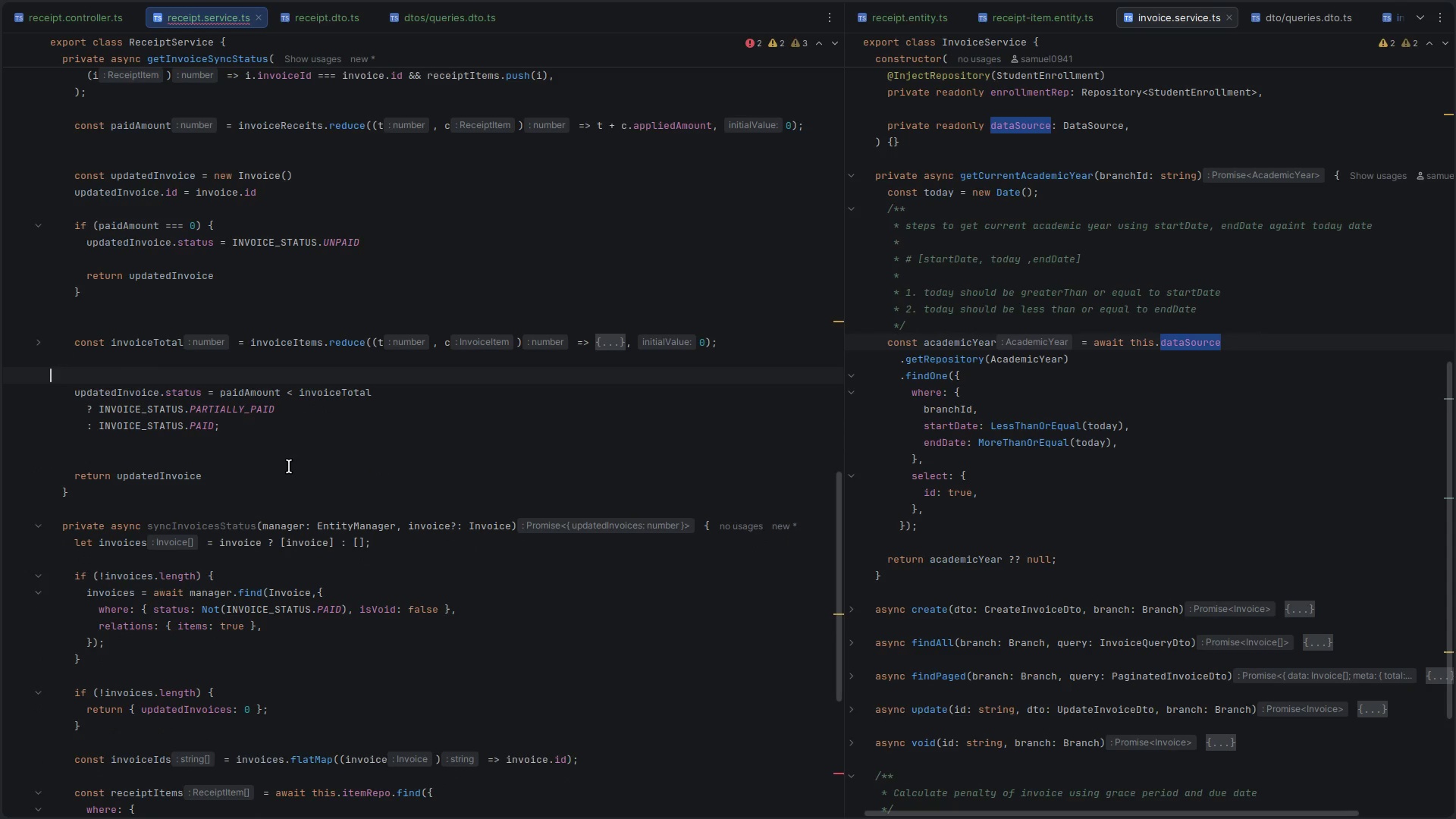 
key(Control+S)
 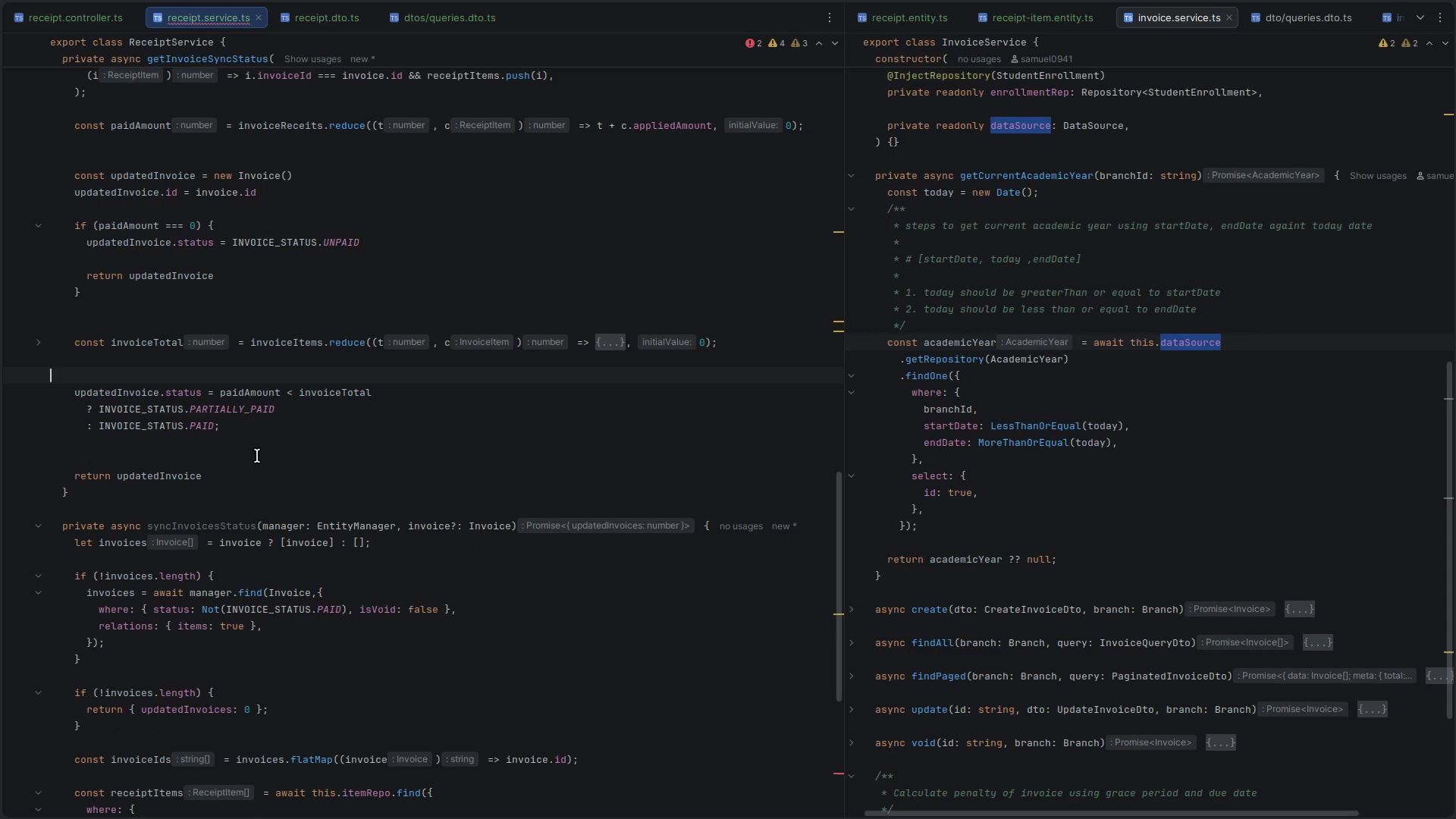 
left_click([257, 456])
 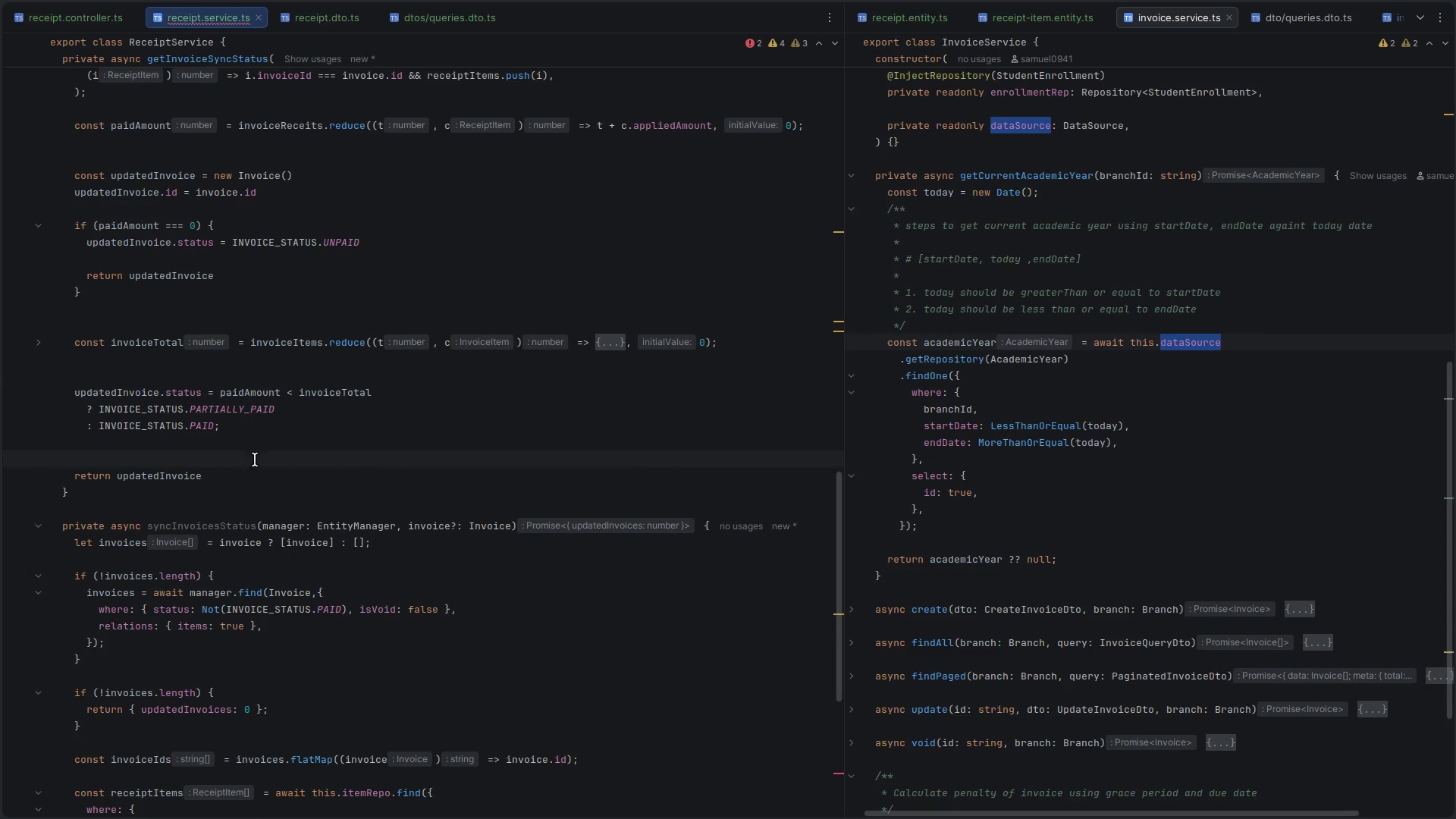 
scroll: coordinate [244, 488], scroll_direction: up, amount: 5.0
 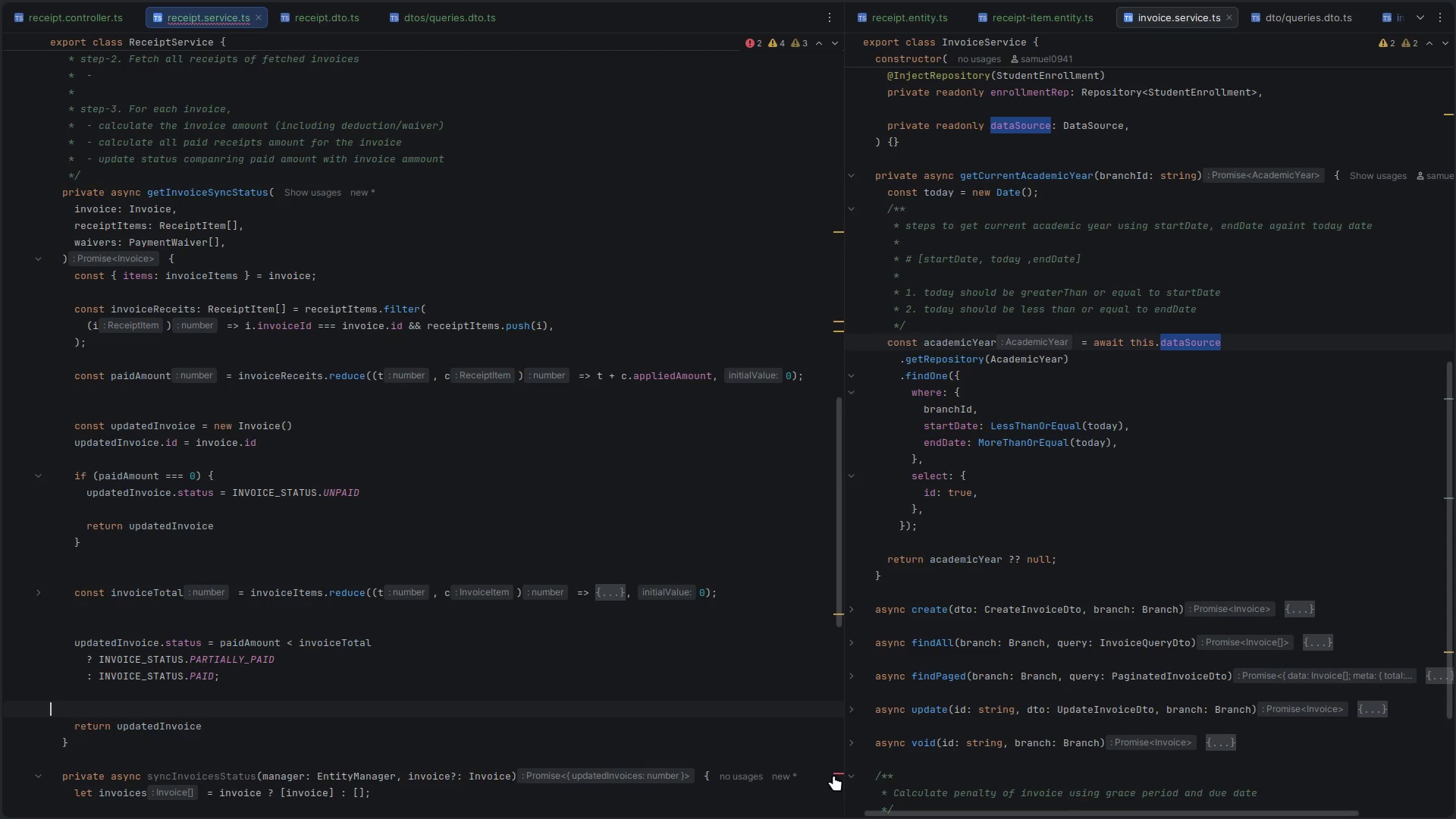 
left_click([839, 771])
 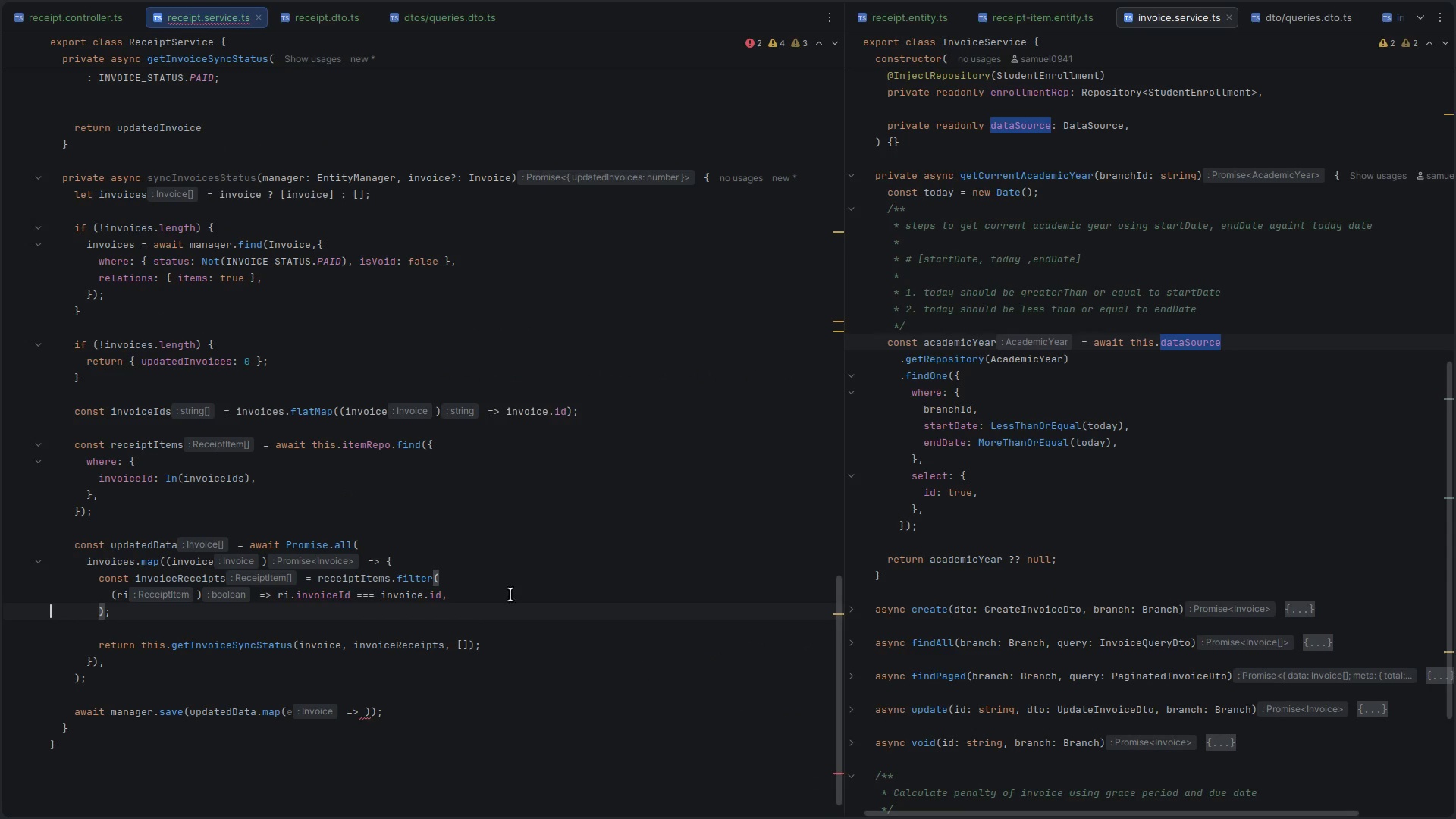 
left_click([524, 536])
 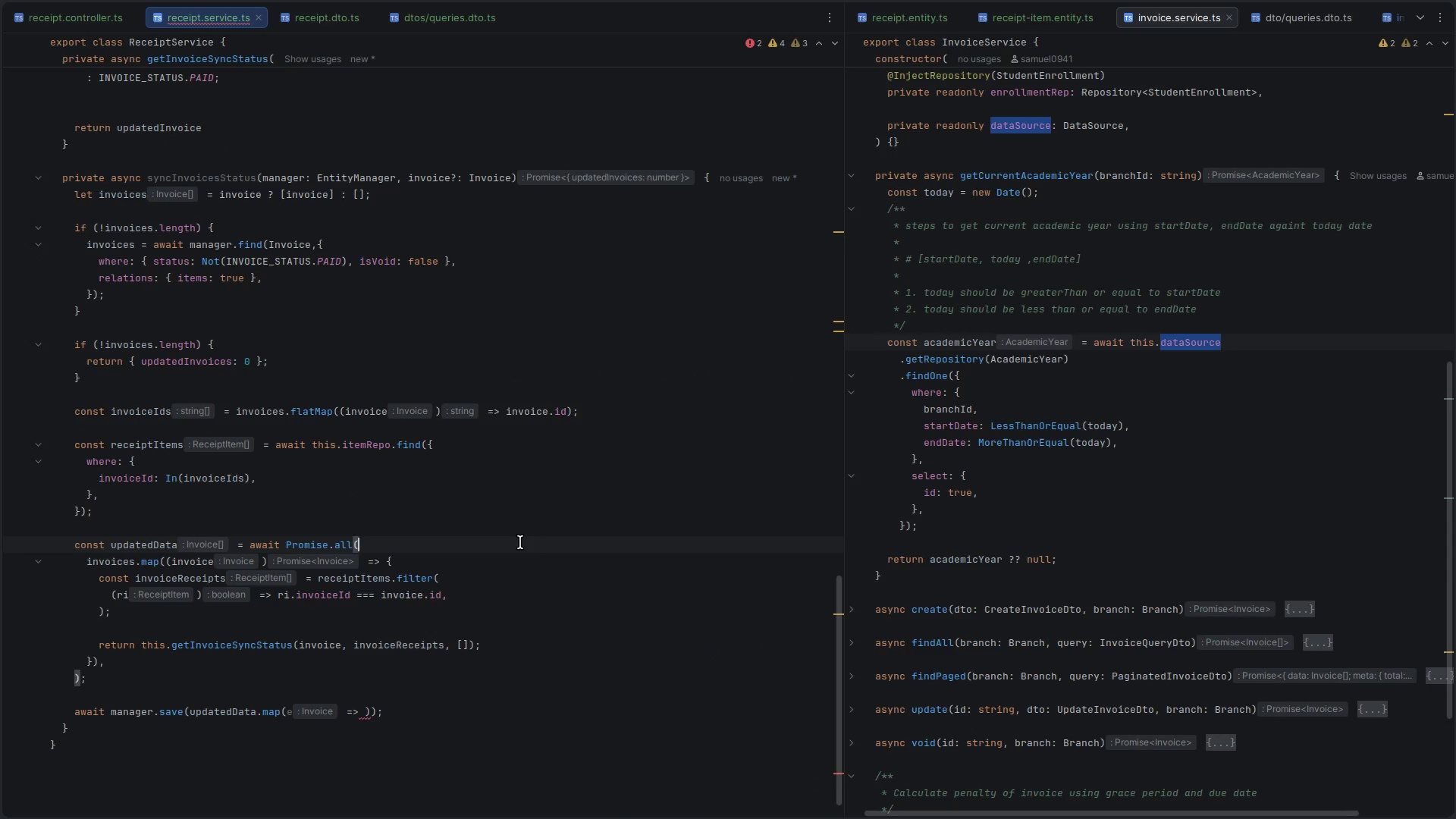 
scroll: coordinate [520, 548], scroll_direction: down, amount: 4.0
 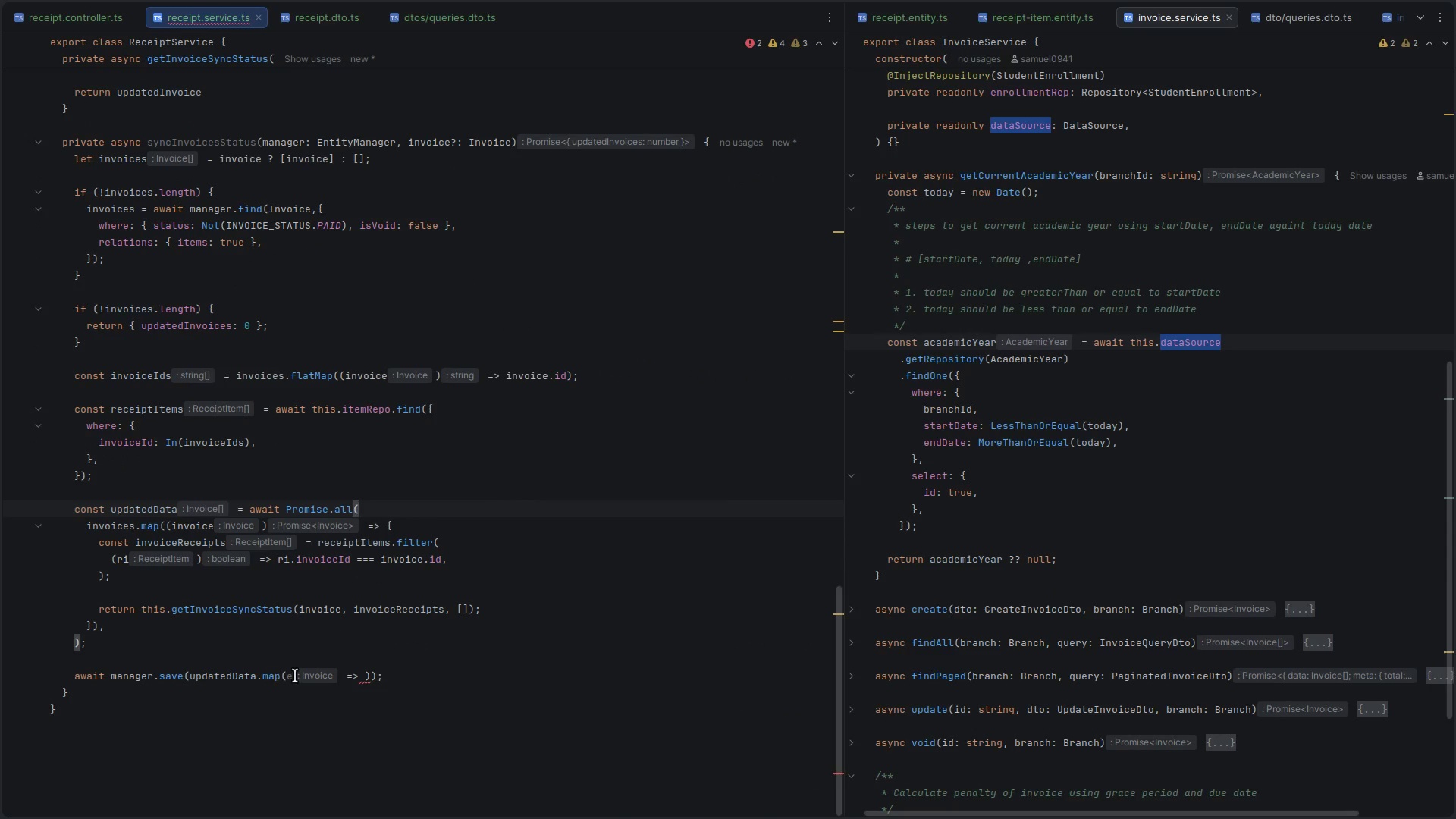 
double_click([206, 674])
 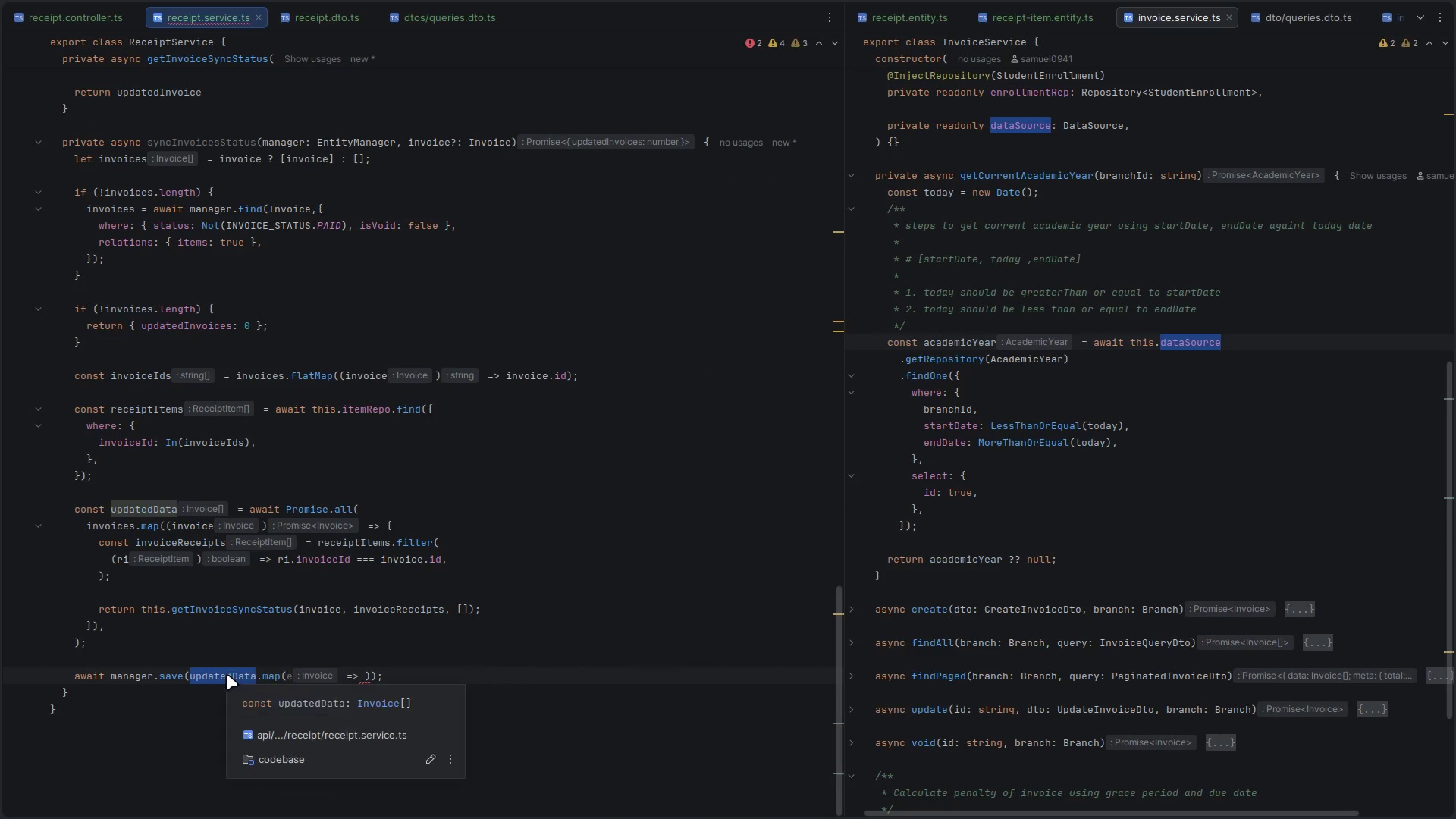 
key(ArrowRight)
 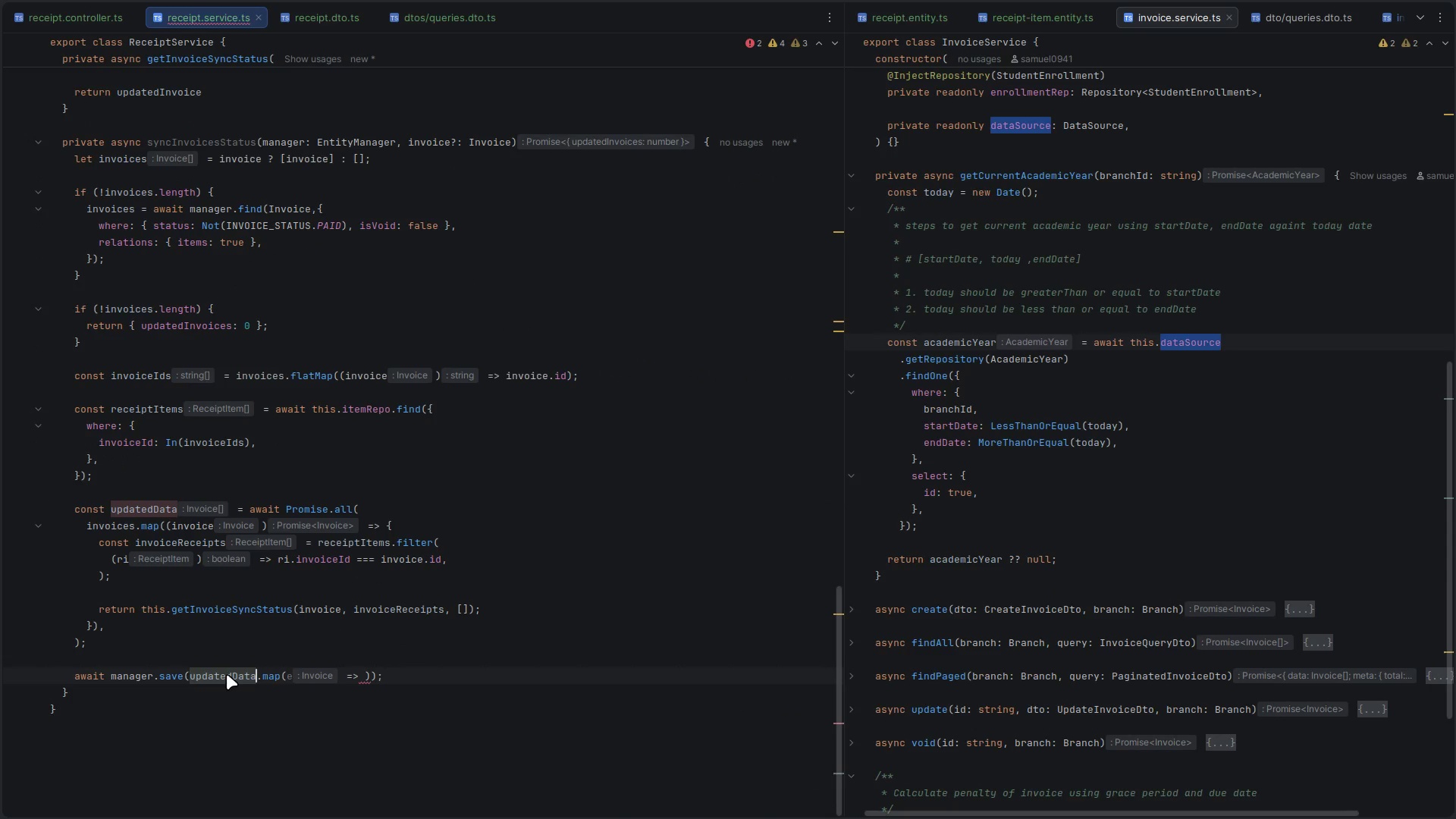 
hold_key(key=ArrowRight, duration=0.9)
 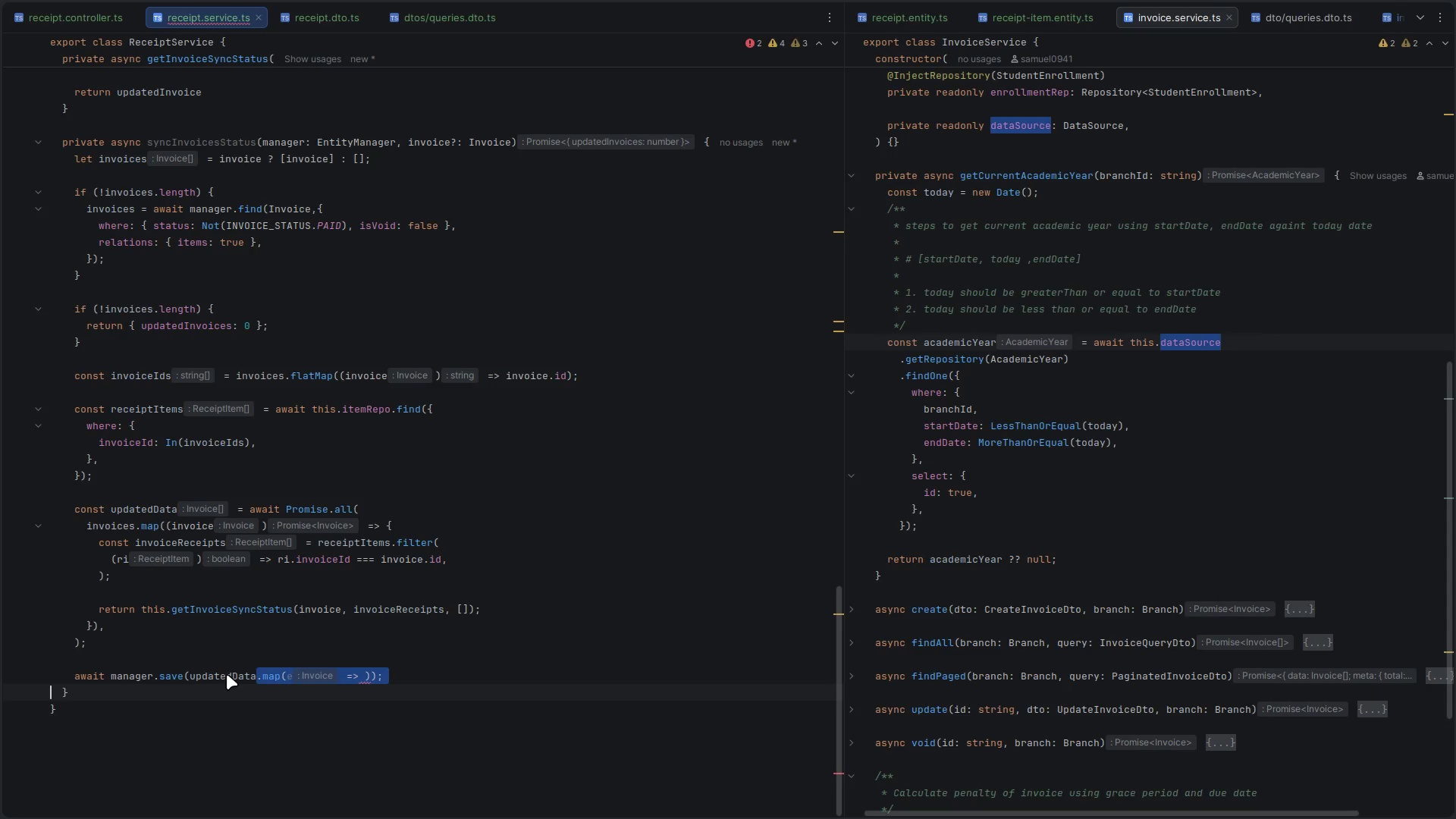 
key(Shift+ArrowLeft)
 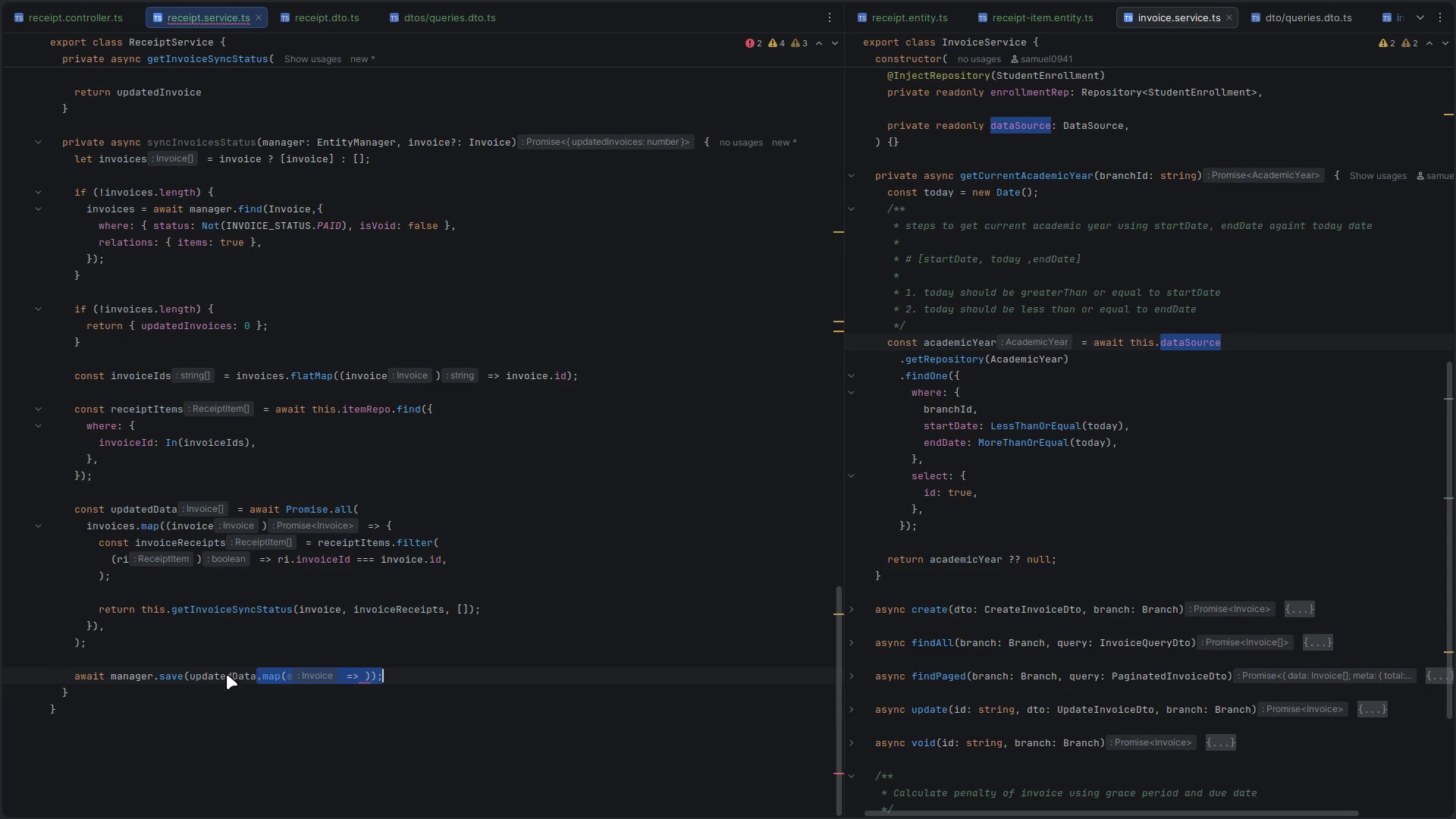 
key(Shift+ArrowLeft)
 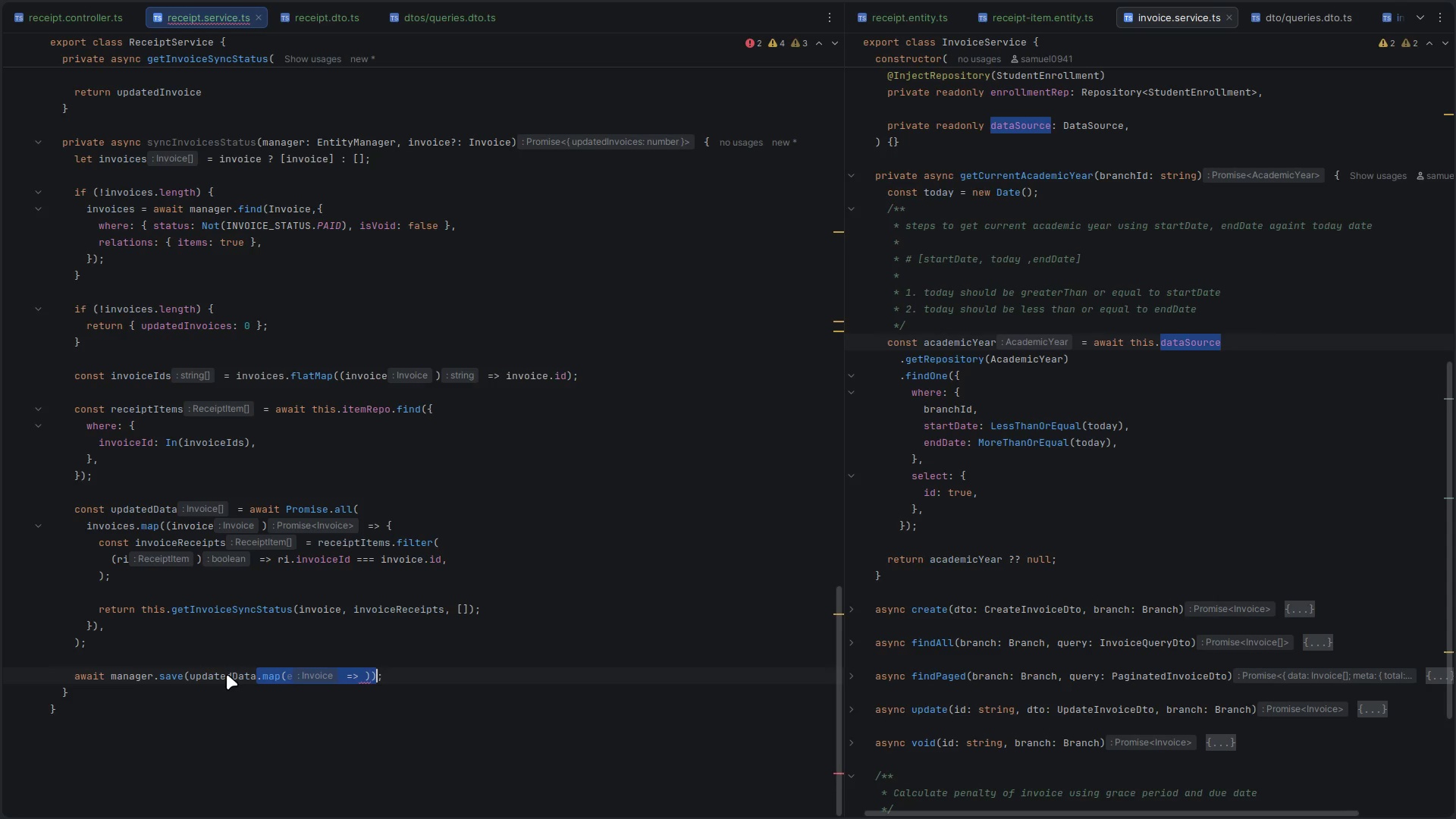 
key(Shift+ArrowLeft)
 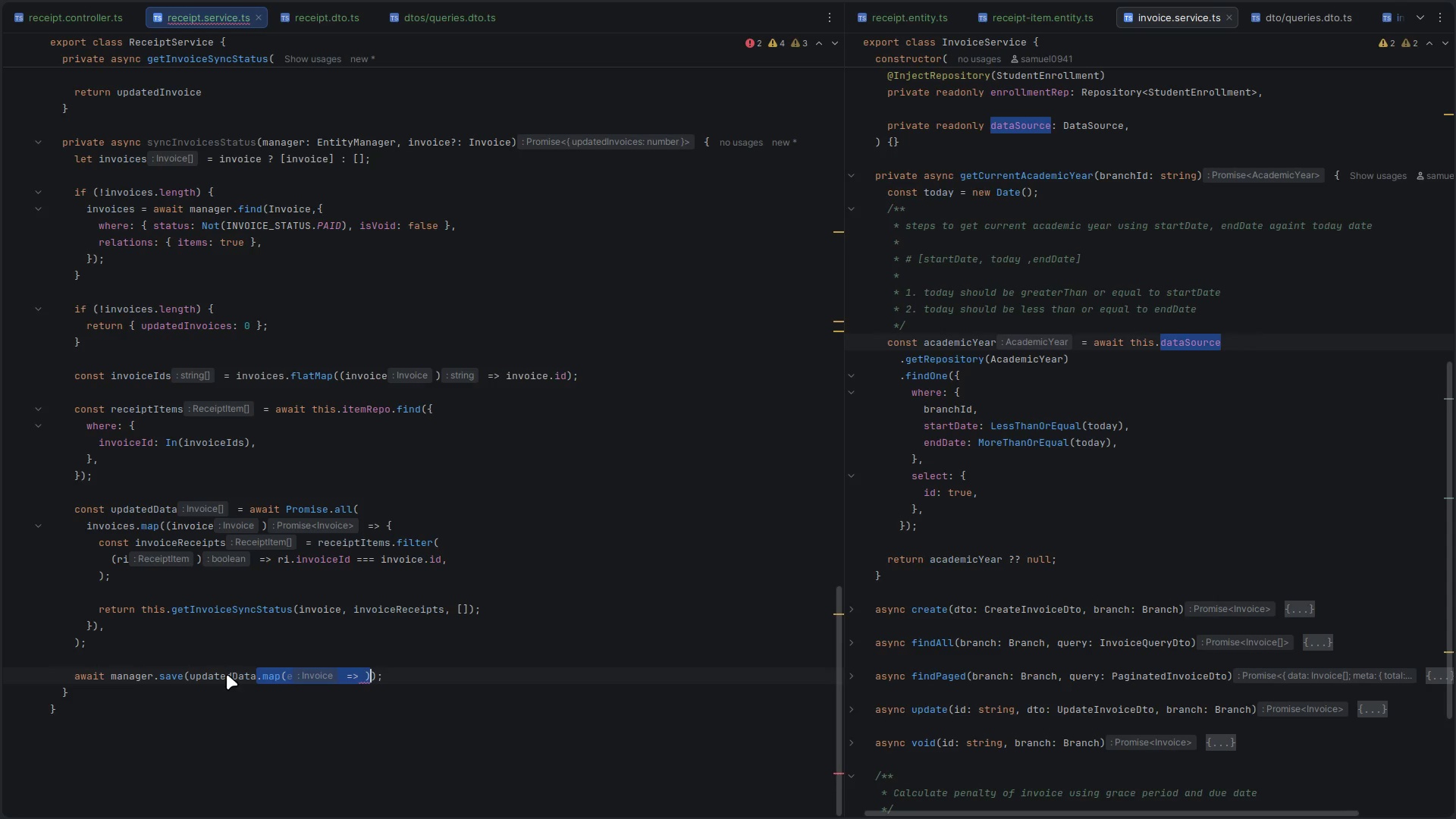 
key(Backspace)
 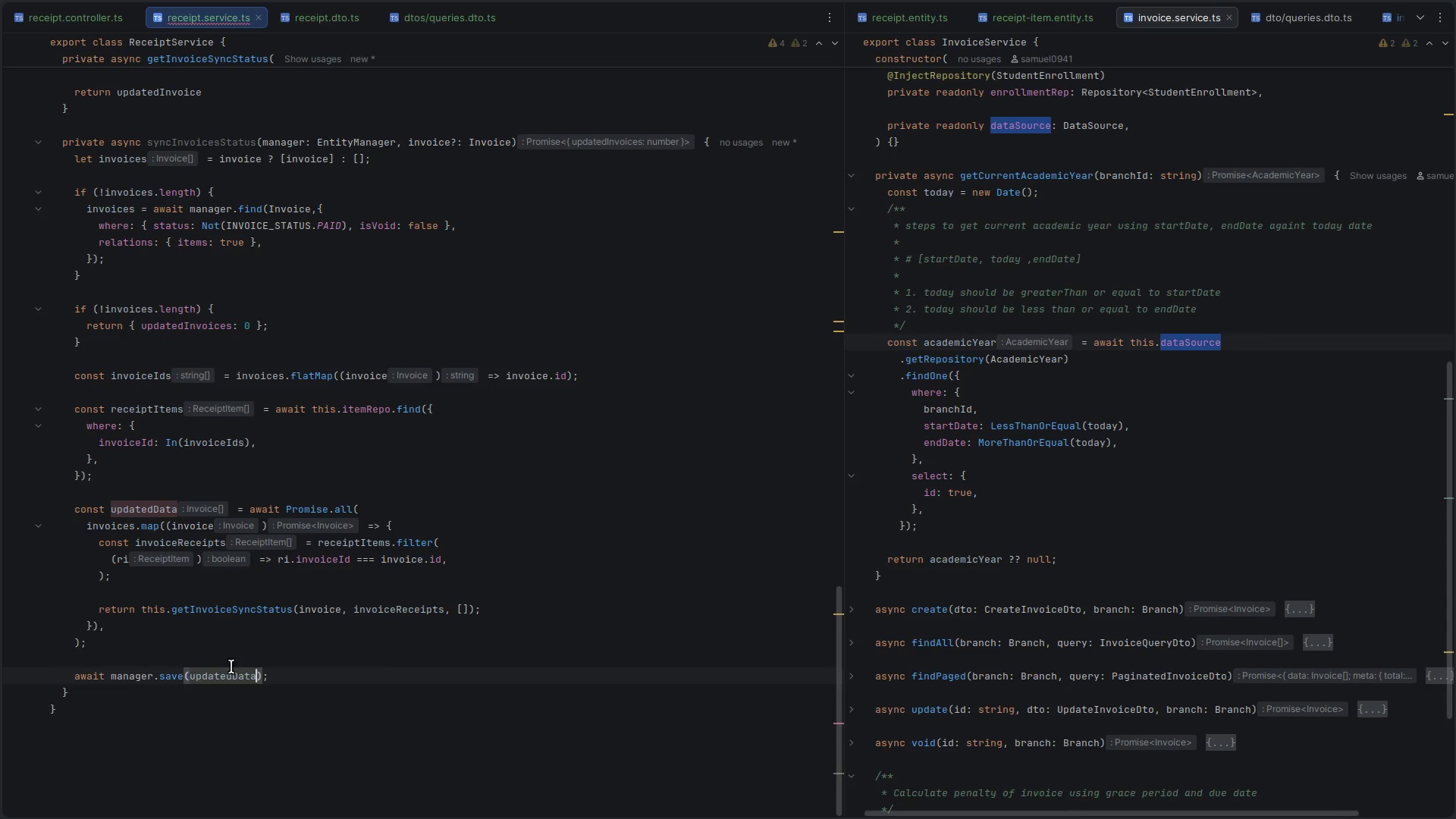 
key(Control+ControlLeft)
 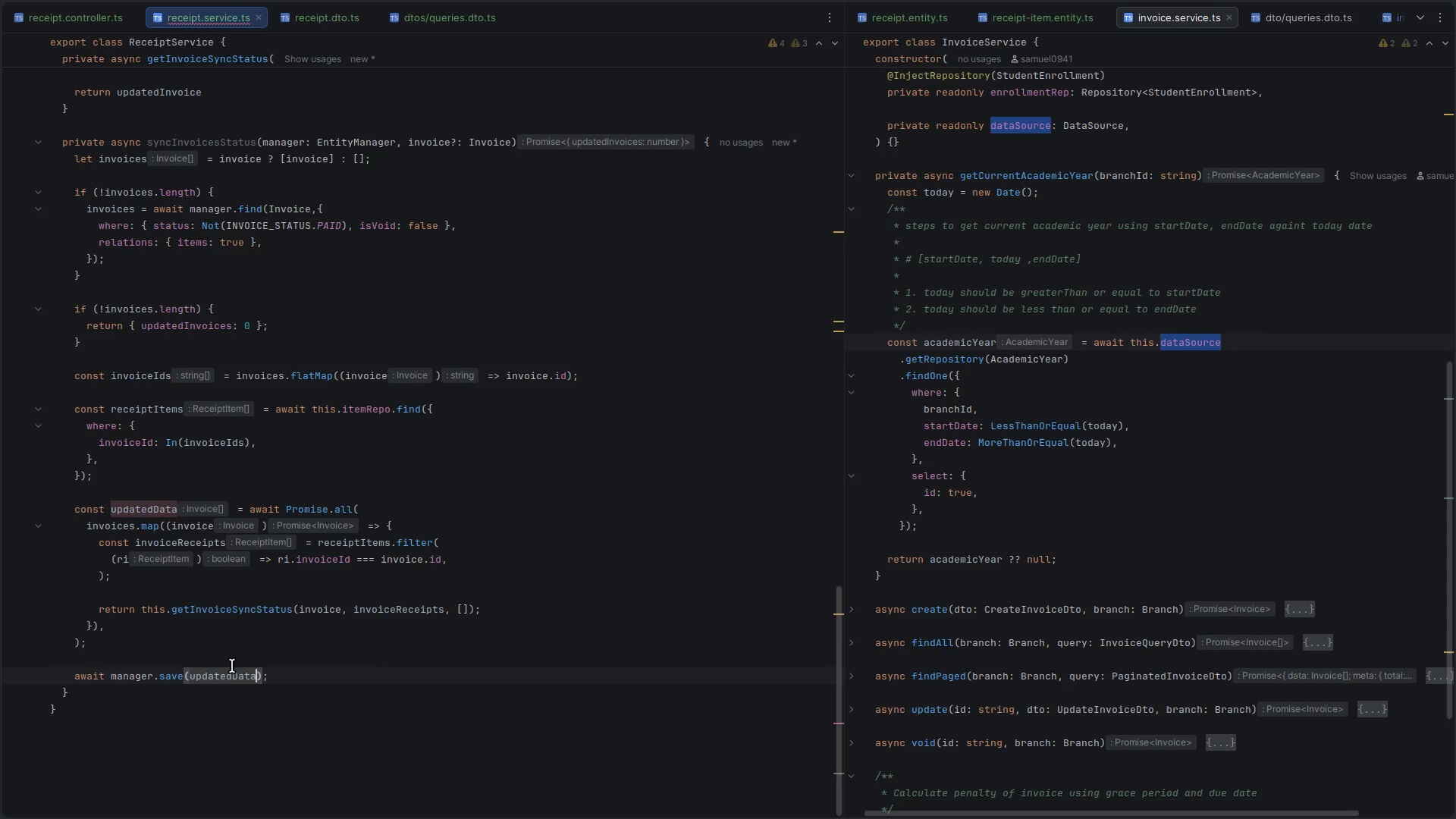 
key(Control+S)
 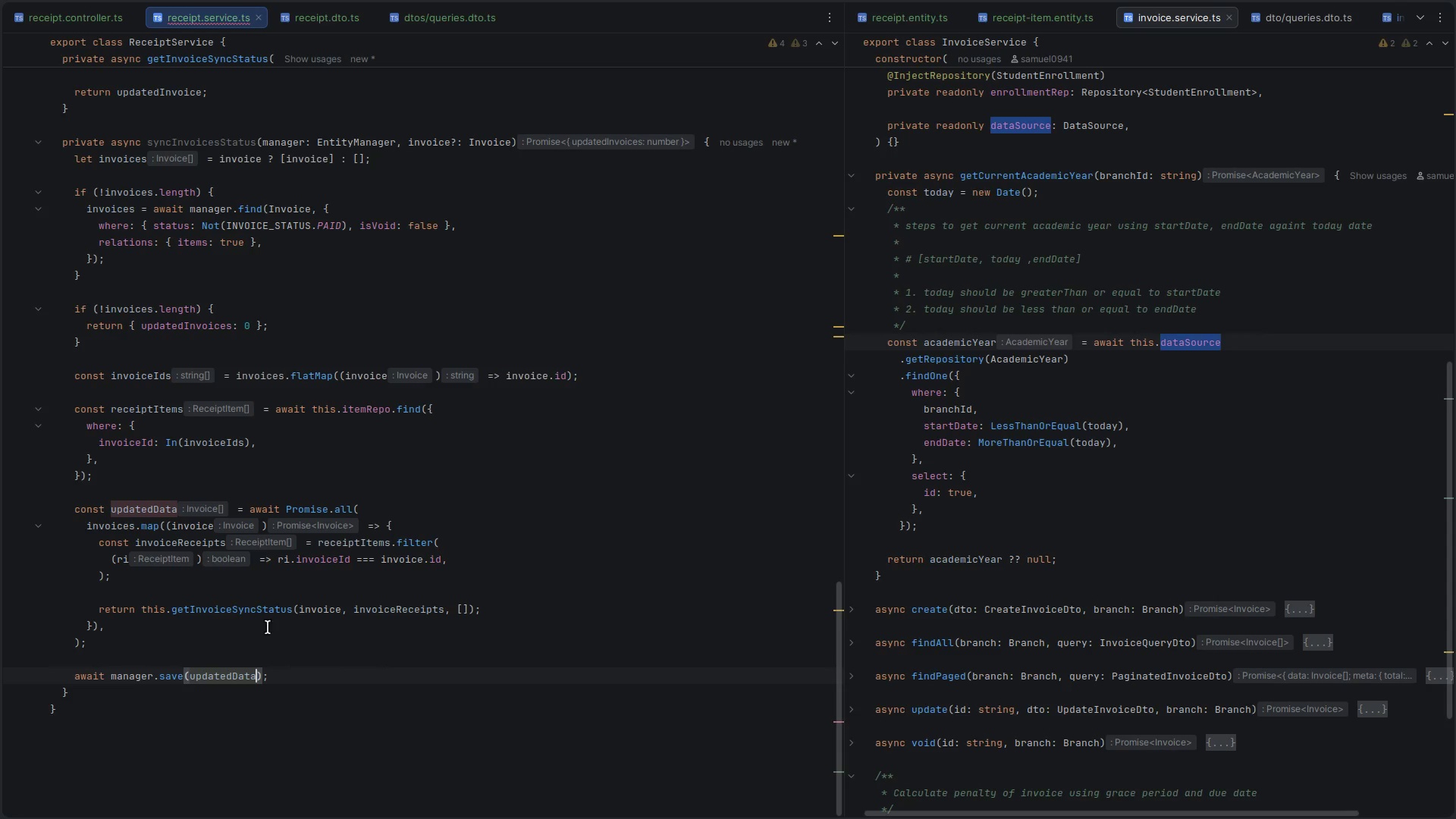 
left_click([352, 654])
 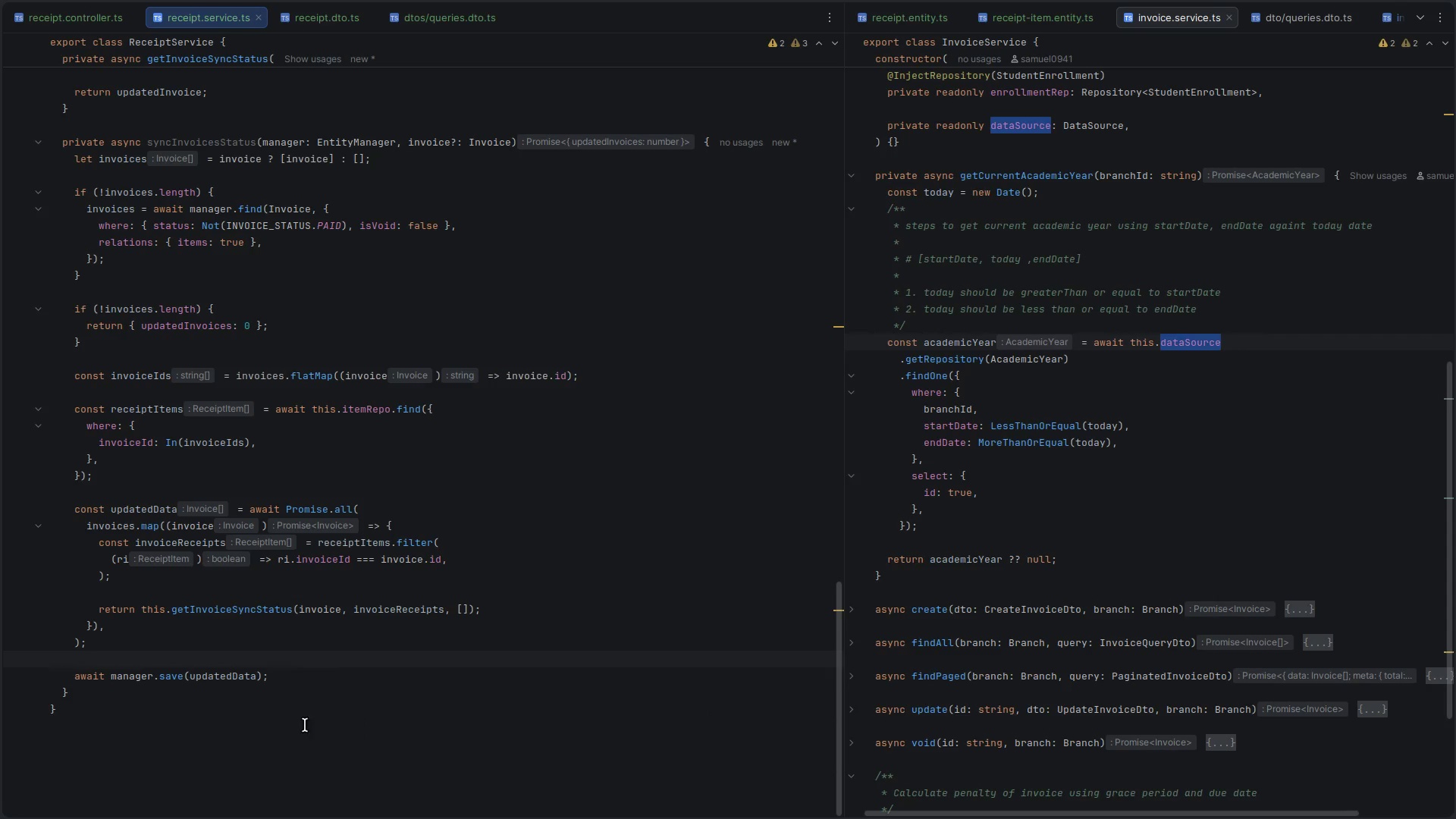 
scroll: coordinate [264, 701], scroll_direction: up, amount: 15.0
 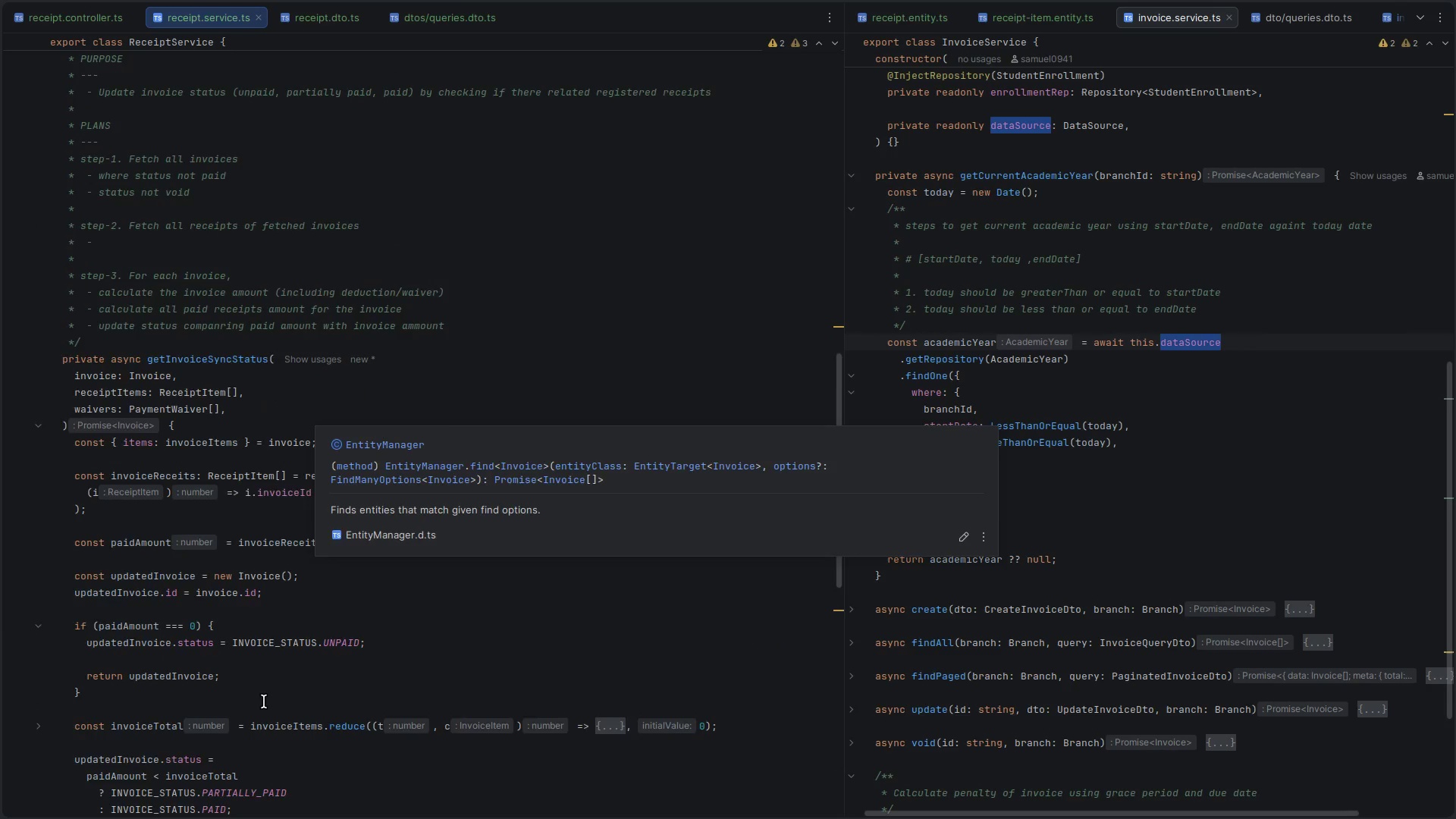 
scroll: coordinate [264, 701], scroll_direction: down, amount: 27.0
 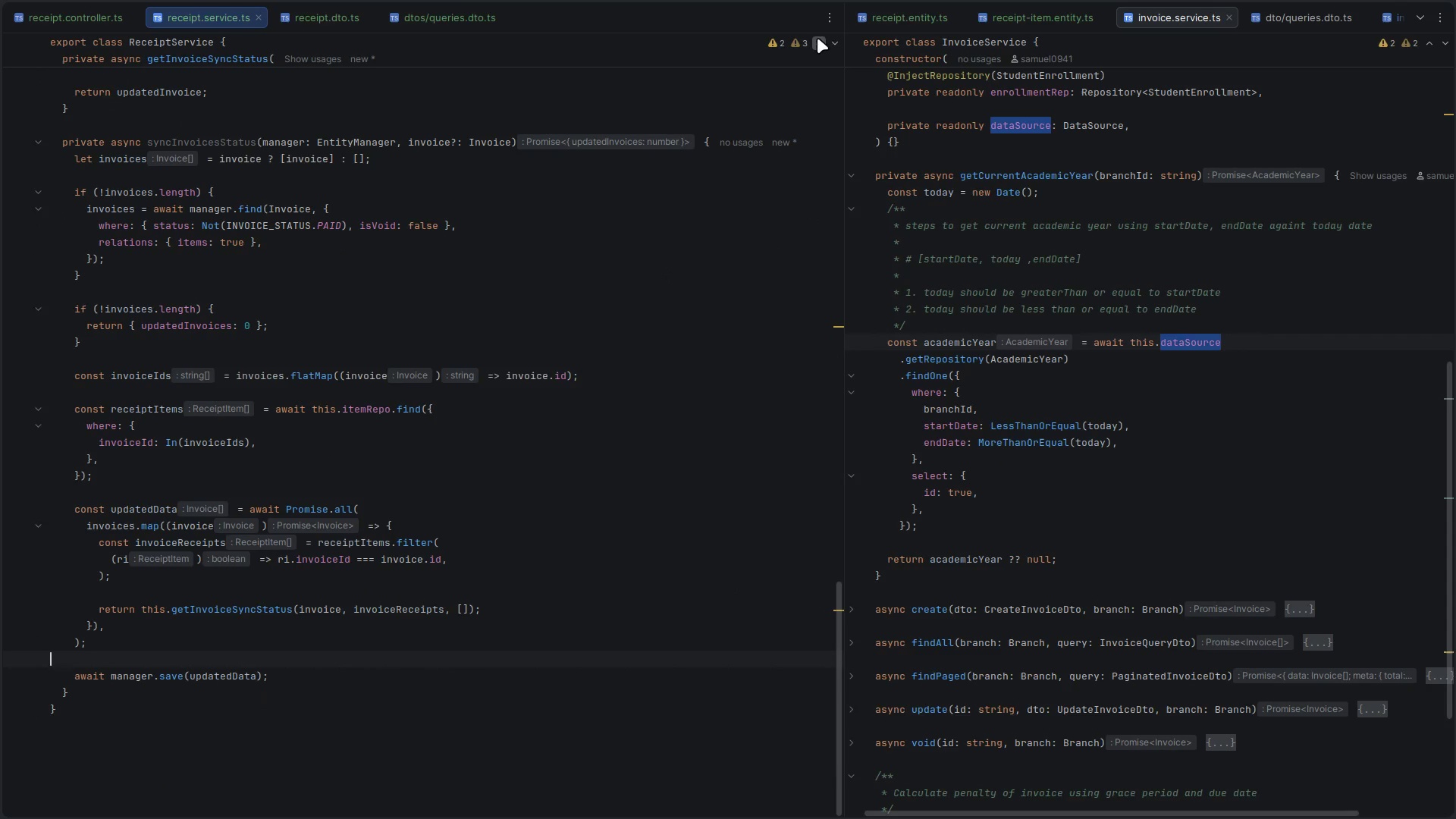 
left_click([817, 41])
 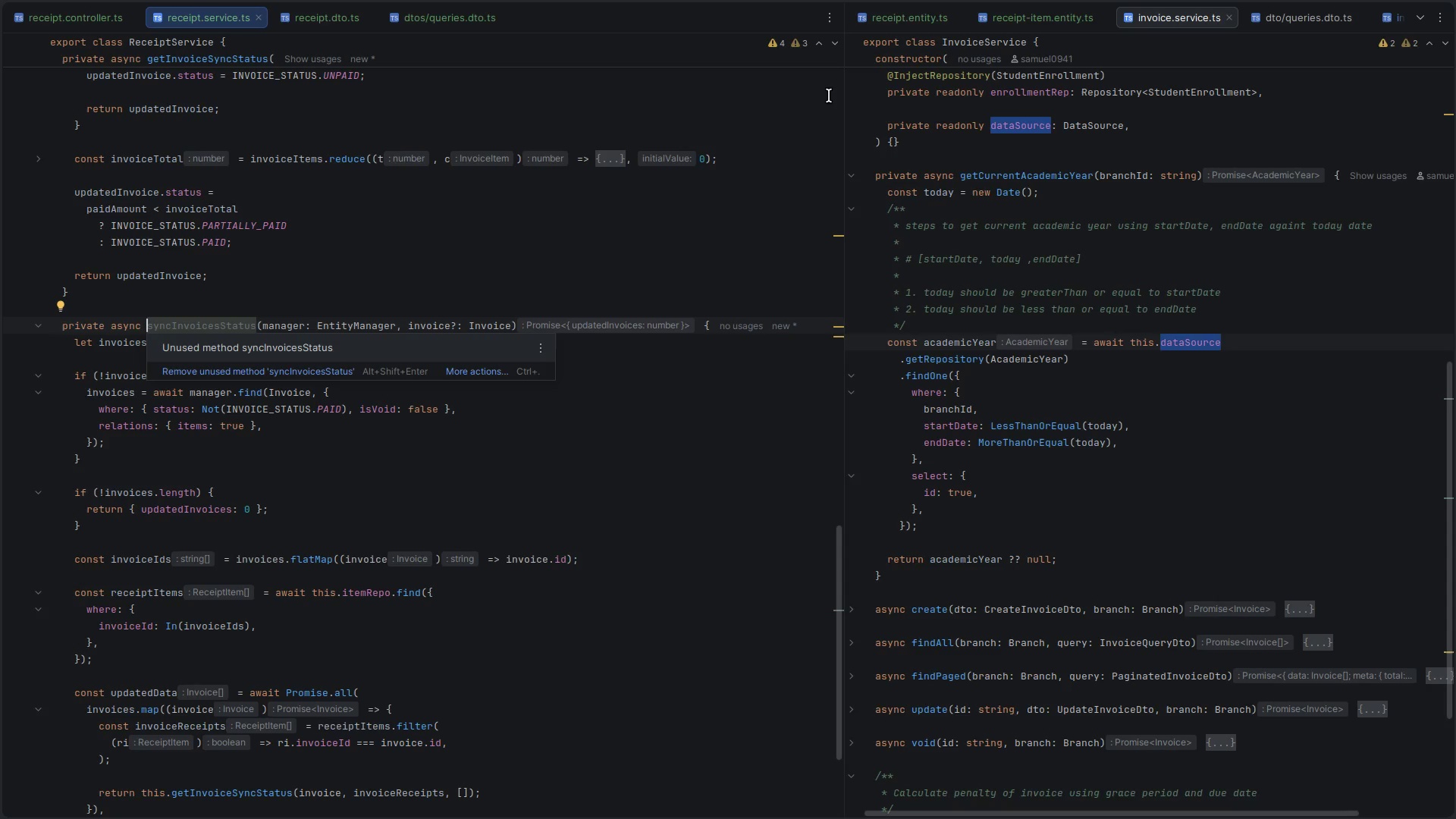 
left_click([817, 43])
 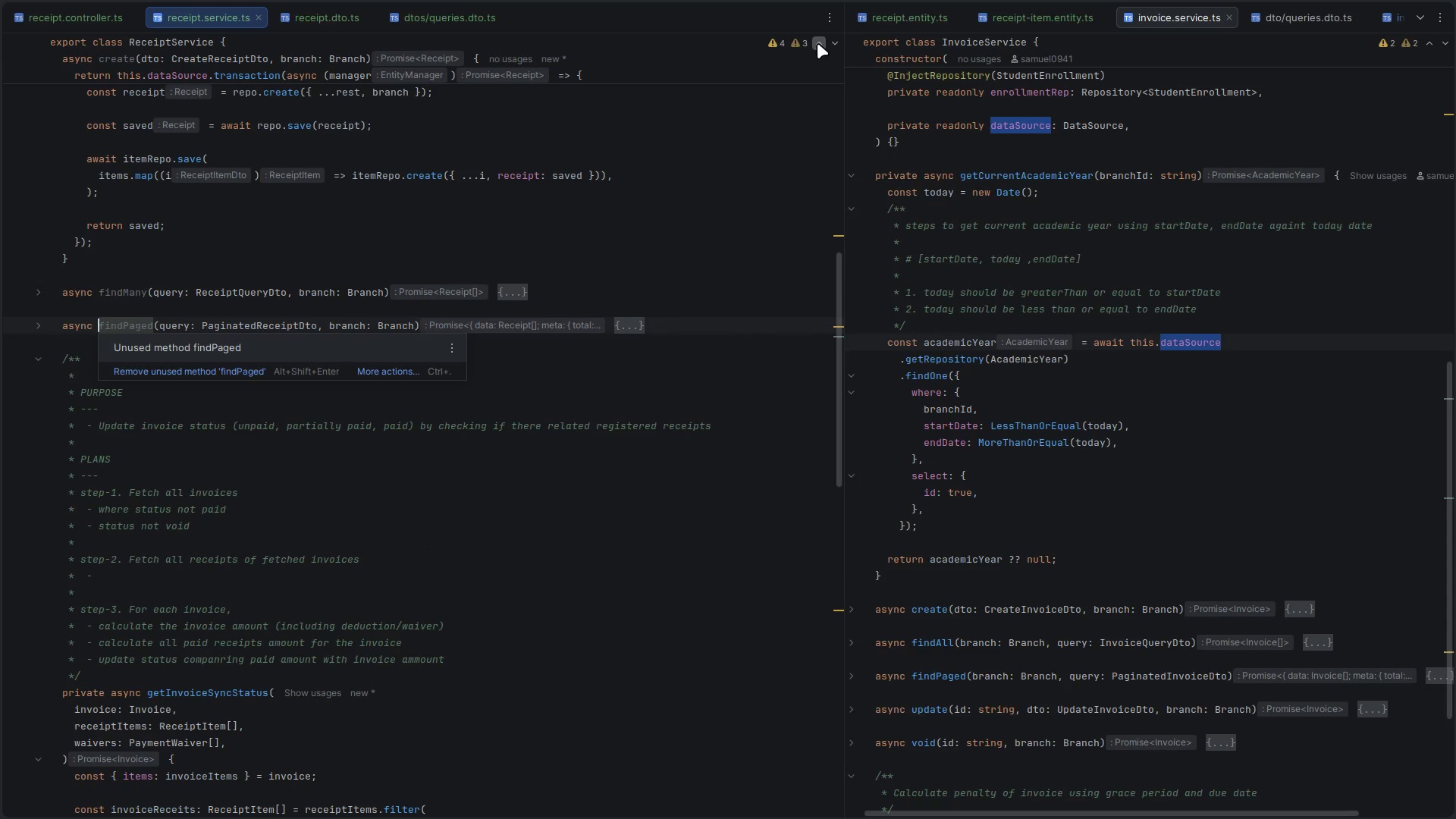 
left_click([817, 43])
 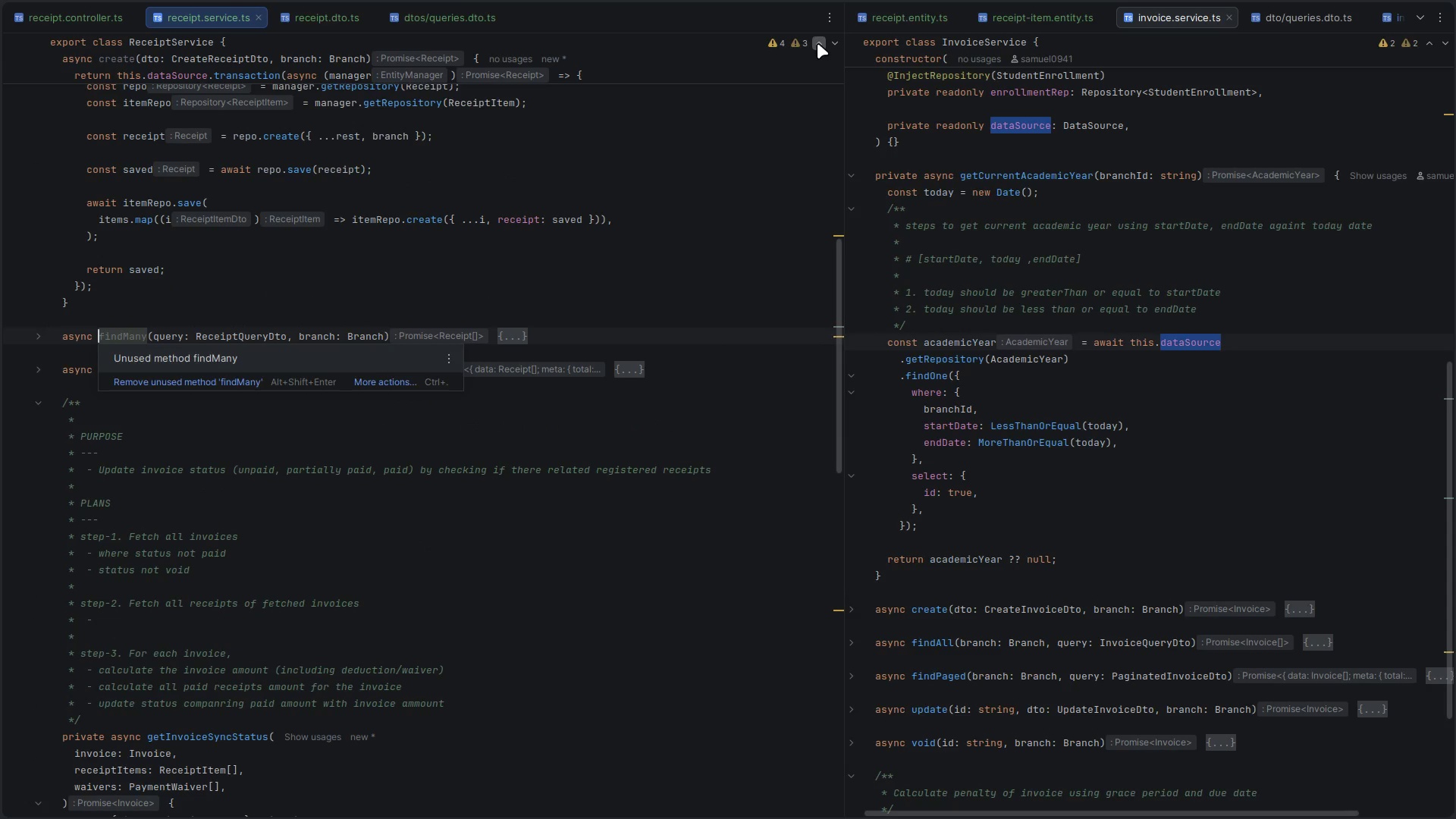 
double_click([817, 43])
 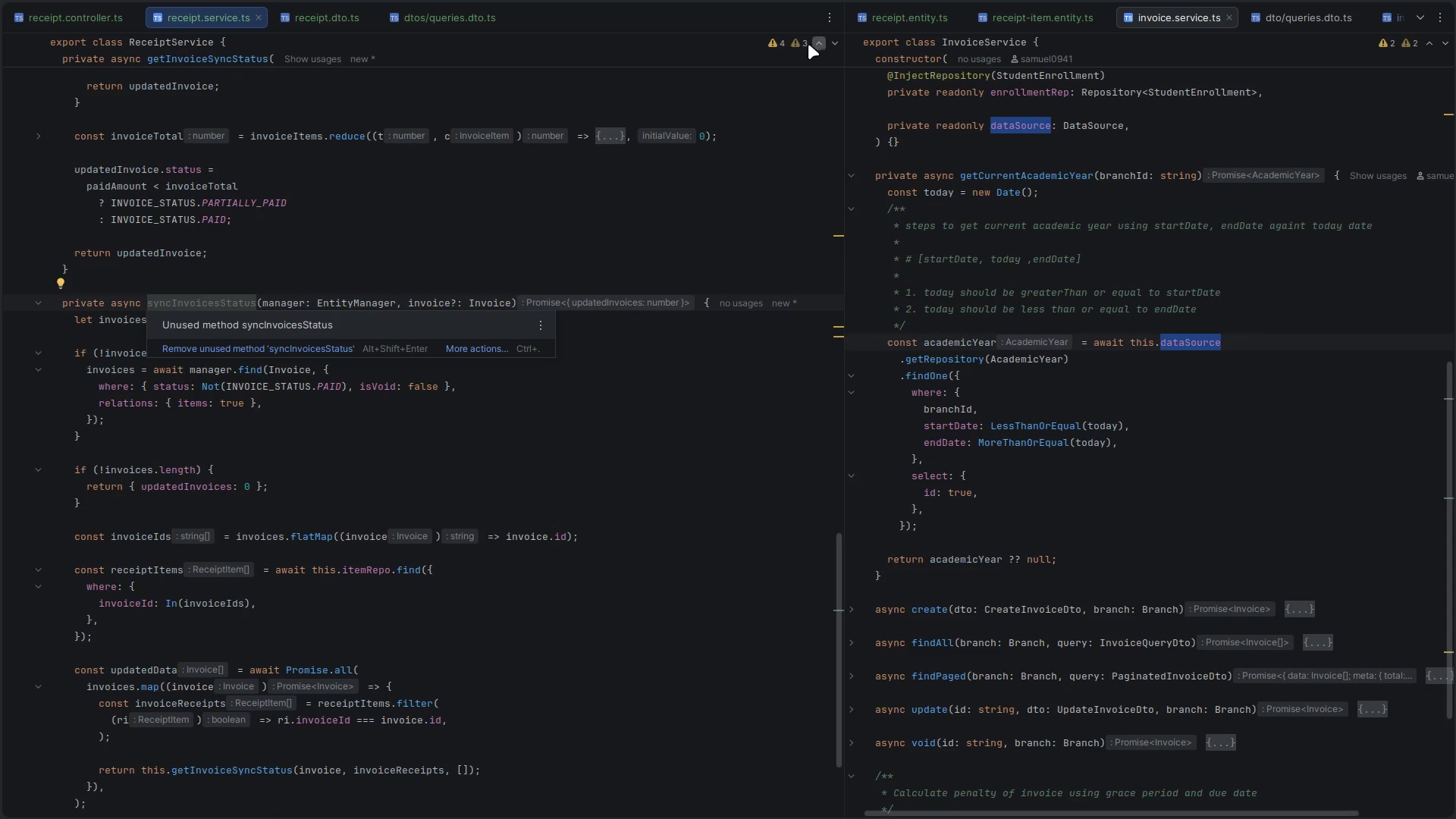 
left_click([795, 46])
 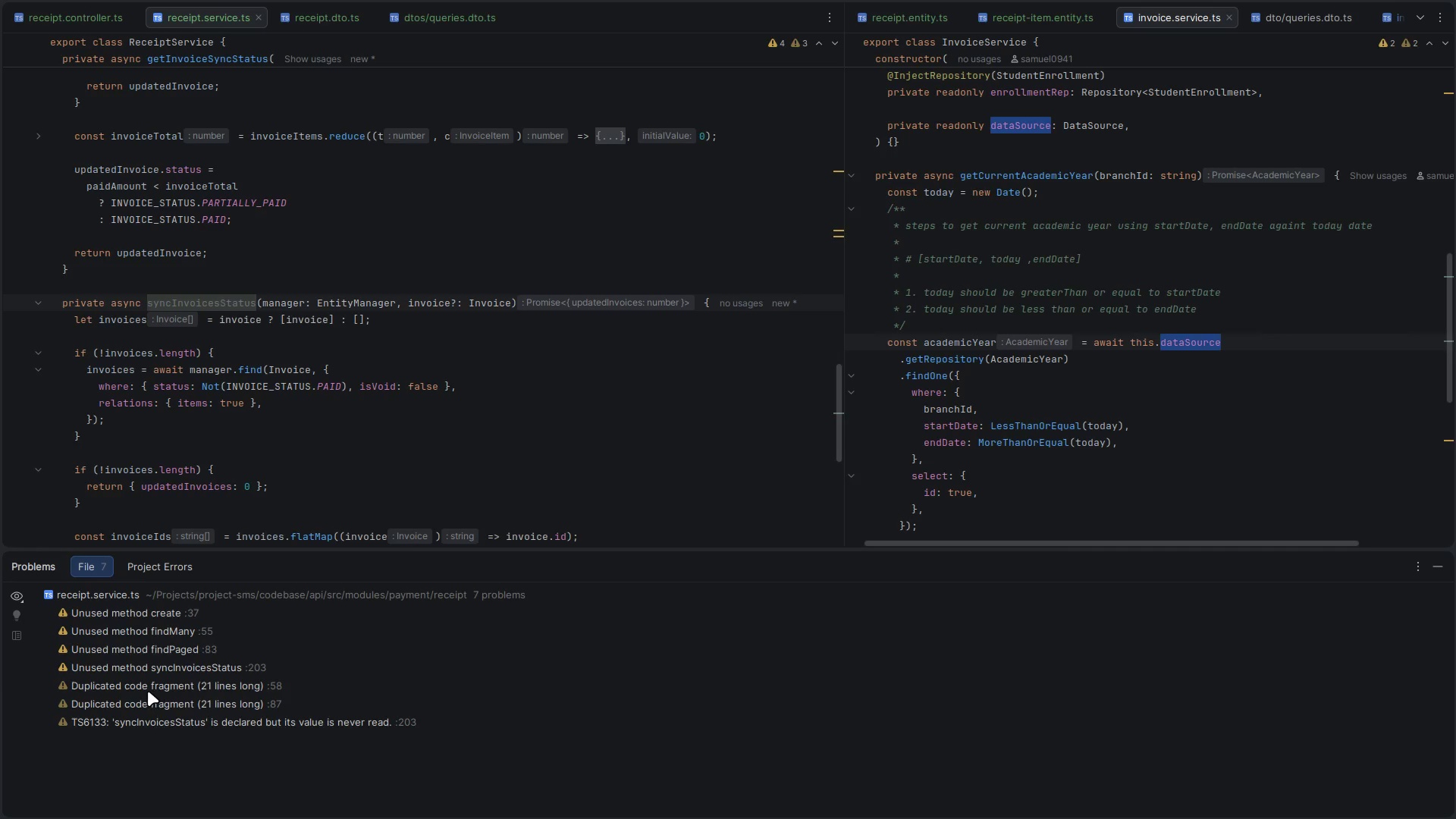 
wait(6.18)
 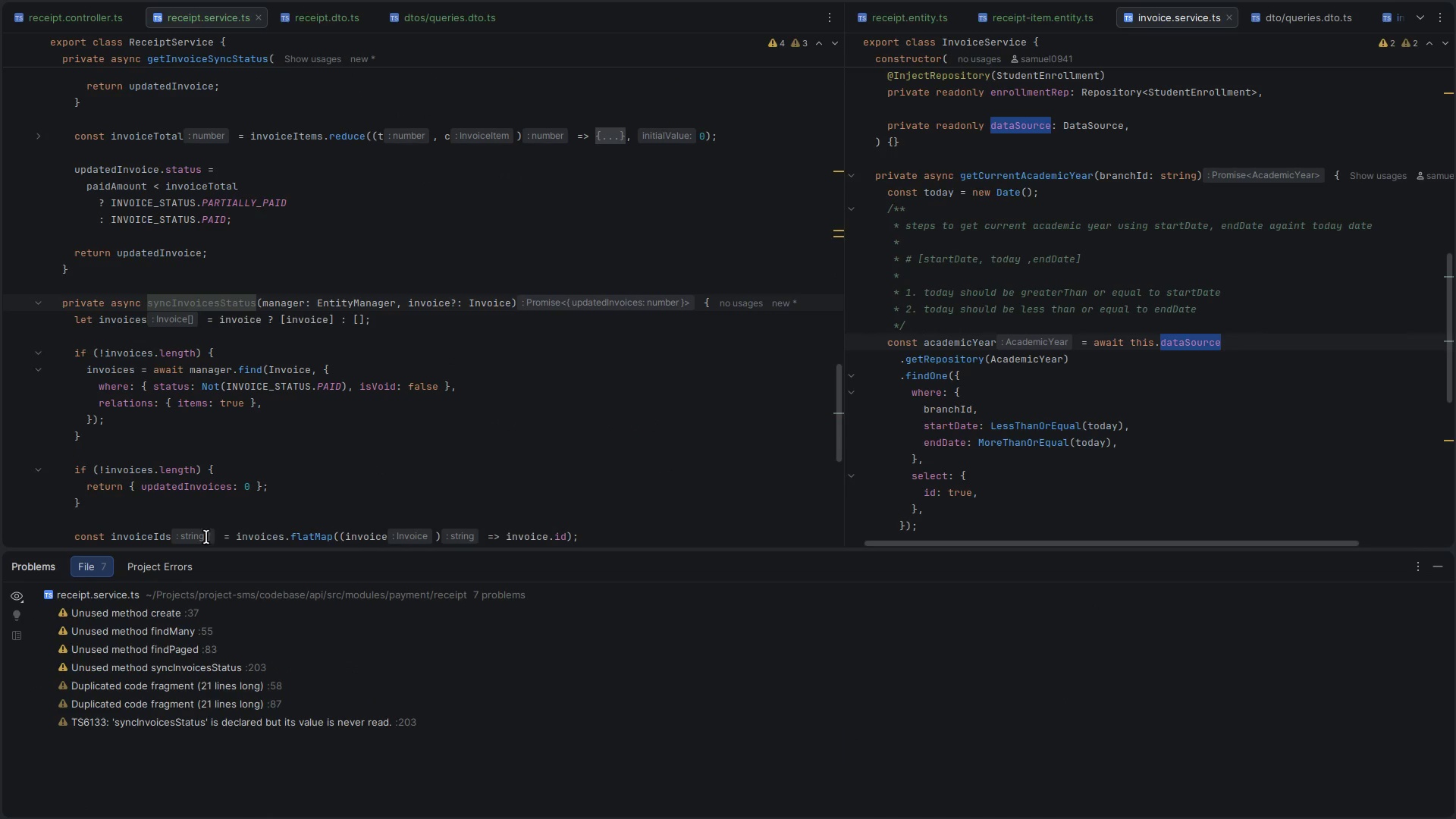 
double_click([106, 685])
 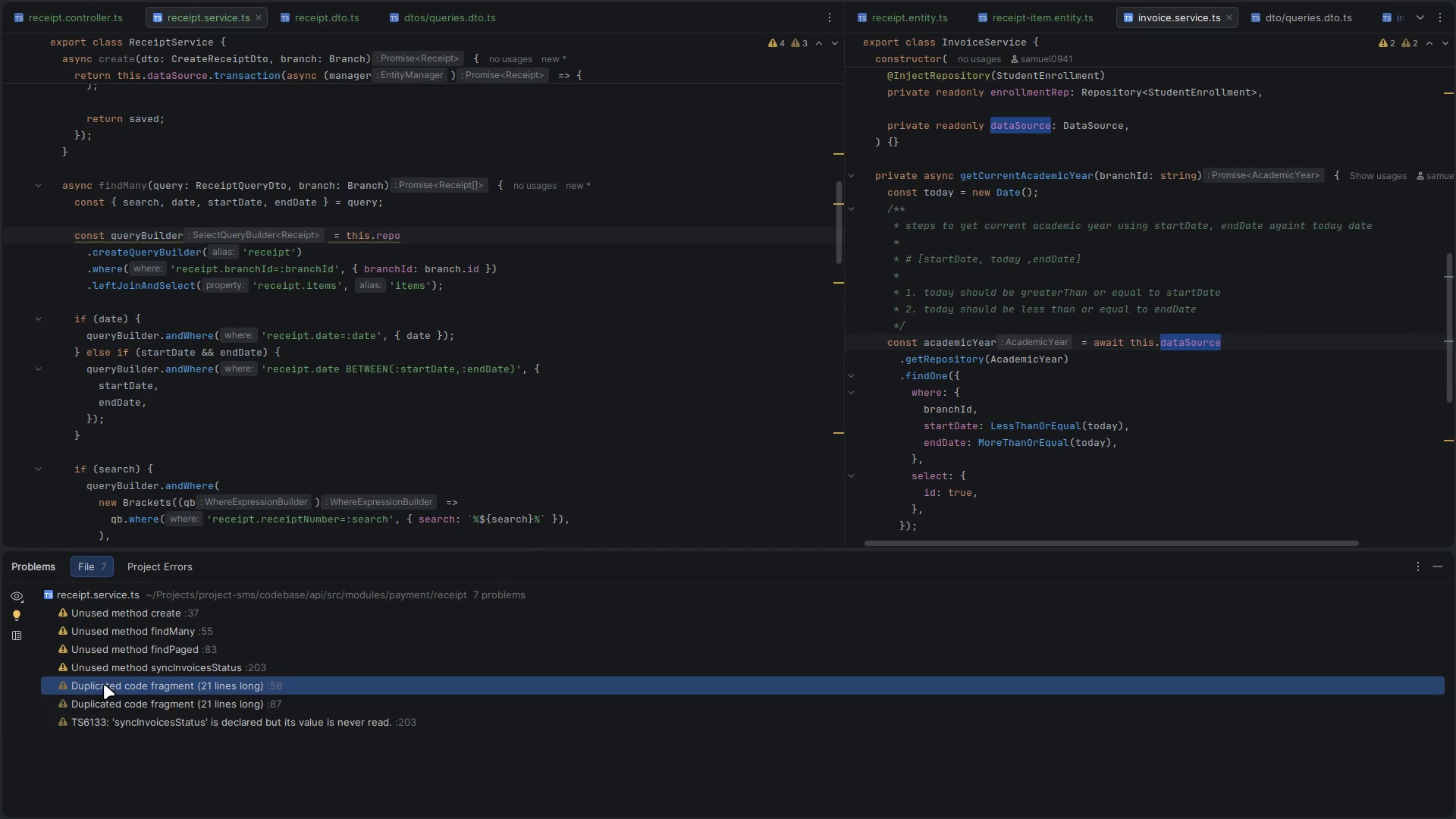 
left_click([632, 356])
 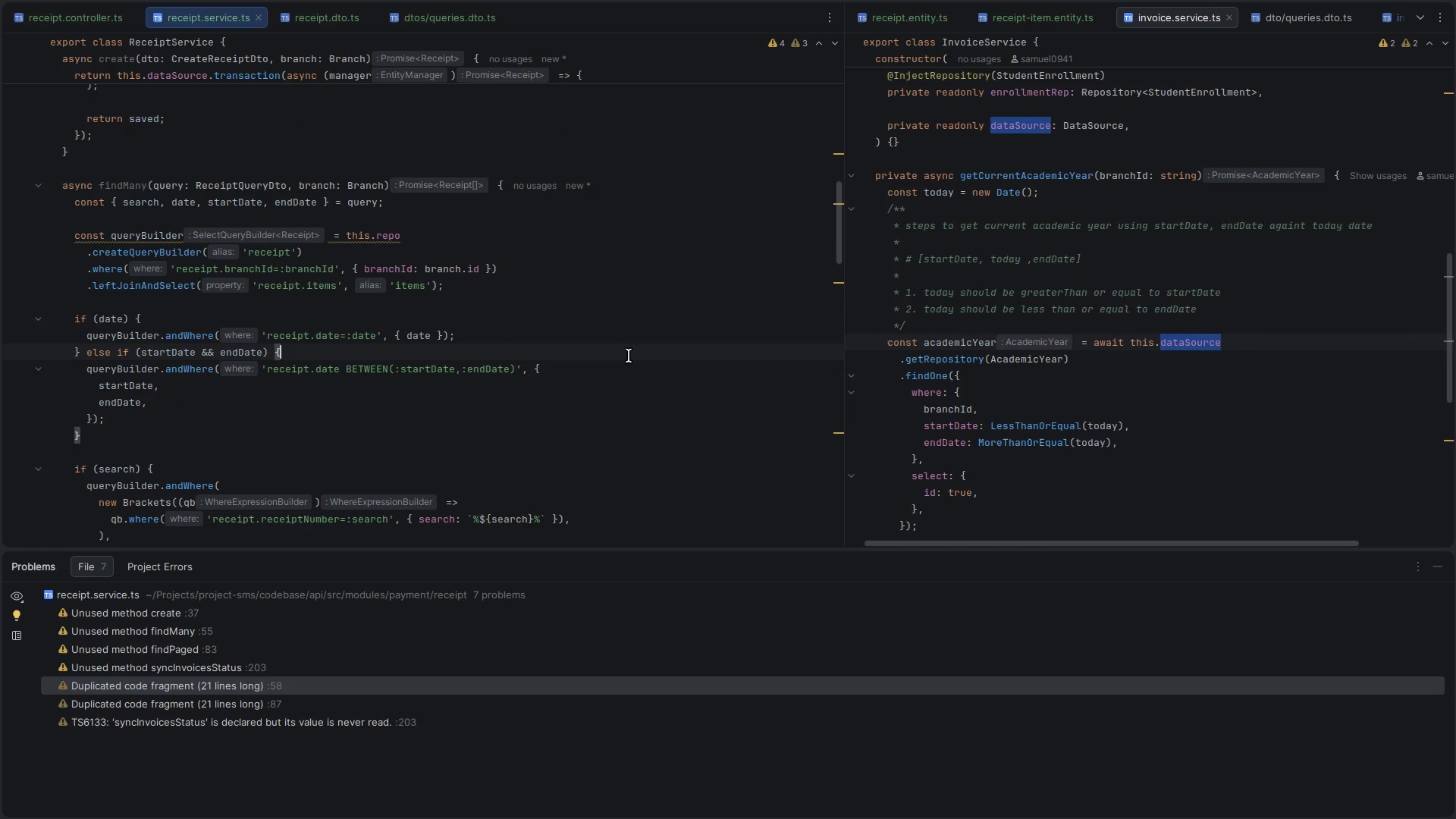 
key(Control+Backquote)
 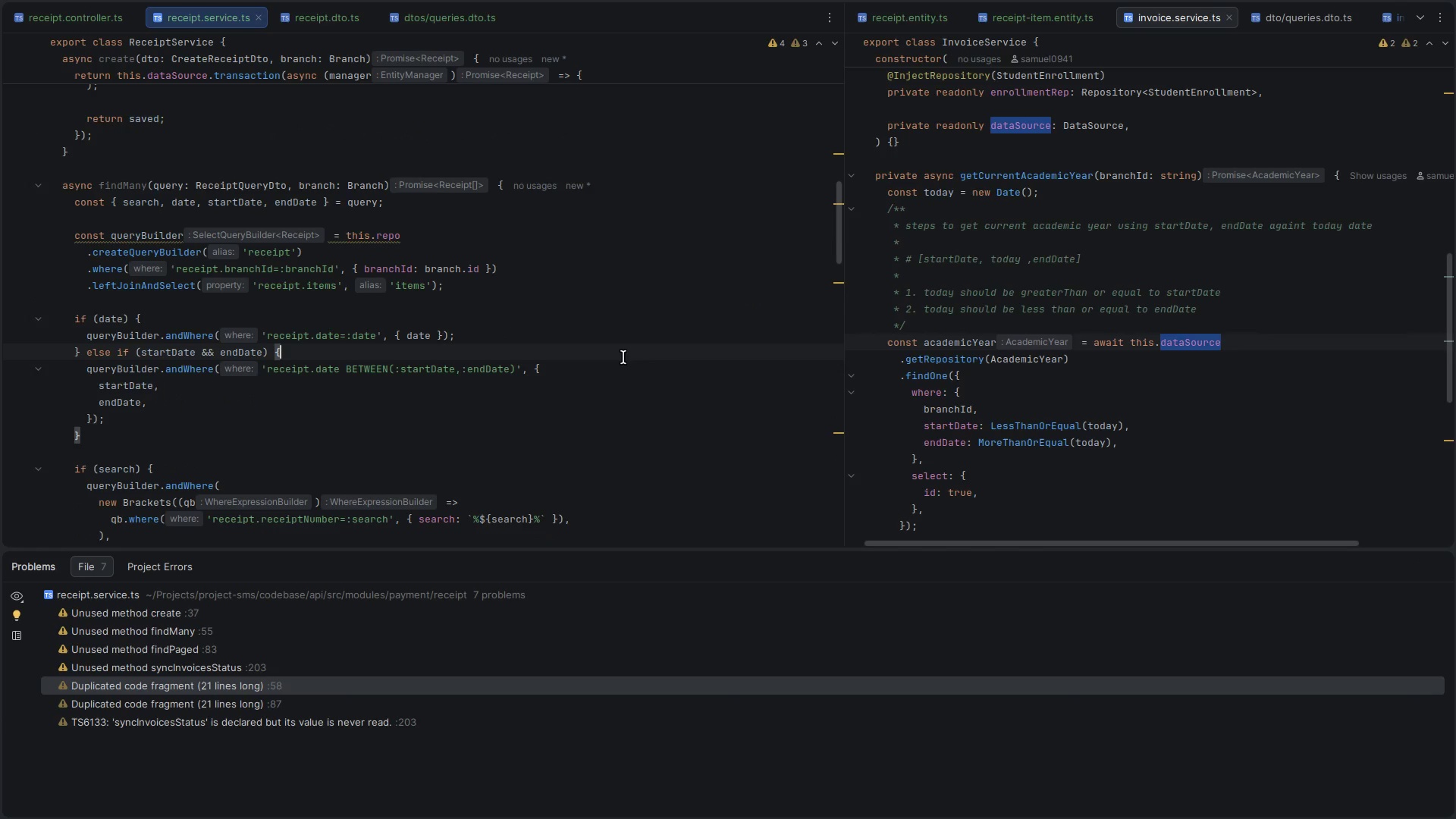 
key(Control+Backquote)
 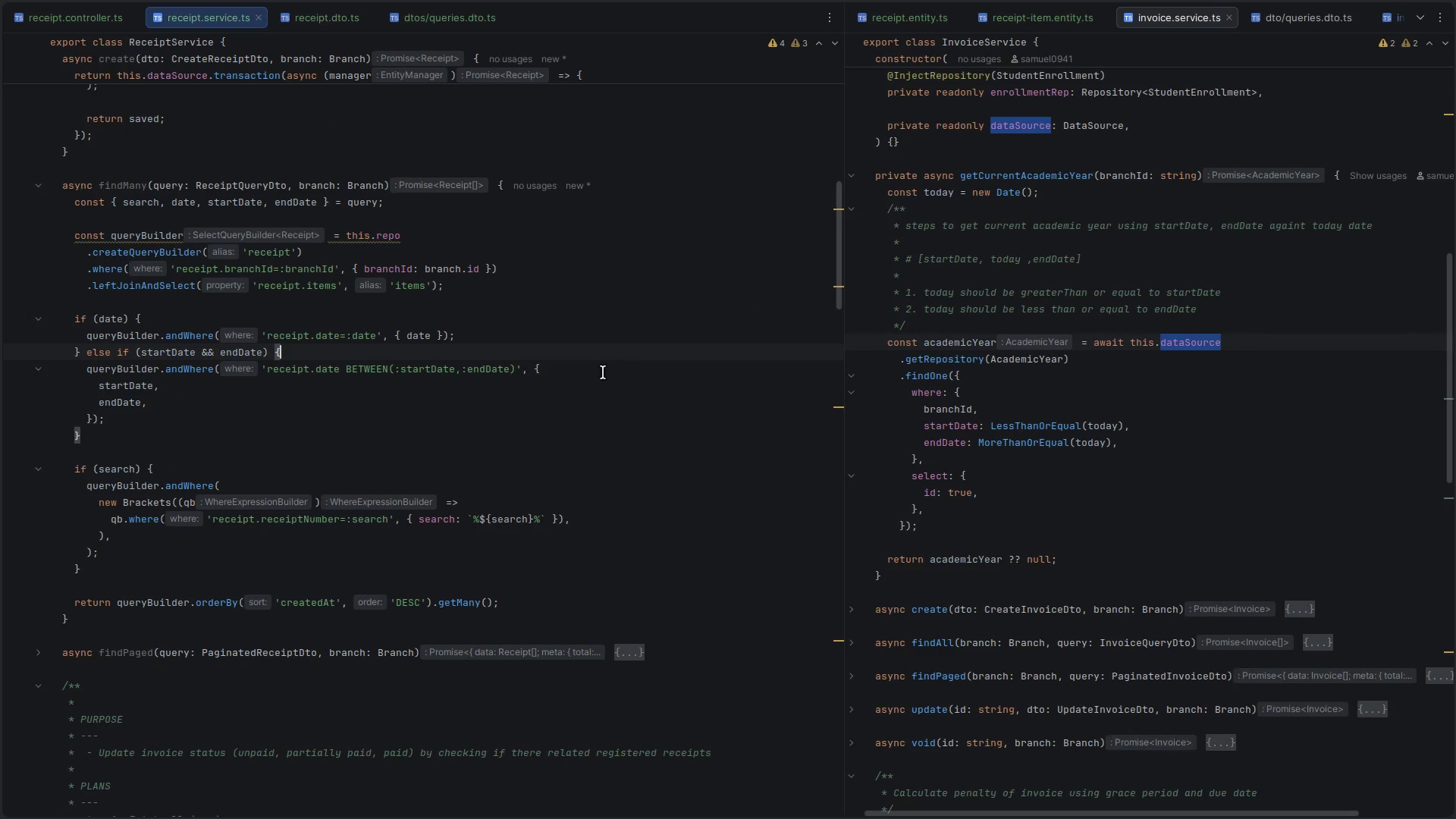 
key(Alt+AltLeft)
 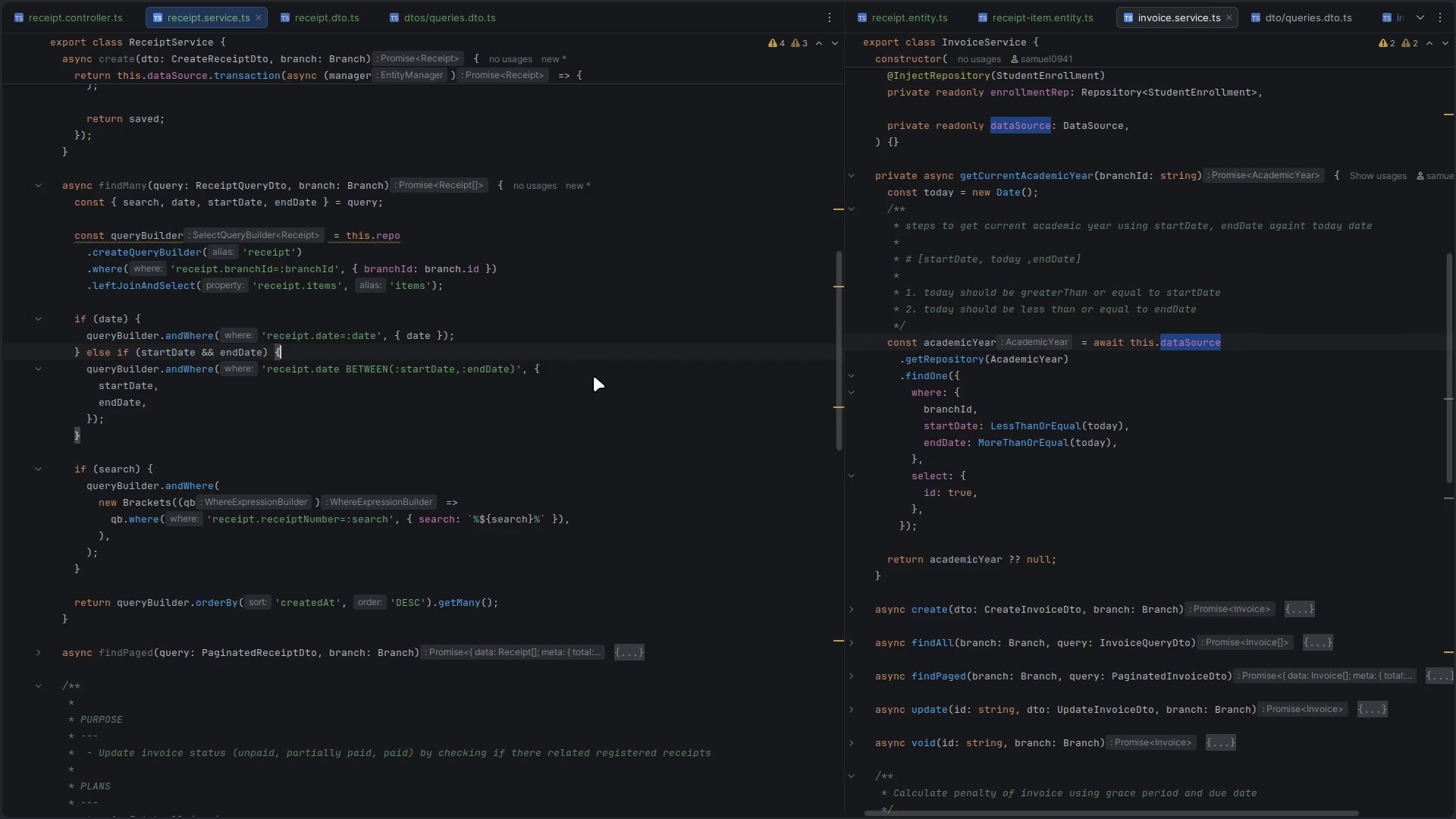 
key(Alt+Tab)